 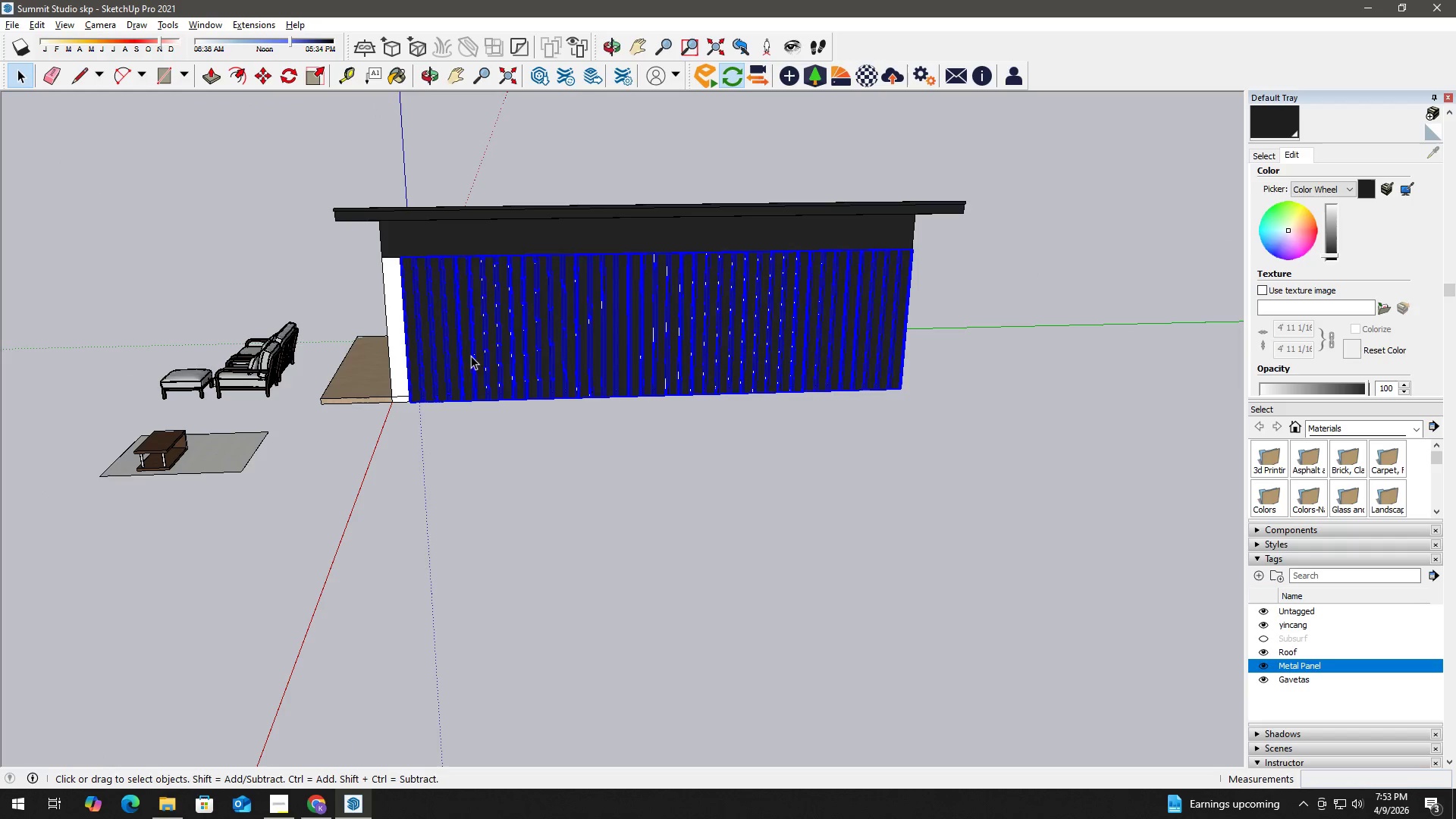 
key(M)
 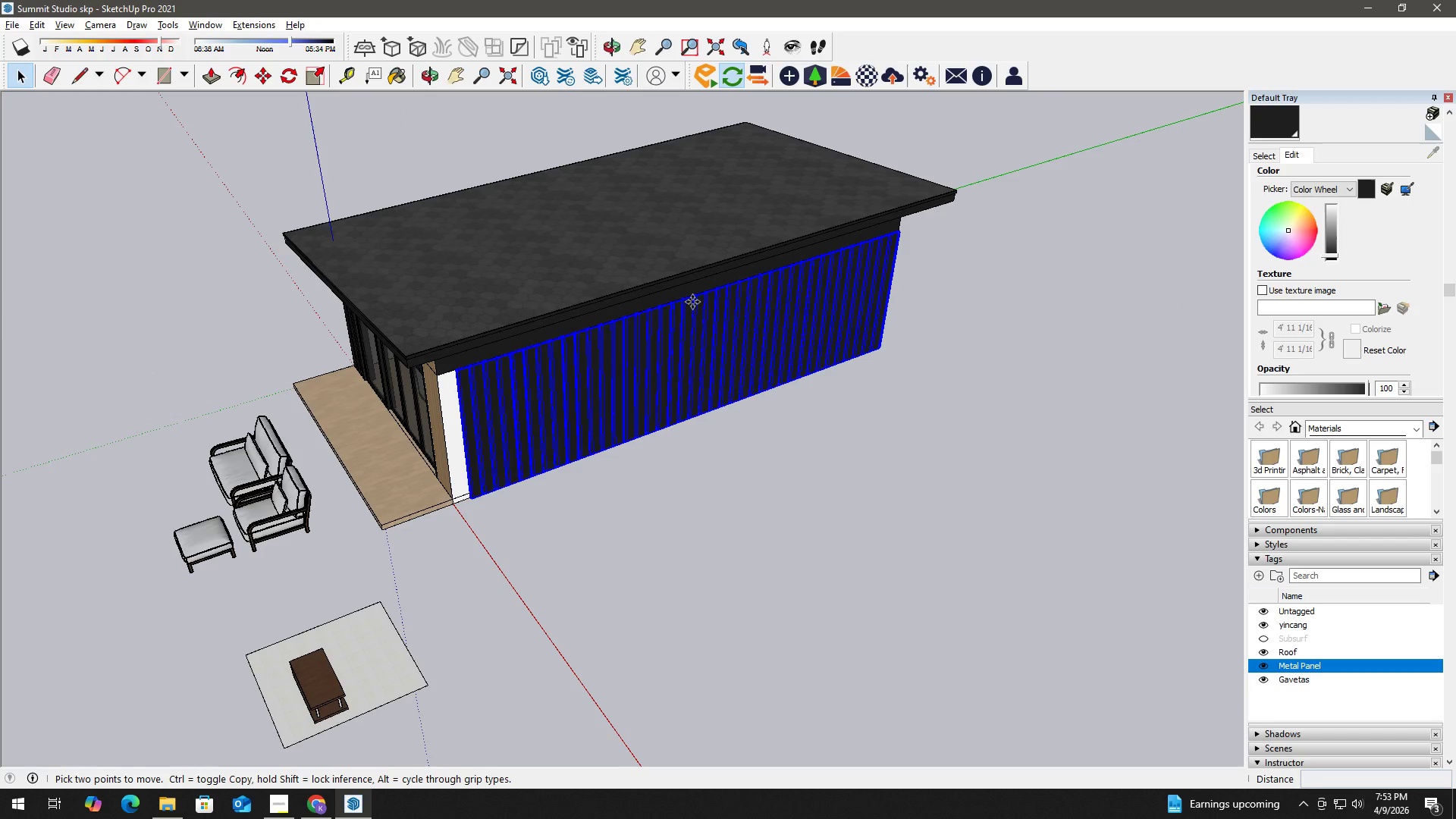 
scroll: coordinate [692, 302], scroll_direction: up, amount: 2.0
 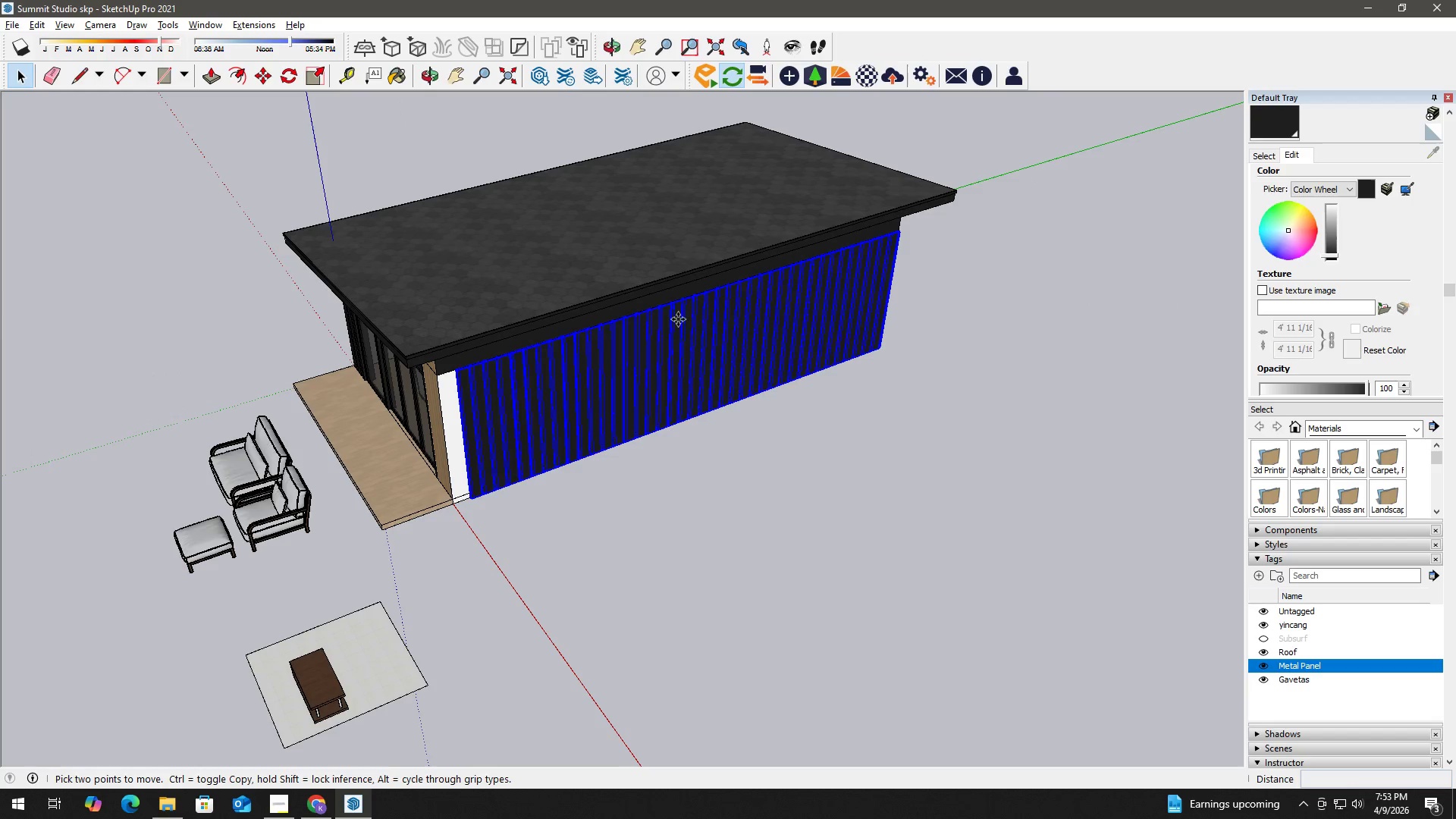 
left_click([665, 347])
 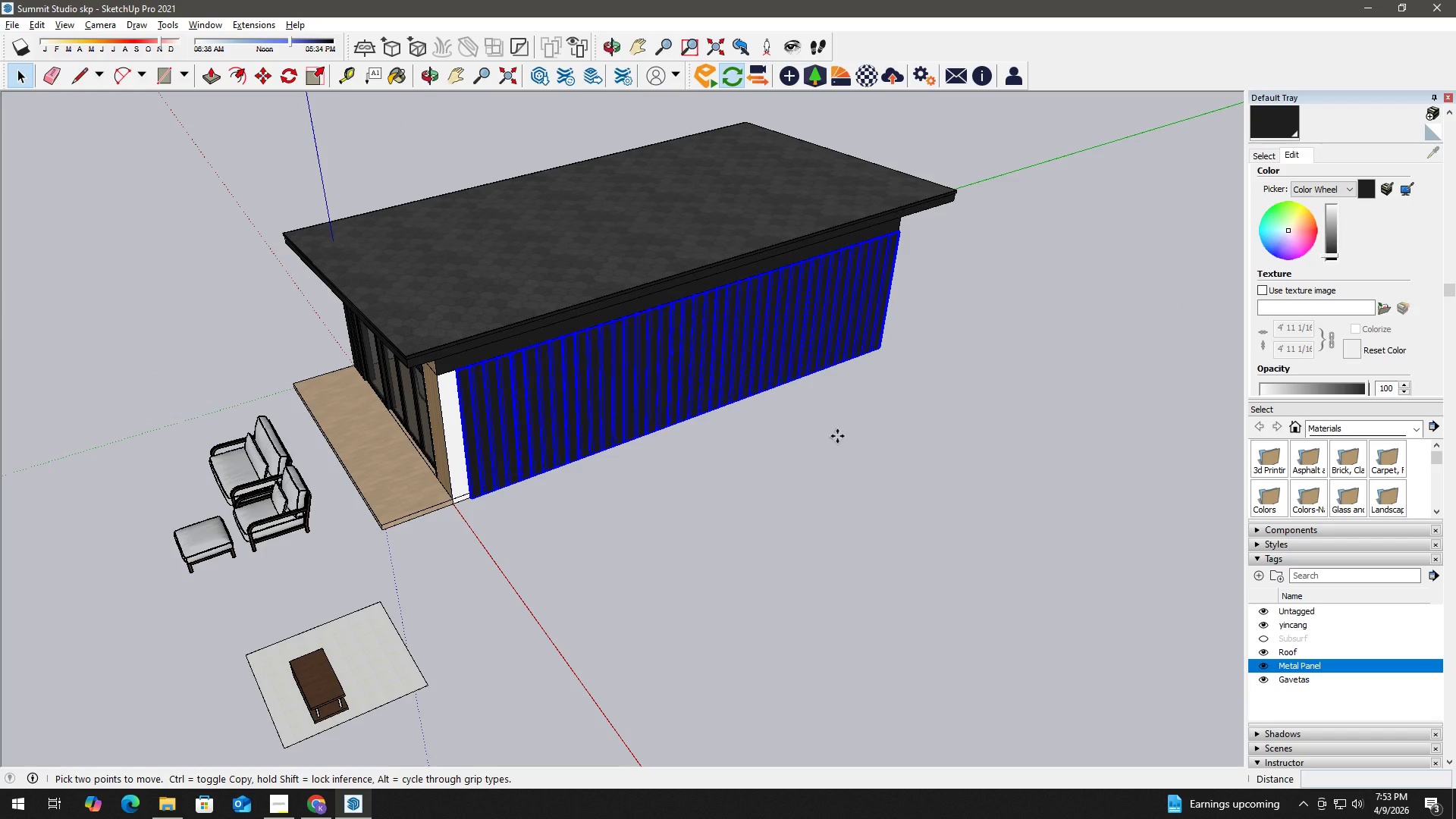 
key(Space)
 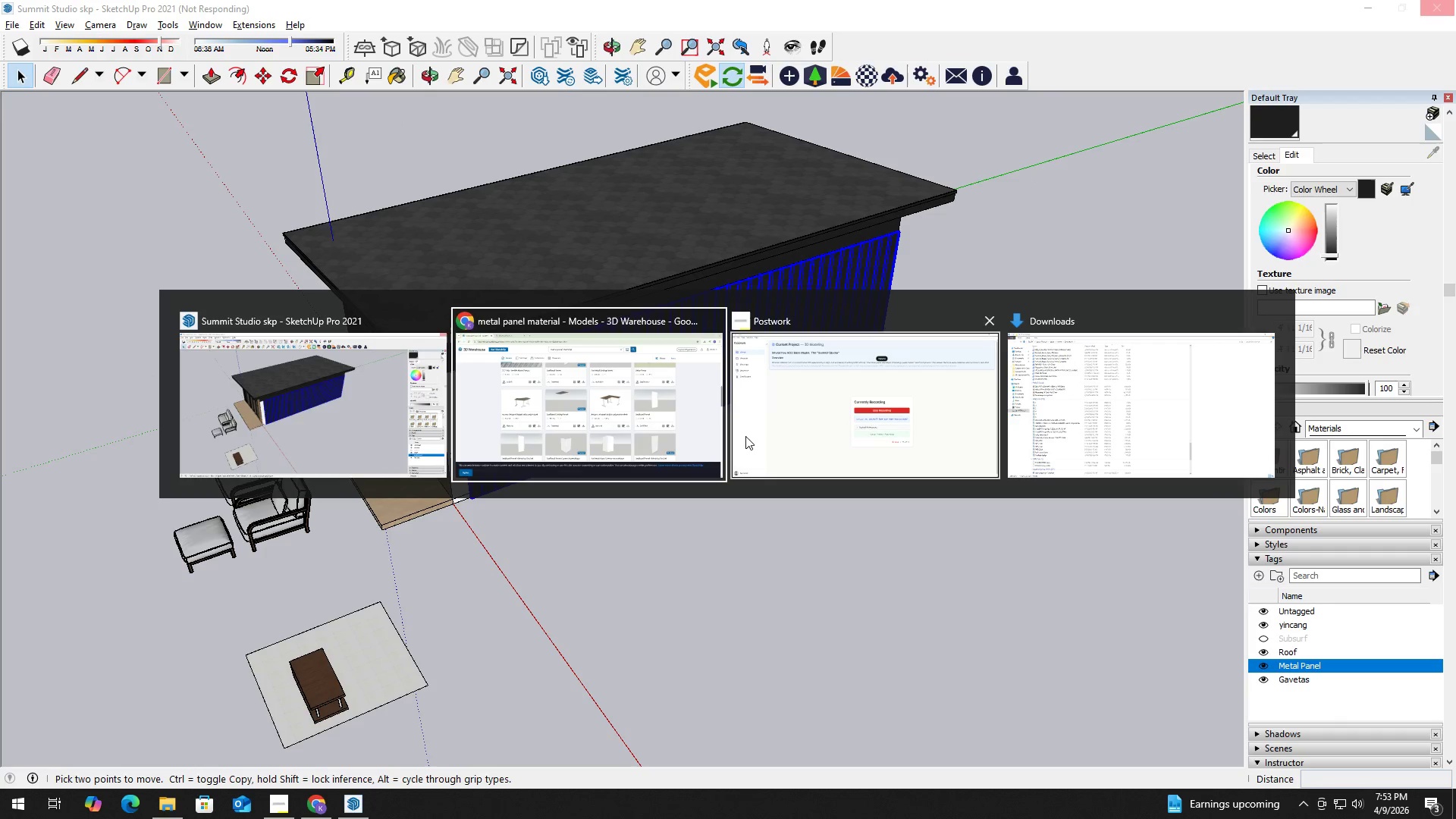 
left_click([381, 394])
 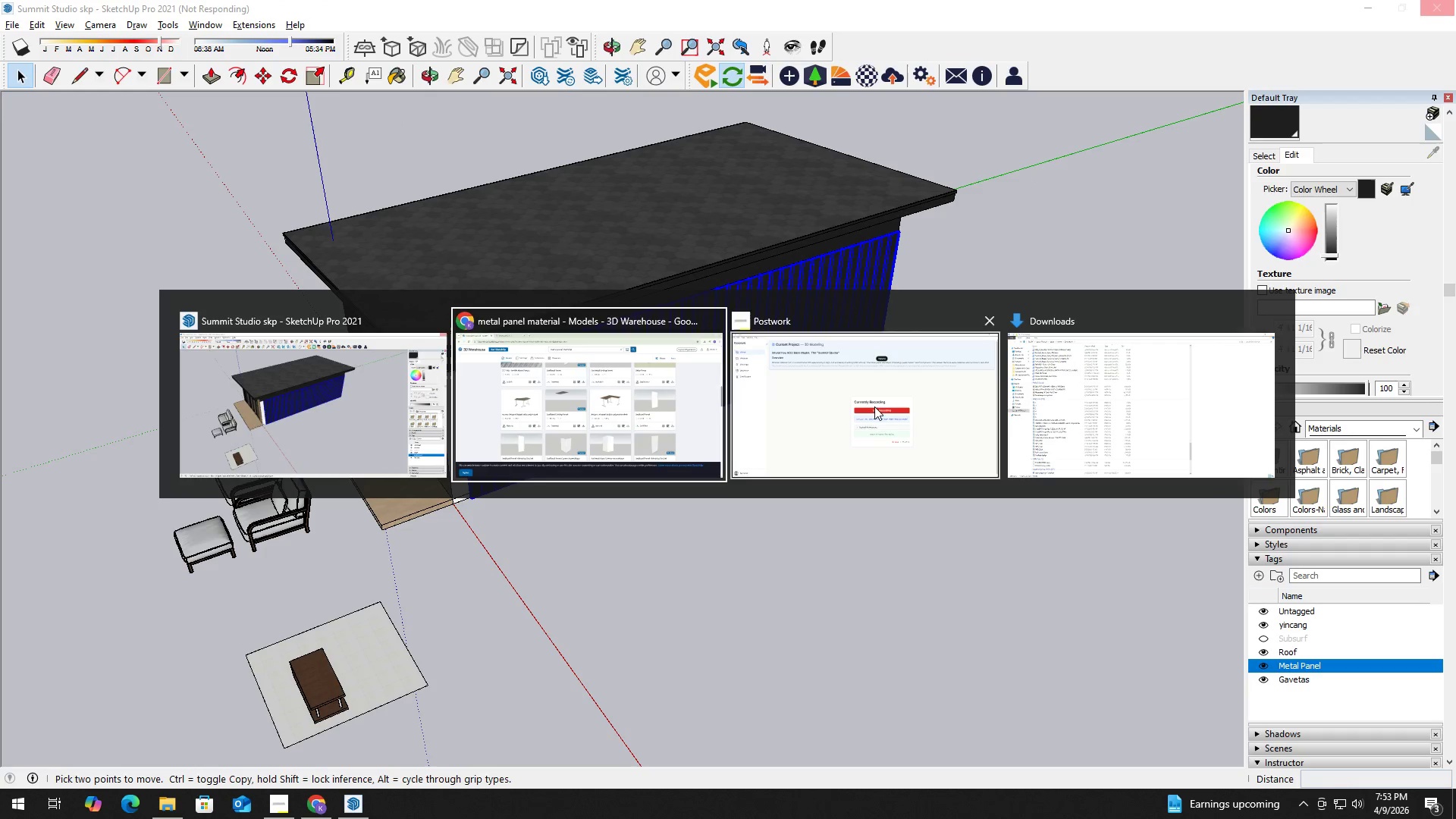 
left_click([292, 406])
 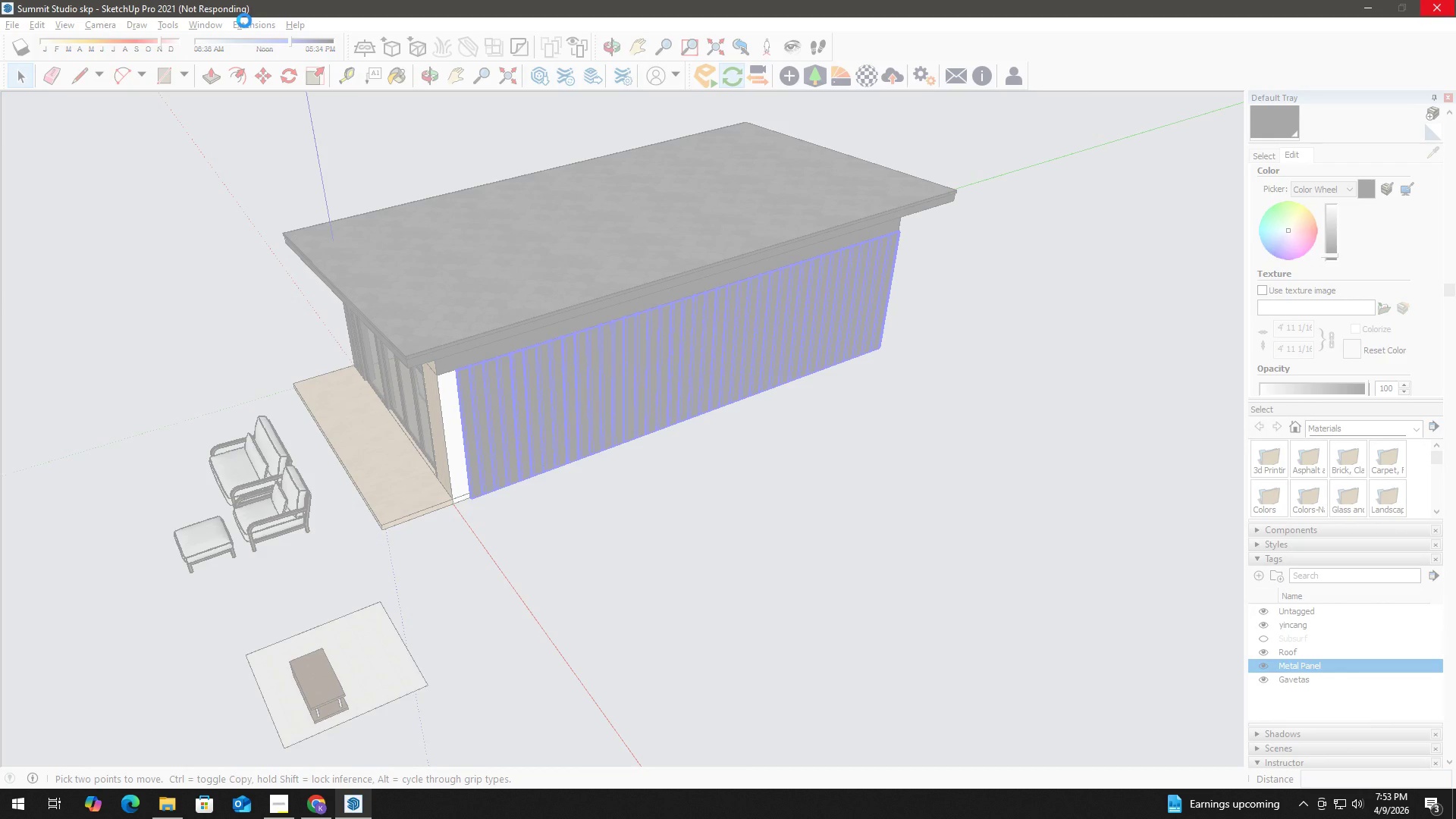 
wait(10.09)
 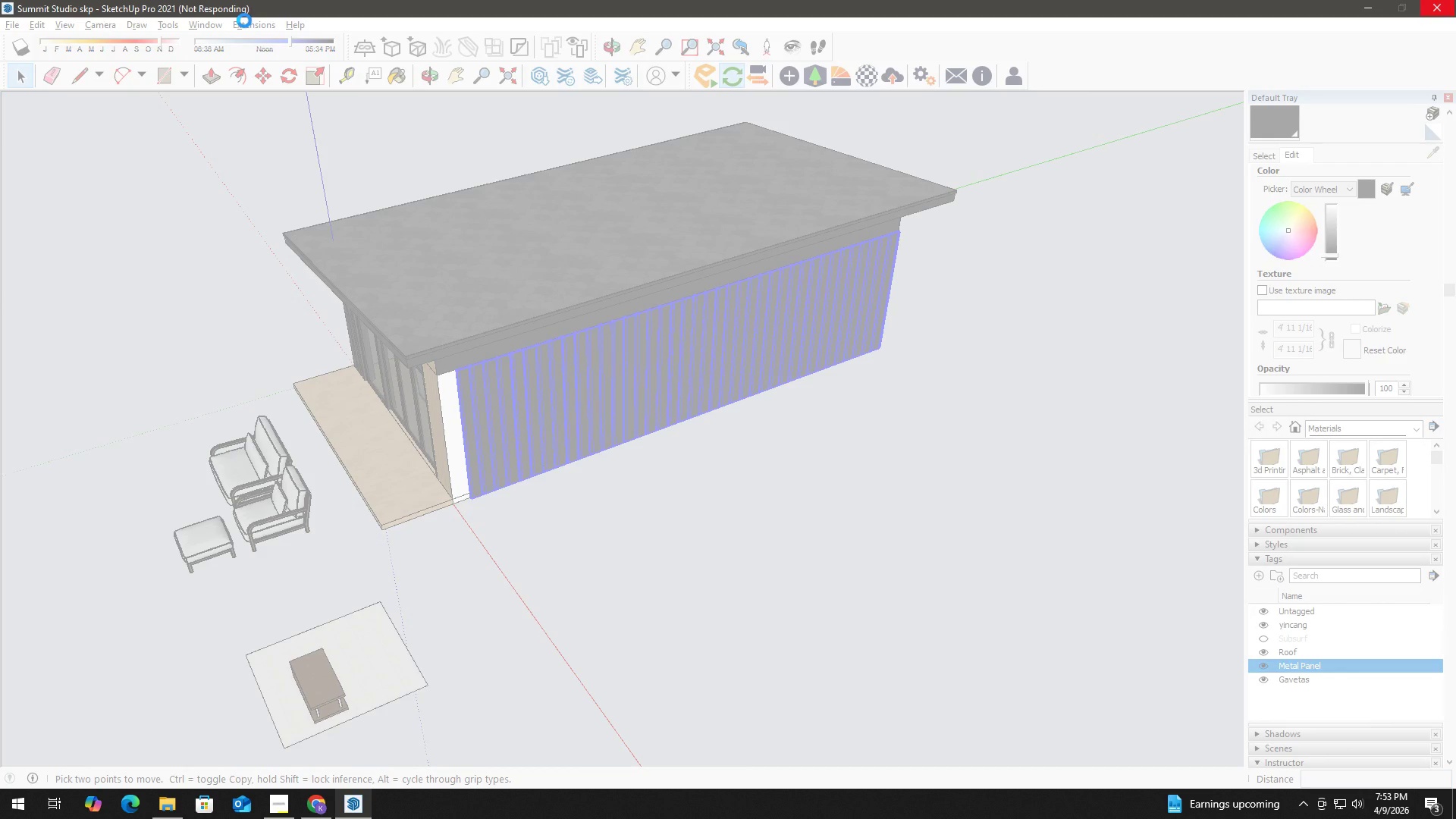 
key(M)
 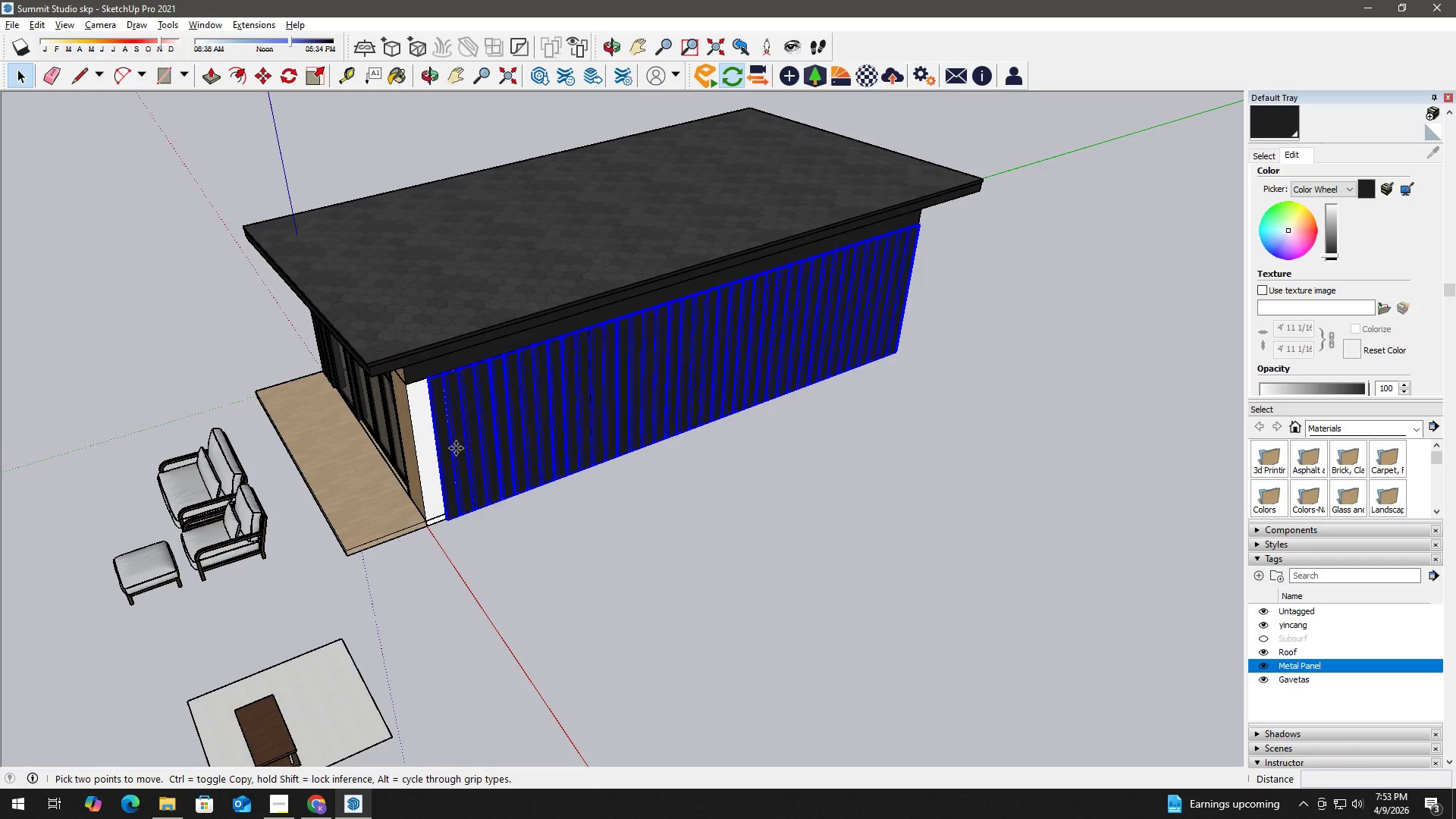 
left_click([456, 448])
 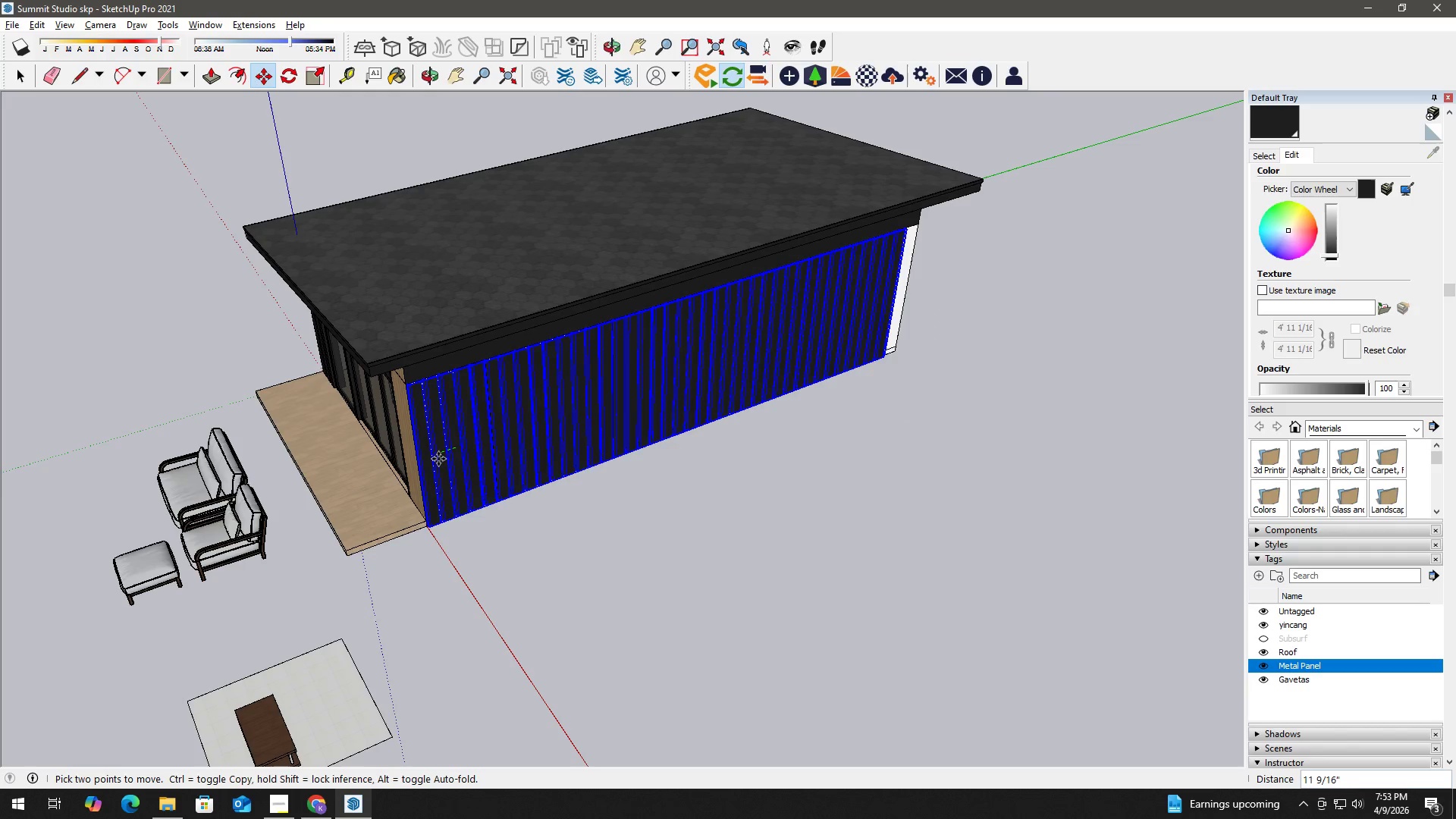 
wait(5.05)
 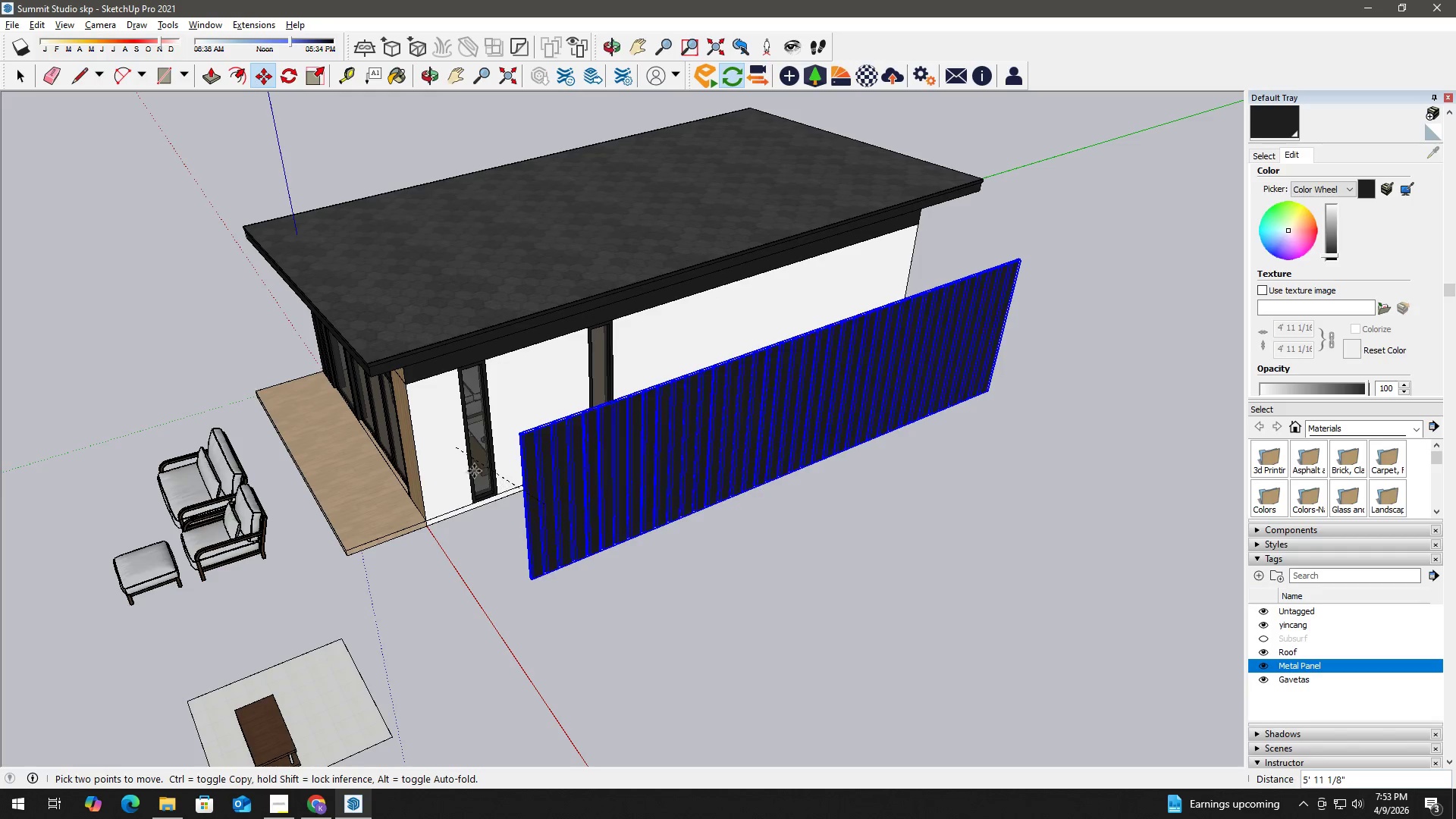 
left_click([438, 459])
 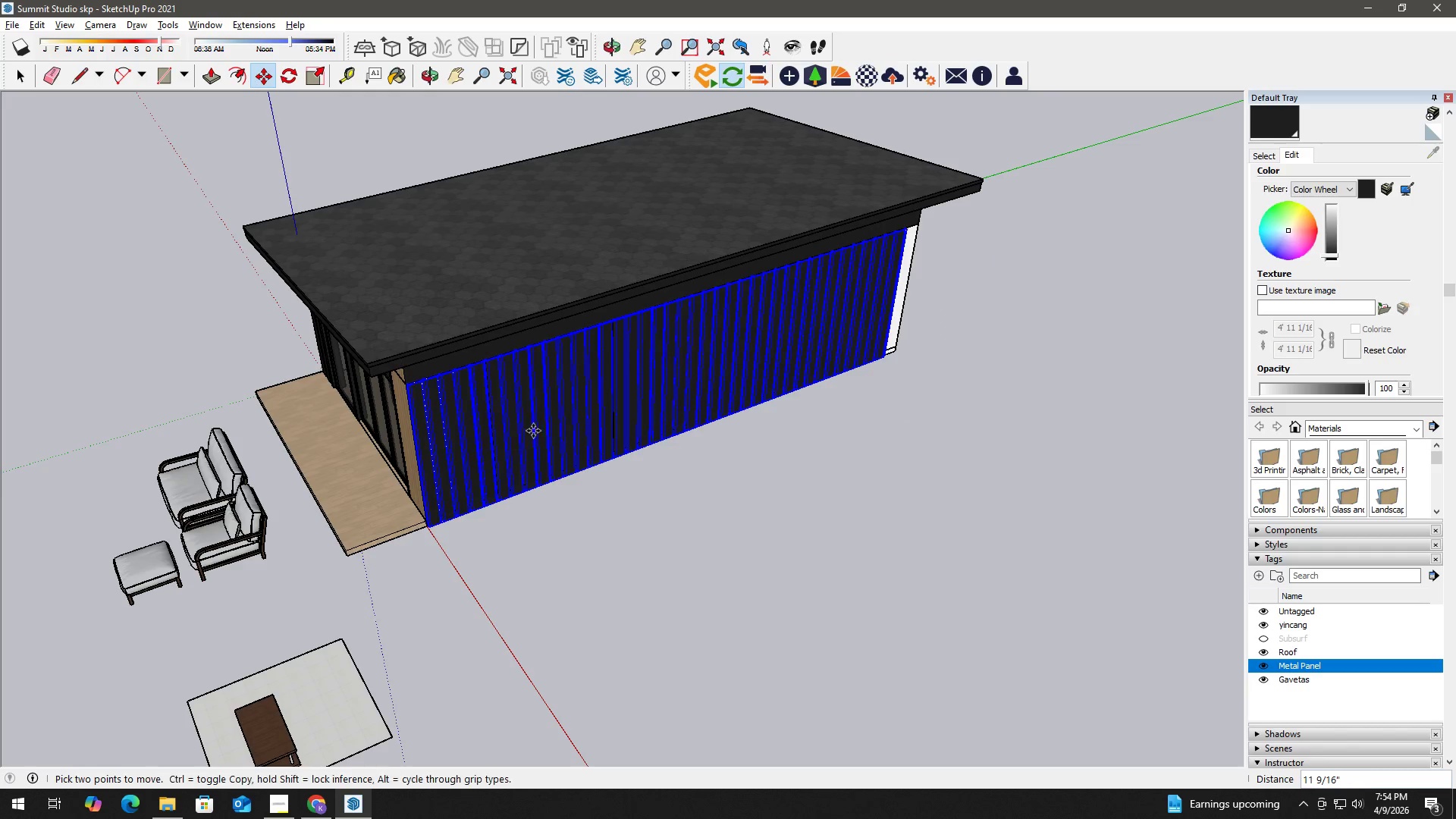 
key(Space)
 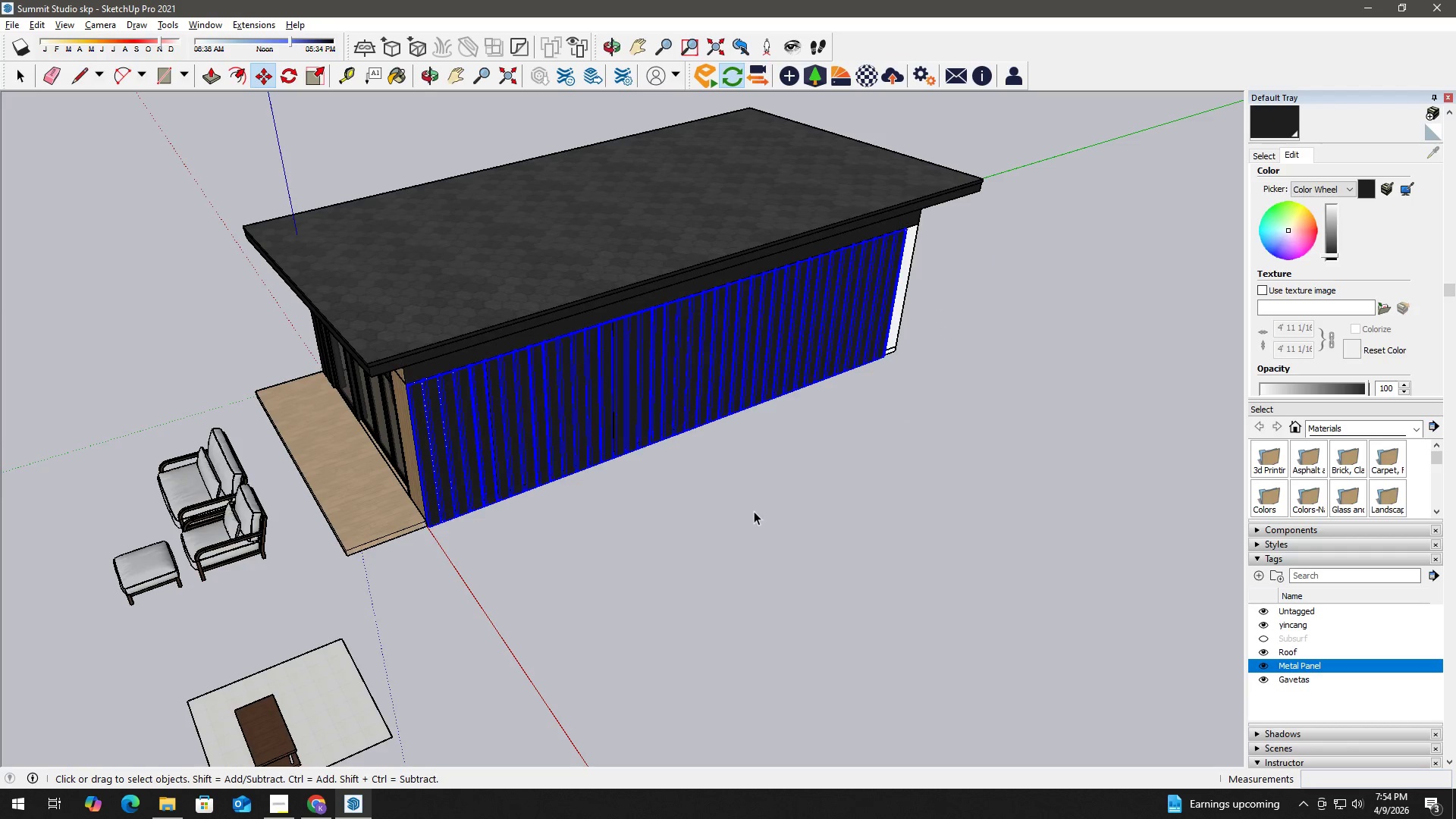 
left_click([754, 511])
 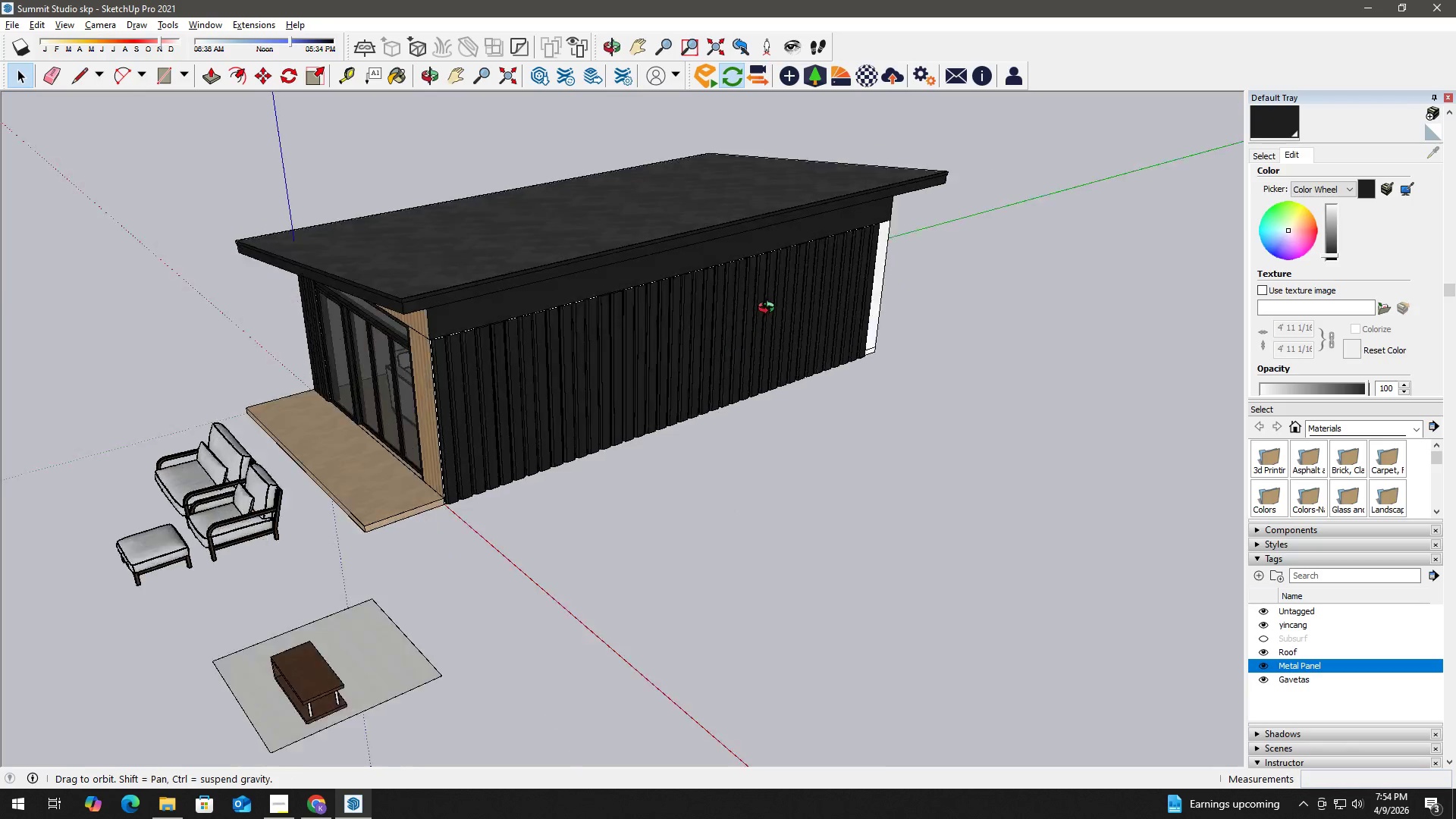 
scroll: coordinate [580, 347], scroll_direction: up, amount: 4.0
 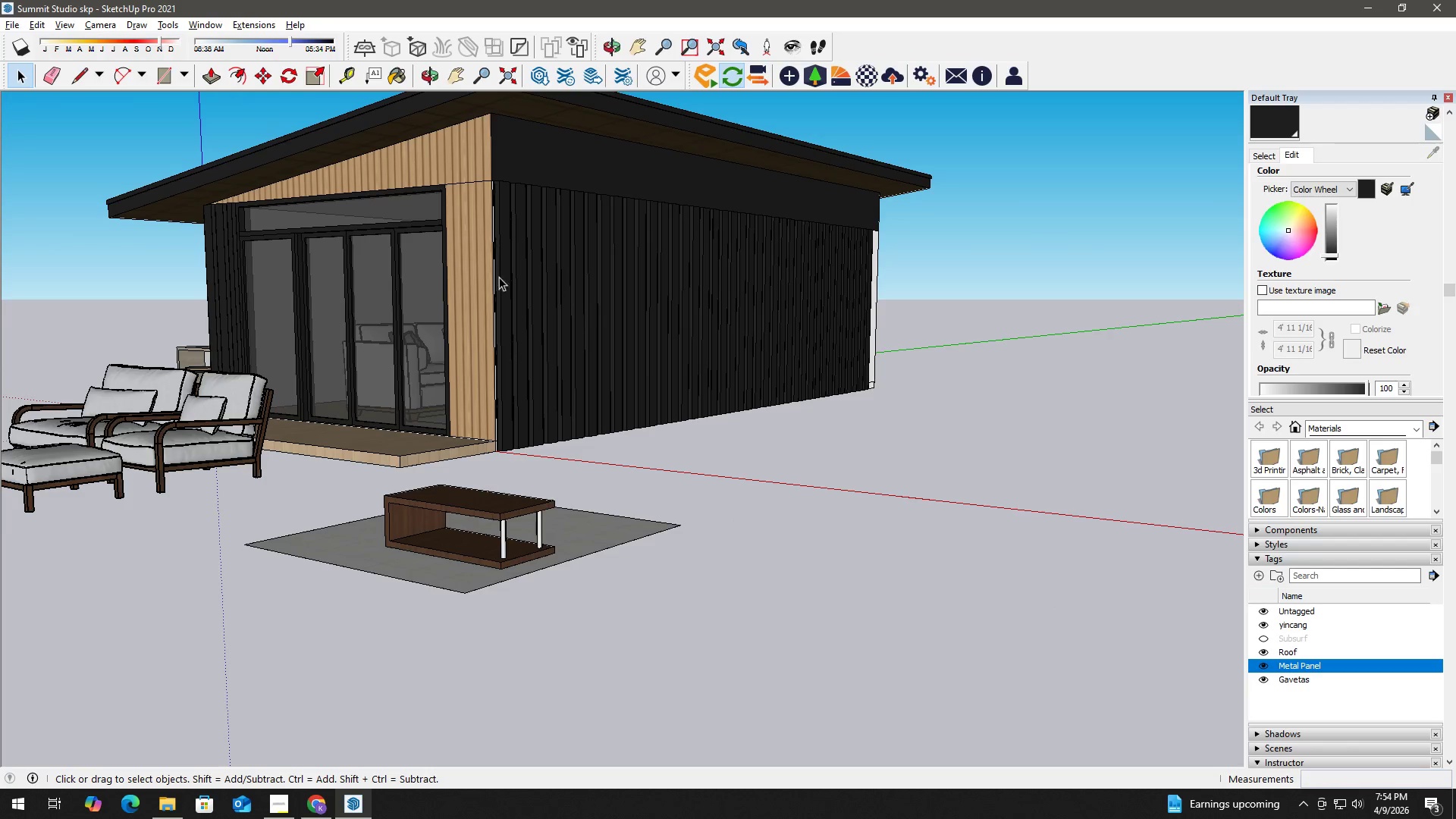 
key(Alt+Tab)
 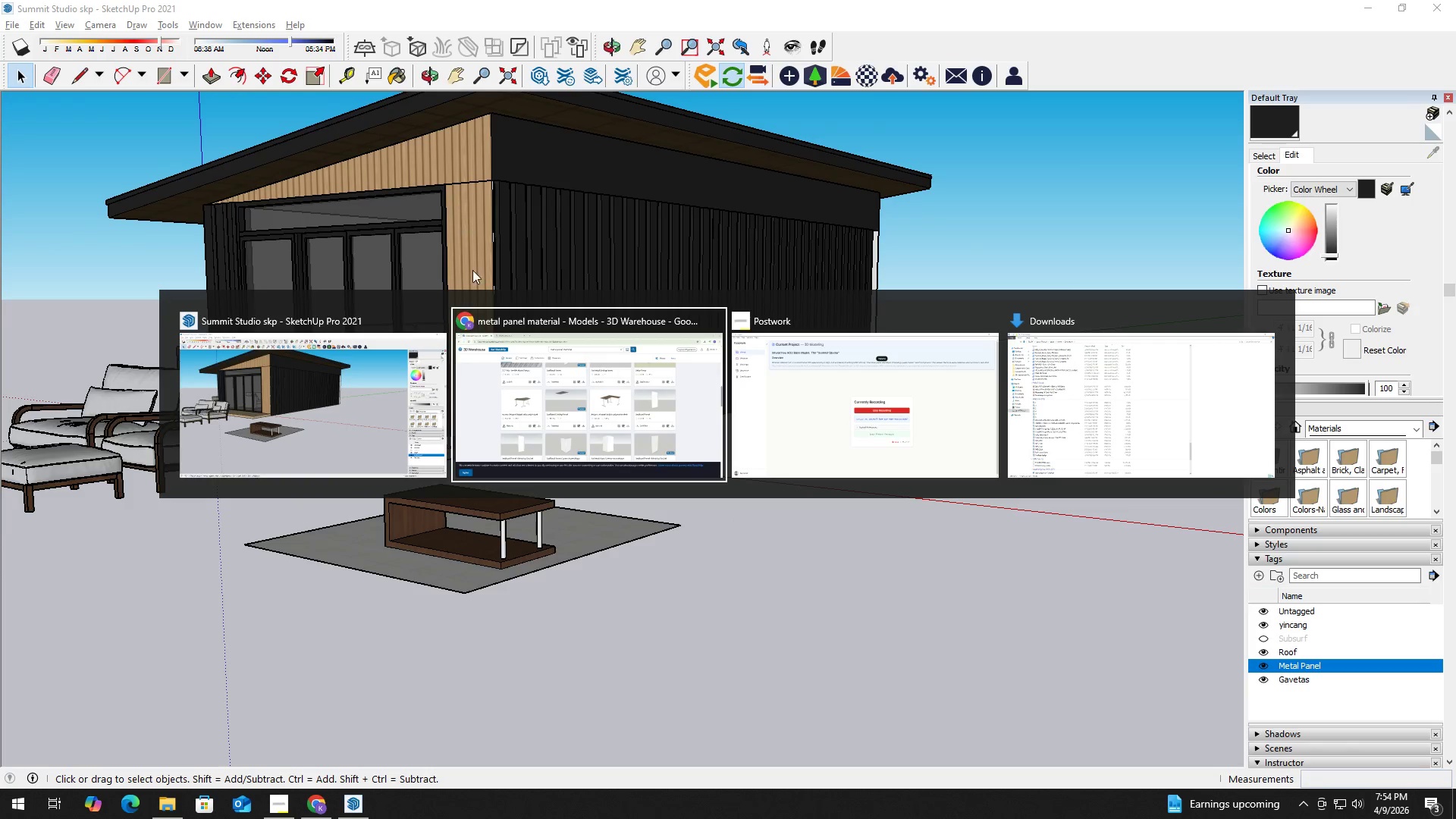 
left_click([344, 404])
 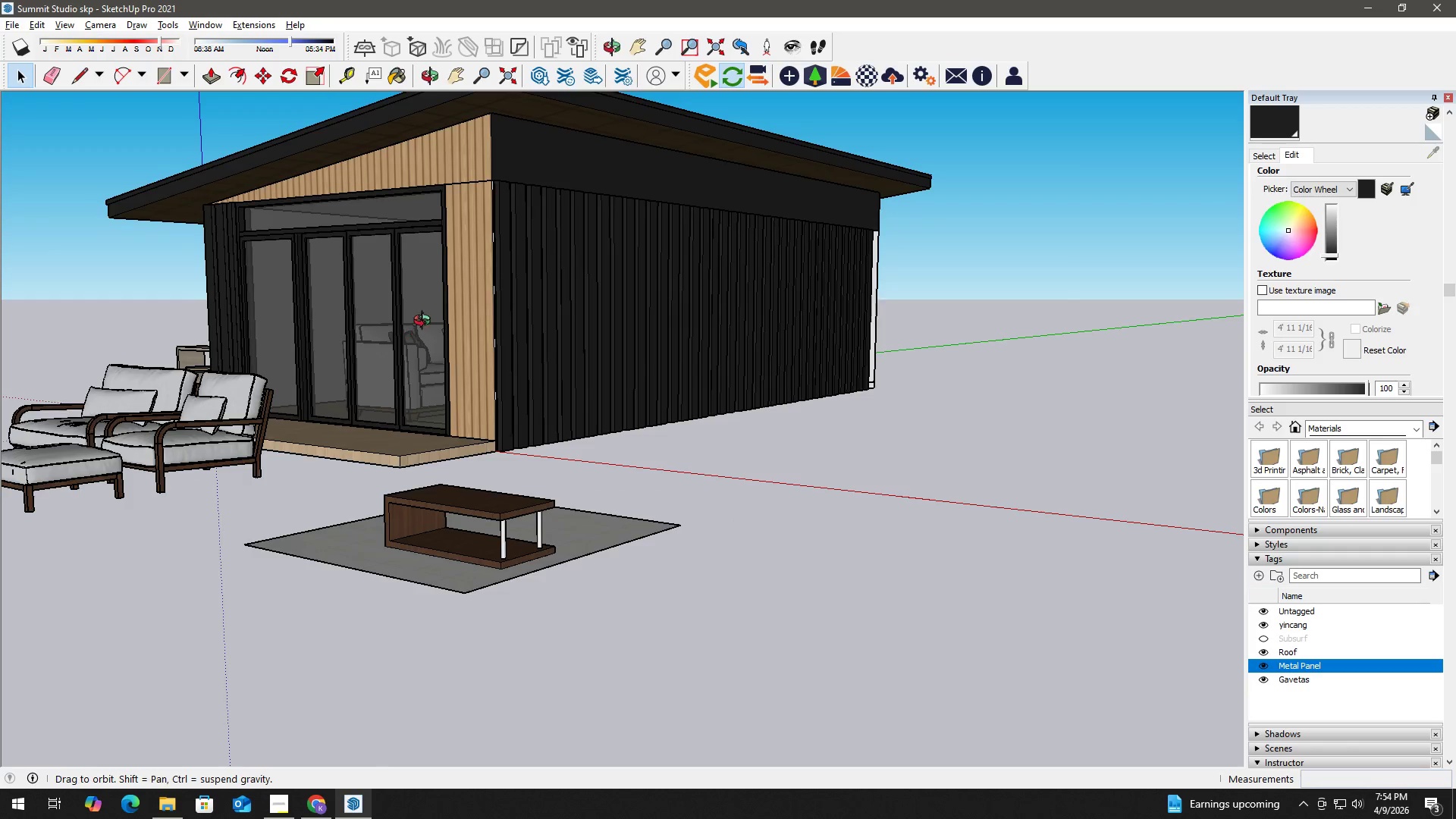 
key(Alt+Tab)
 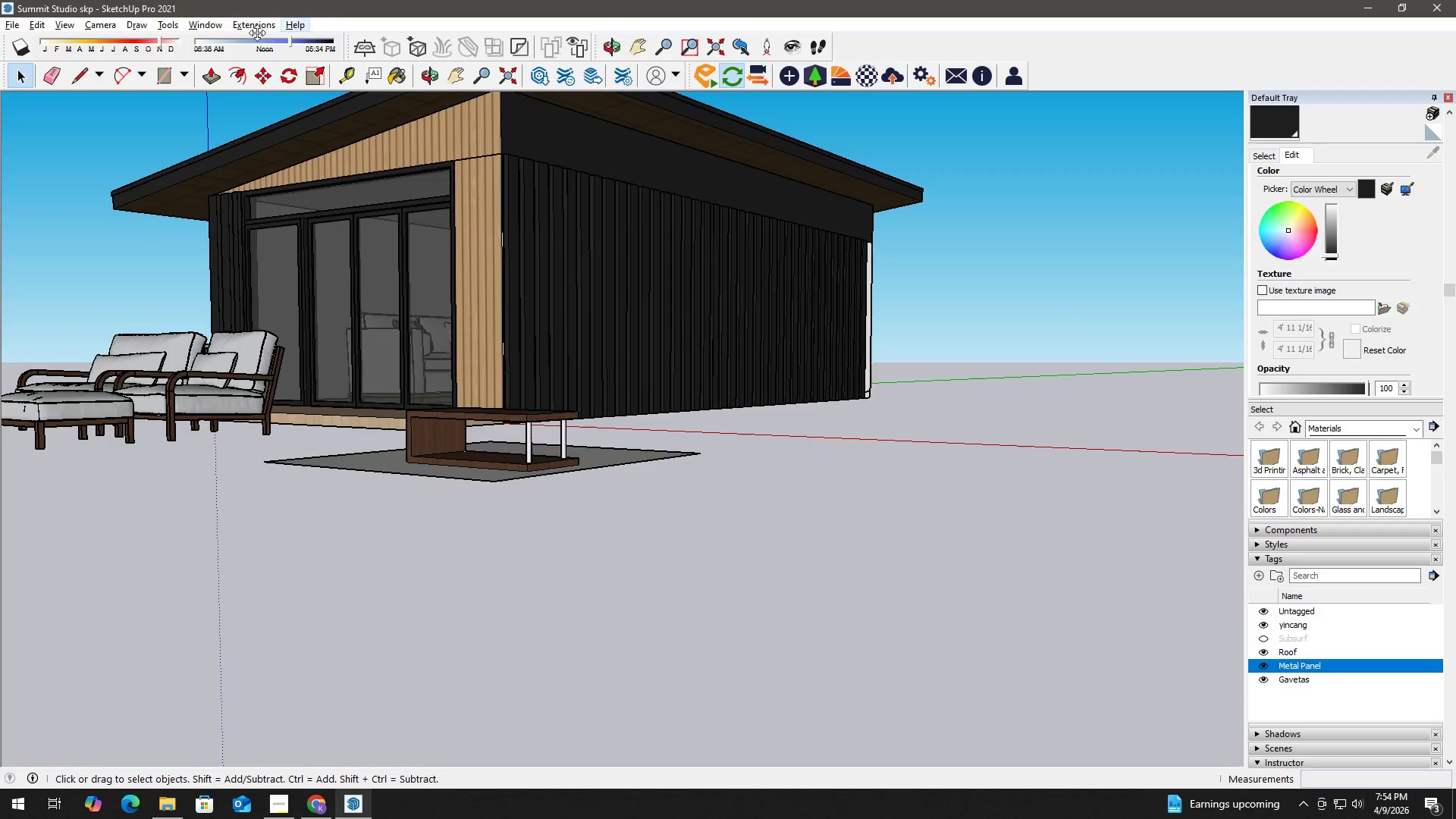 
double_click([262, 22])
 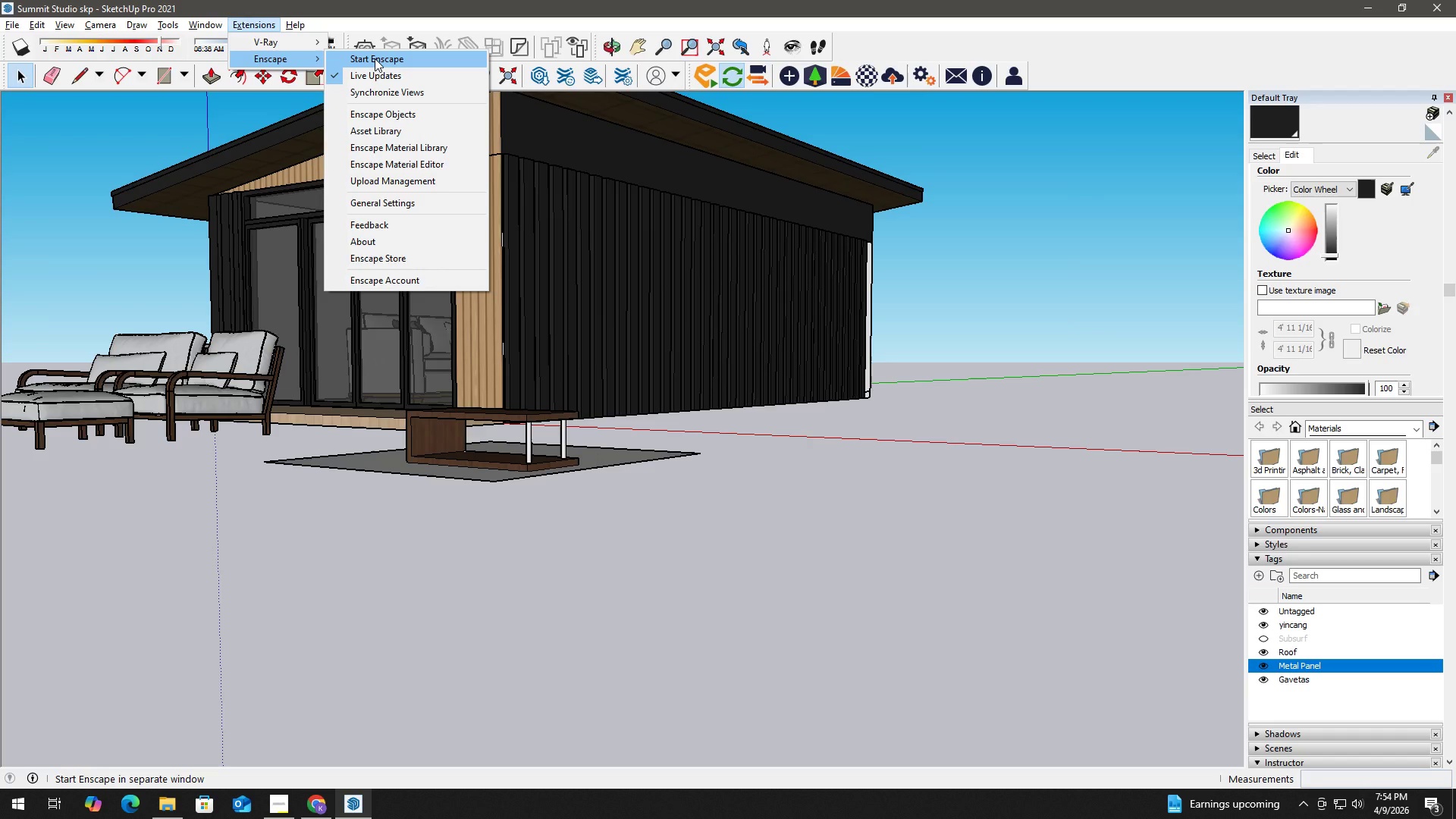 
left_click([375, 58])
 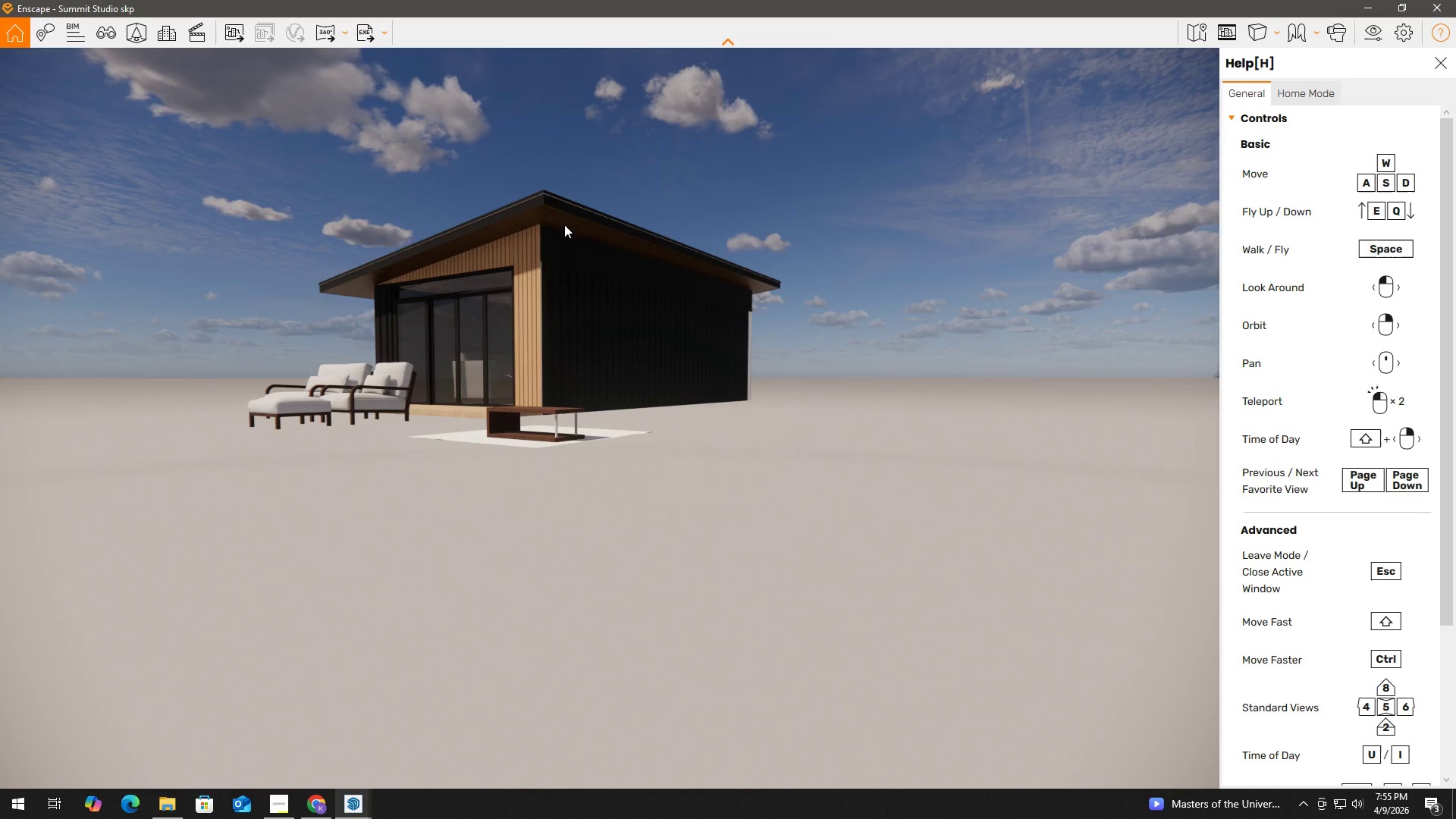 
wait(63.81)
 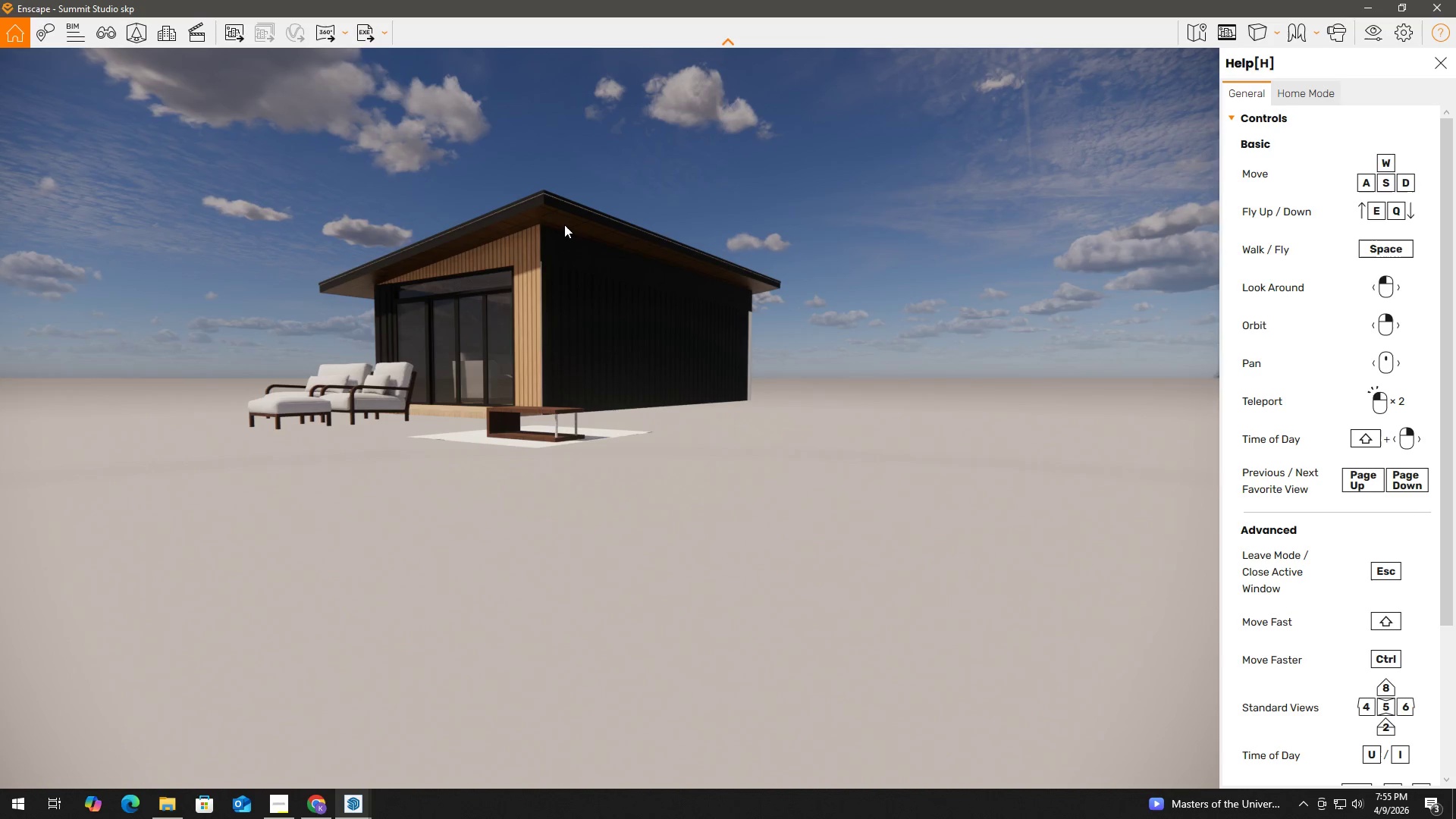 
scroll: coordinate [541, 287], scroll_direction: up, amount: 3.0
 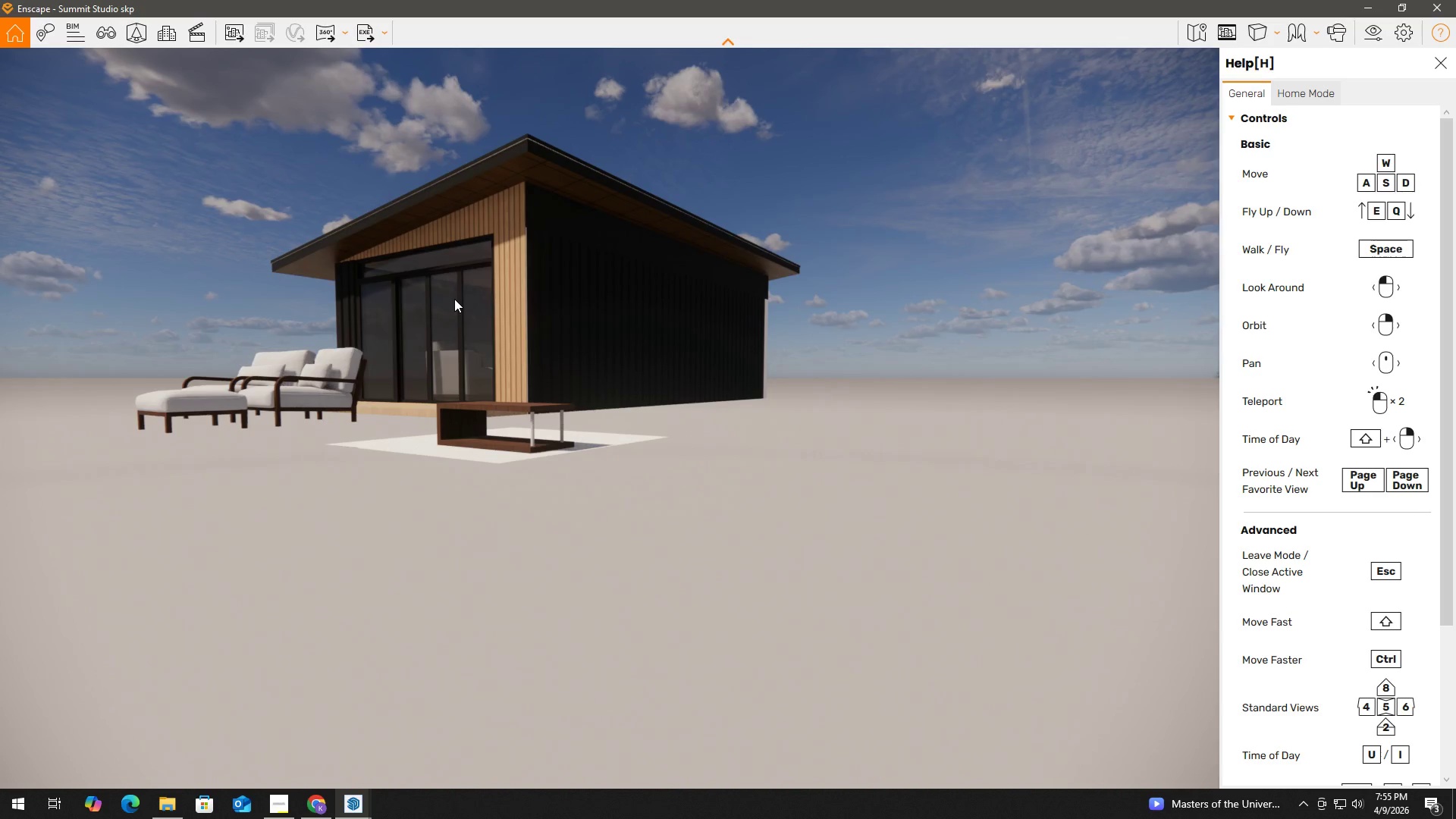 
scroll: coordinate [454, 298], scroll_direction: down, amount: 2.0
 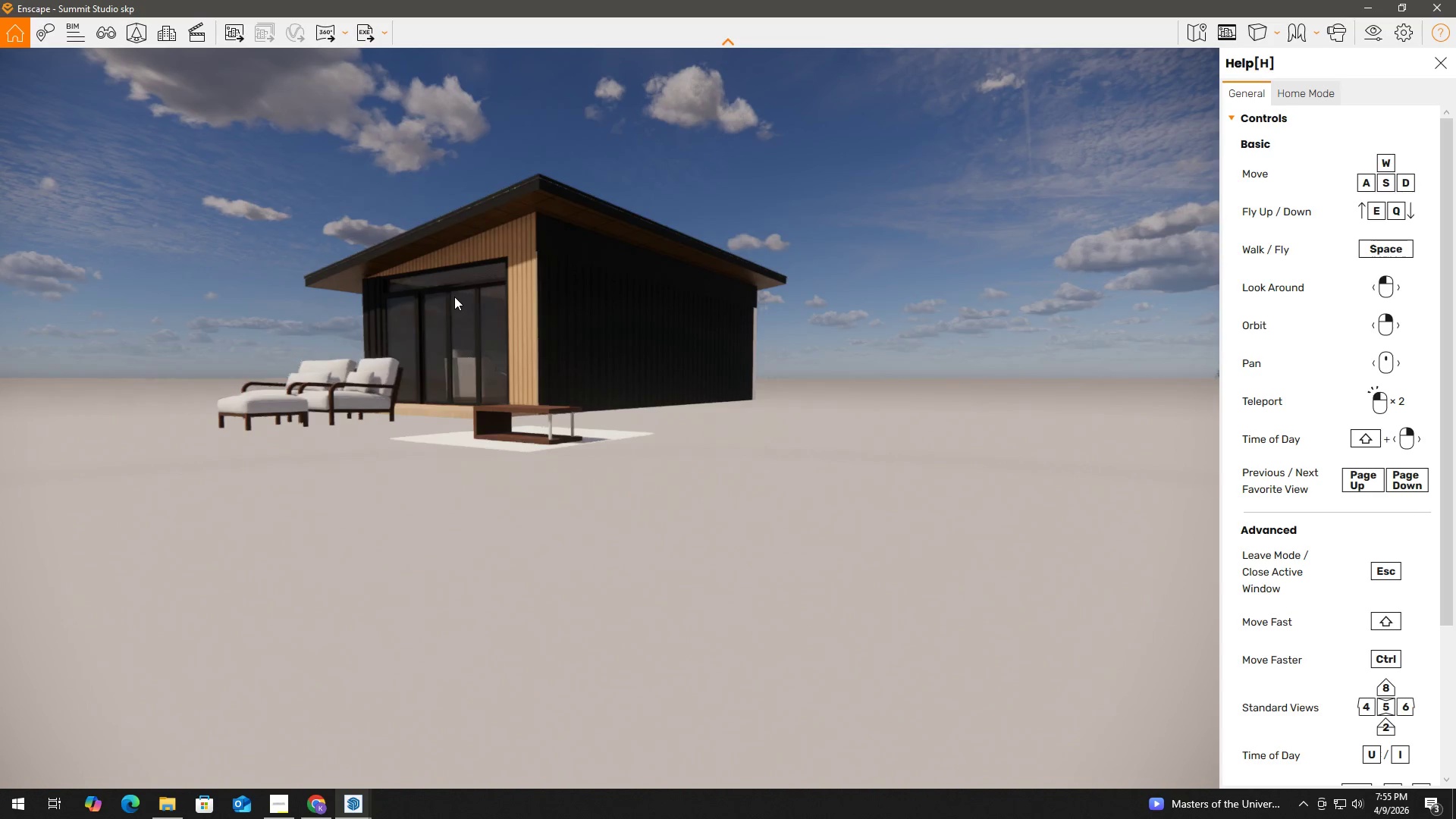 
type(hhh)
 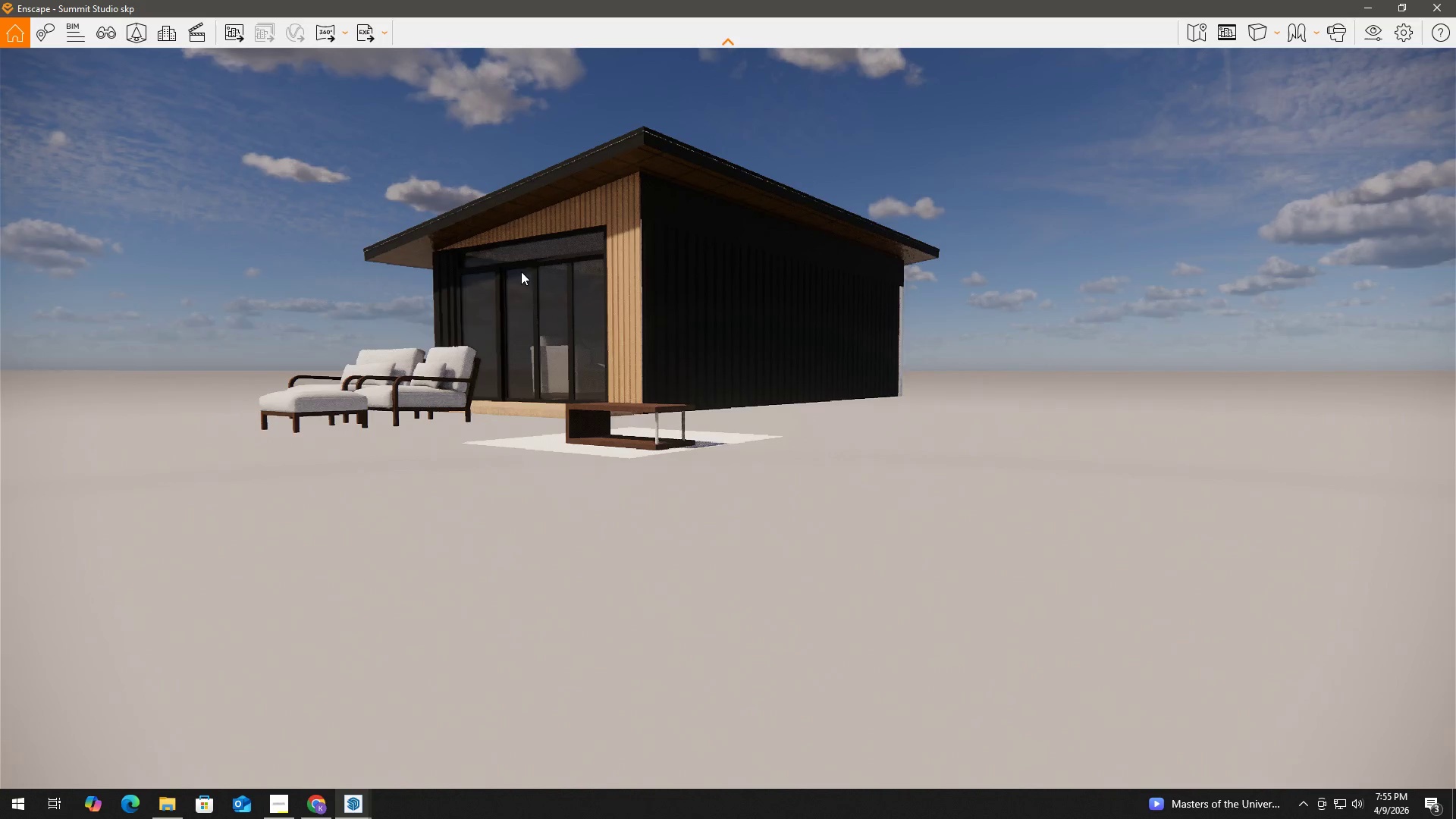 
hold_key(key=A, duration=1.53)
 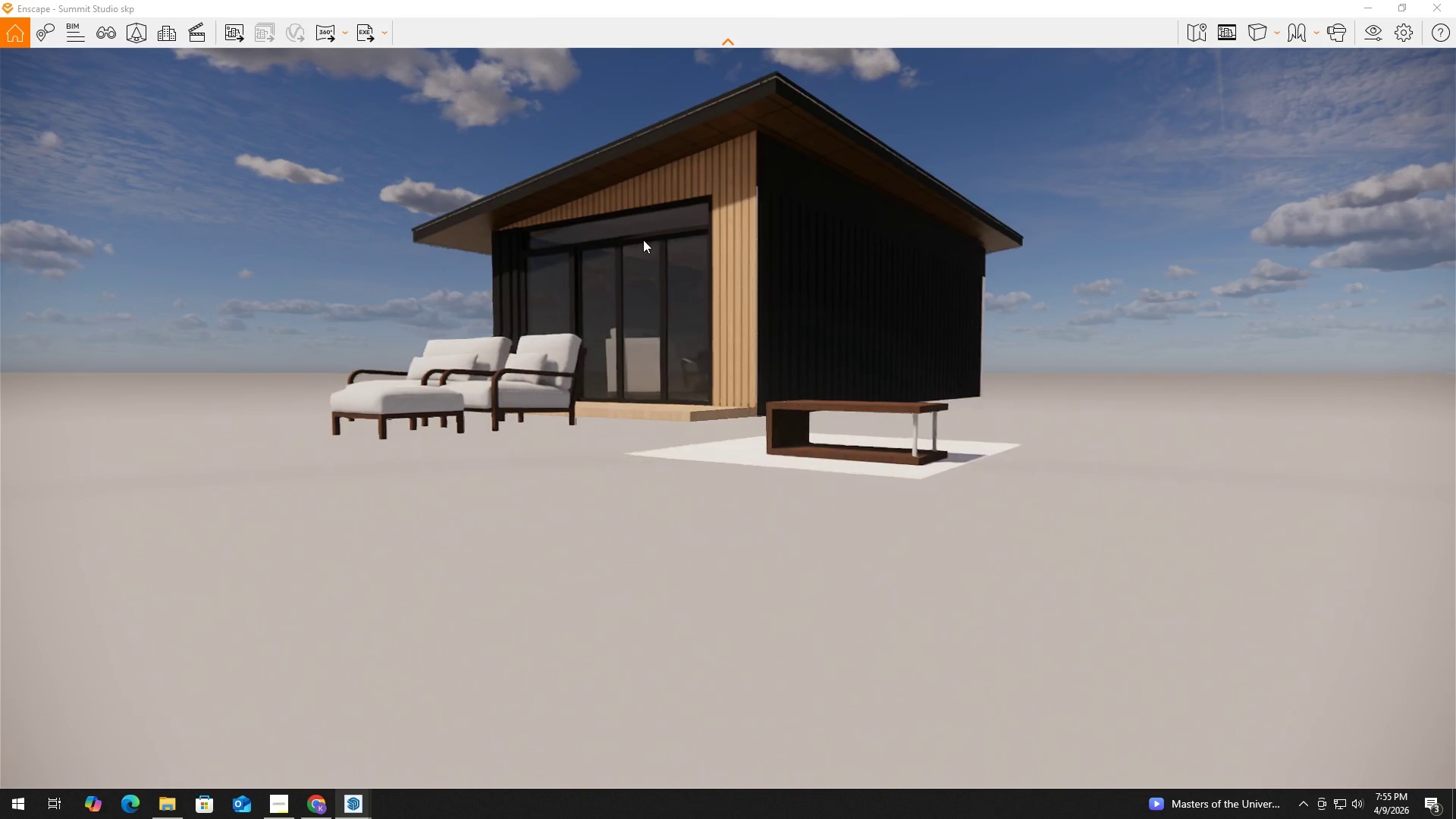 
hold_key(key=W, duration=1.01)
 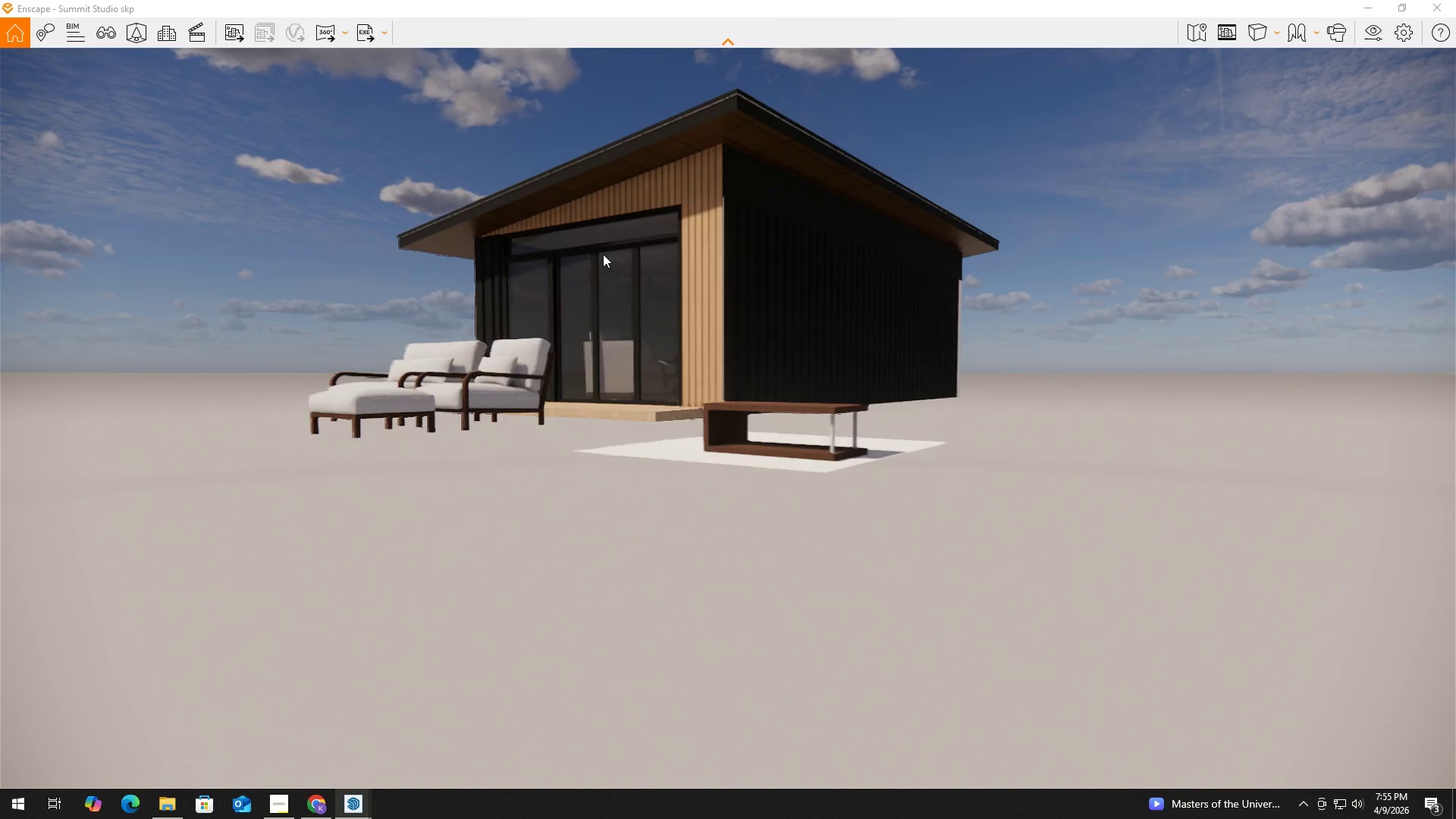 
hold_key(key=W, duration=1.12)
 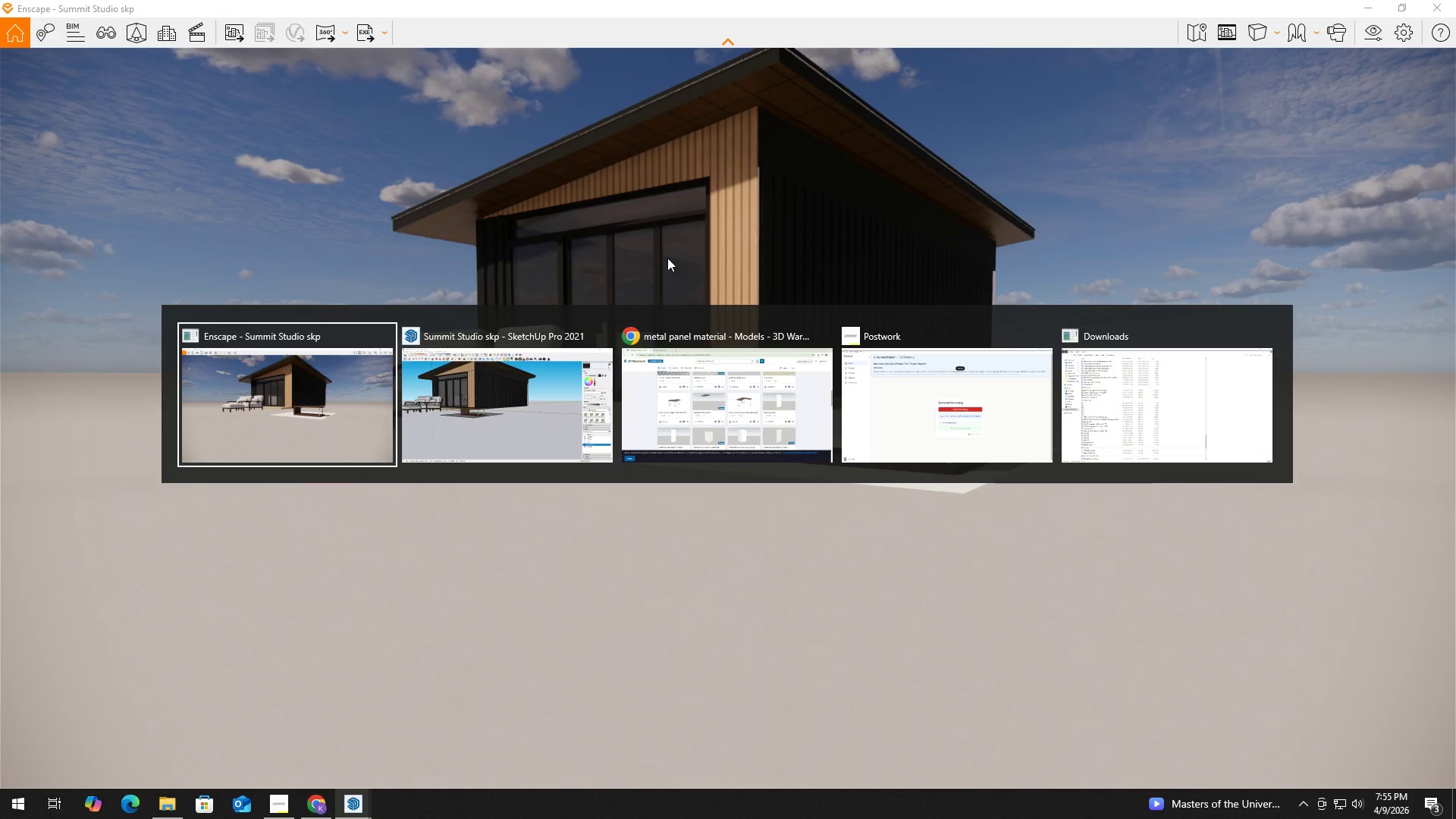 
key(D)
 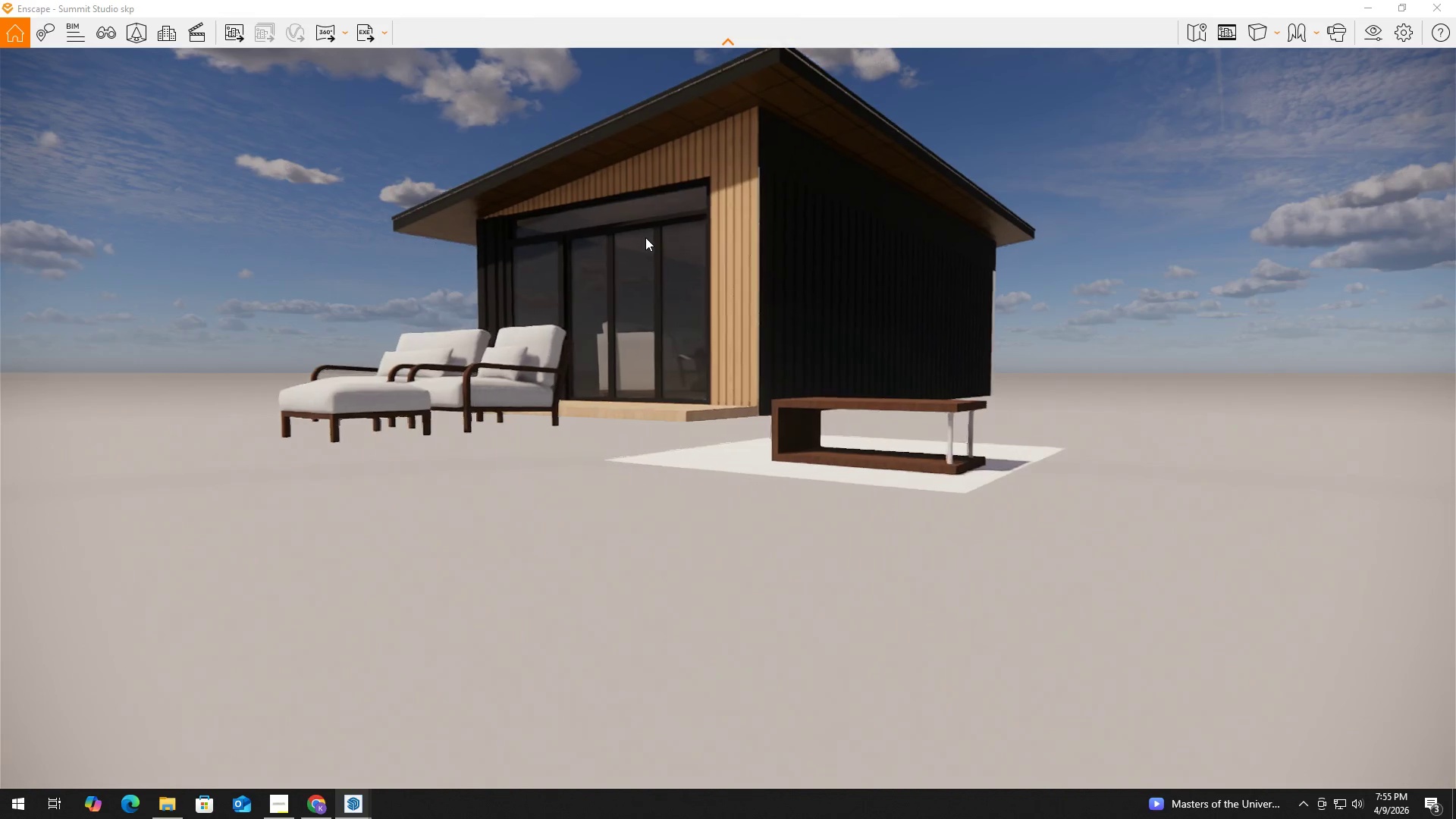 
key(Alt+Tab)
 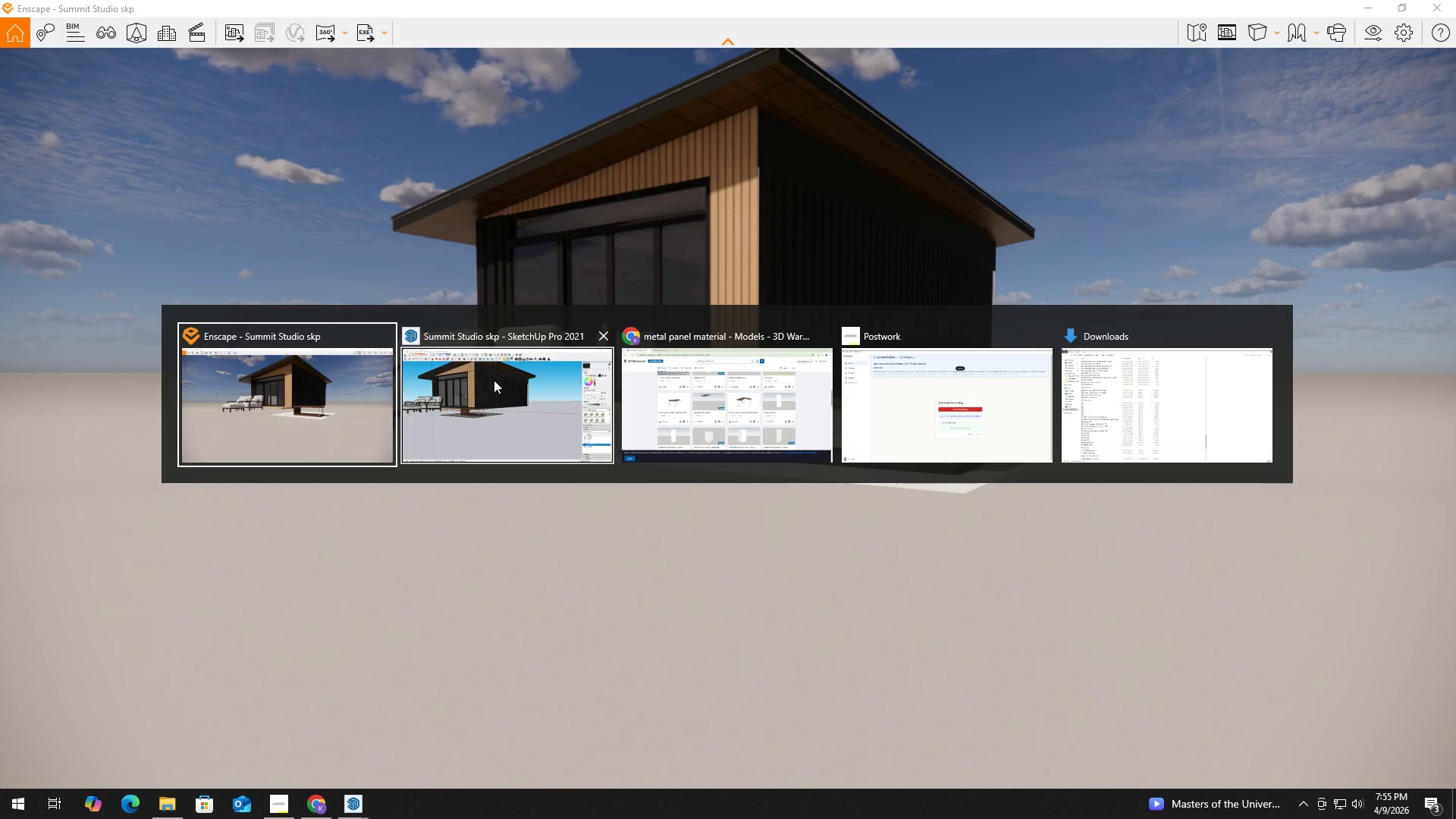 
left_click([494, 380])
 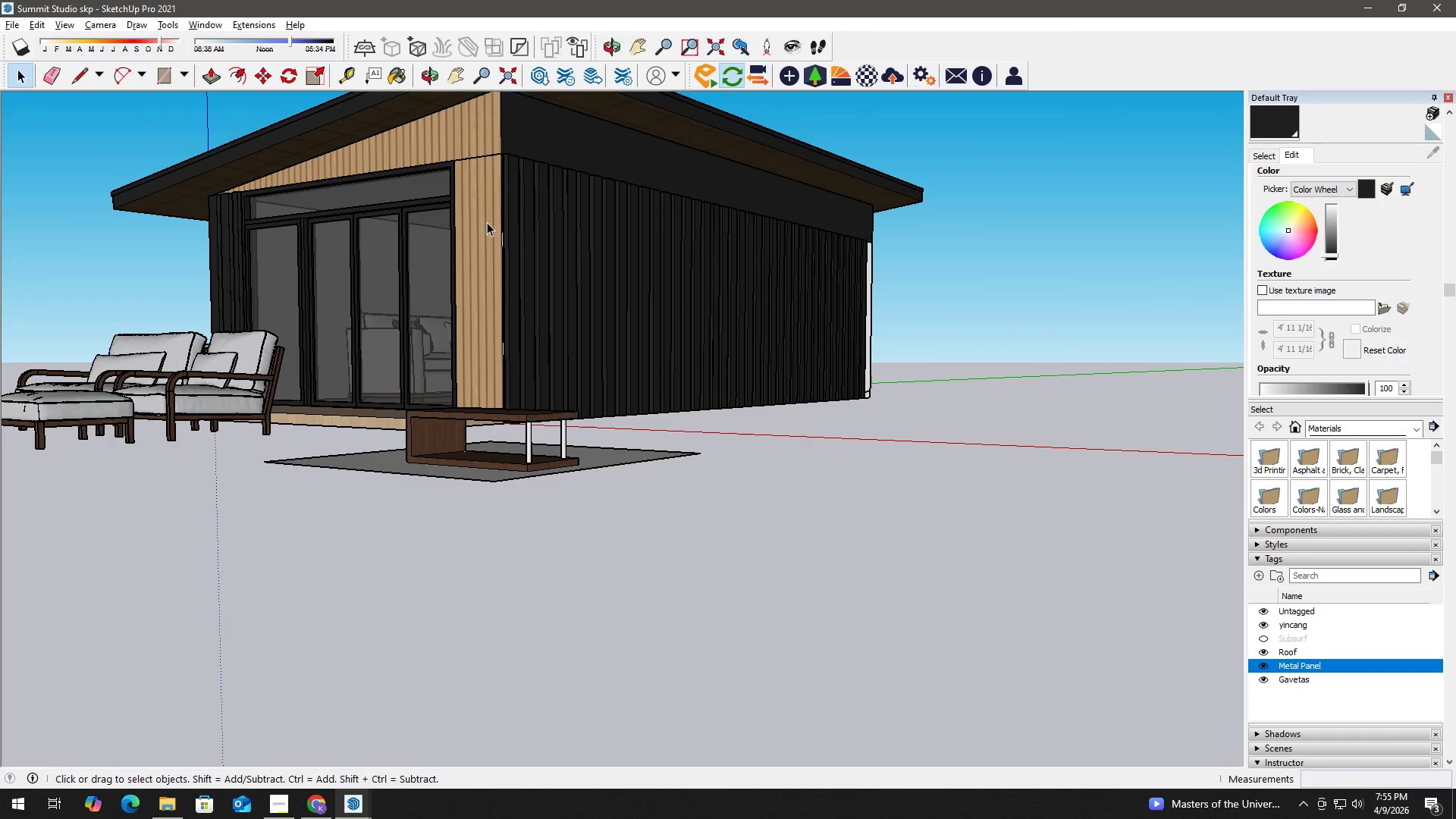 
left_click([494, 190])
 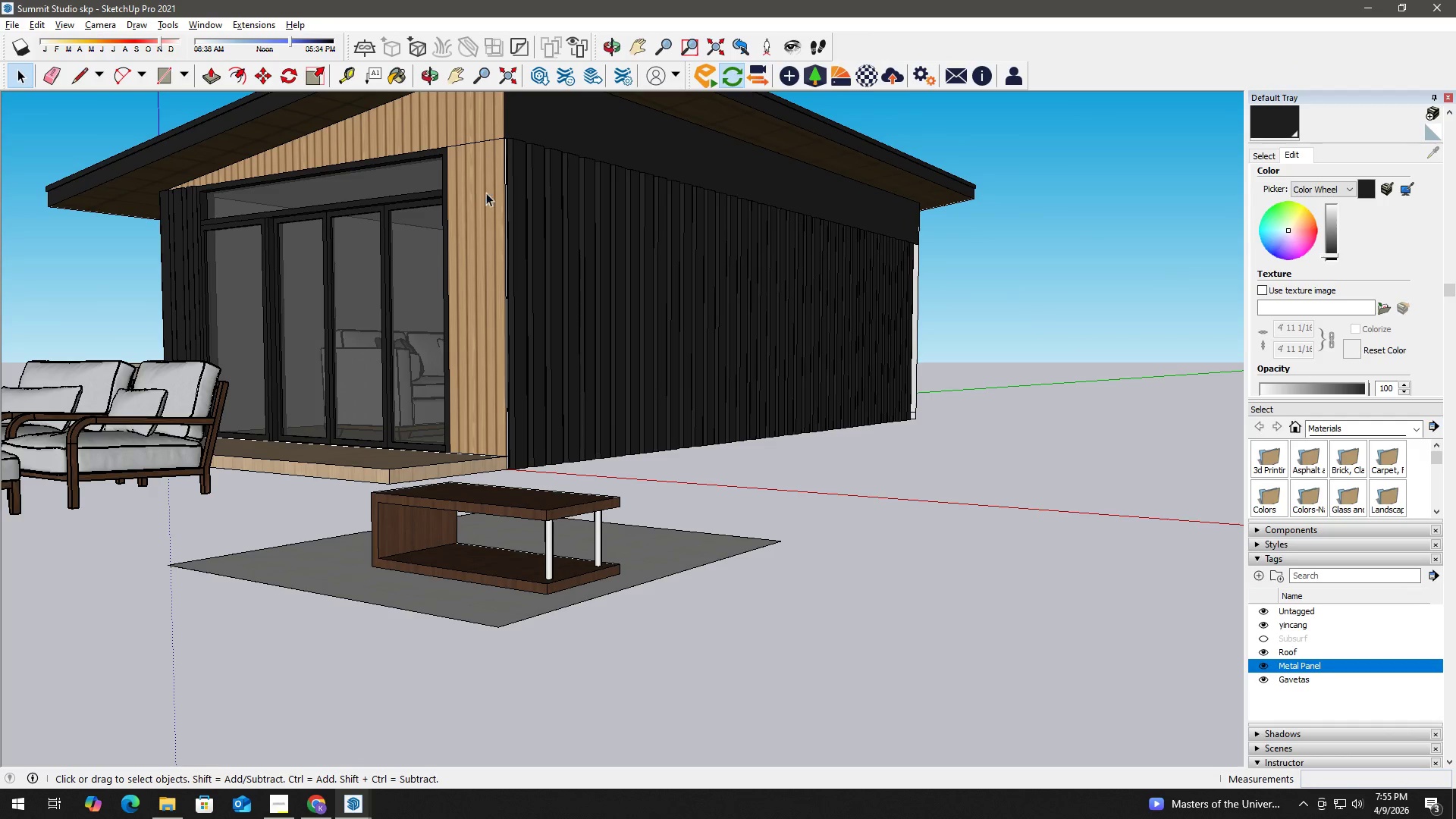 
scroll: coordinate [485, 193], scroll_direction: up, amount: 5.0
 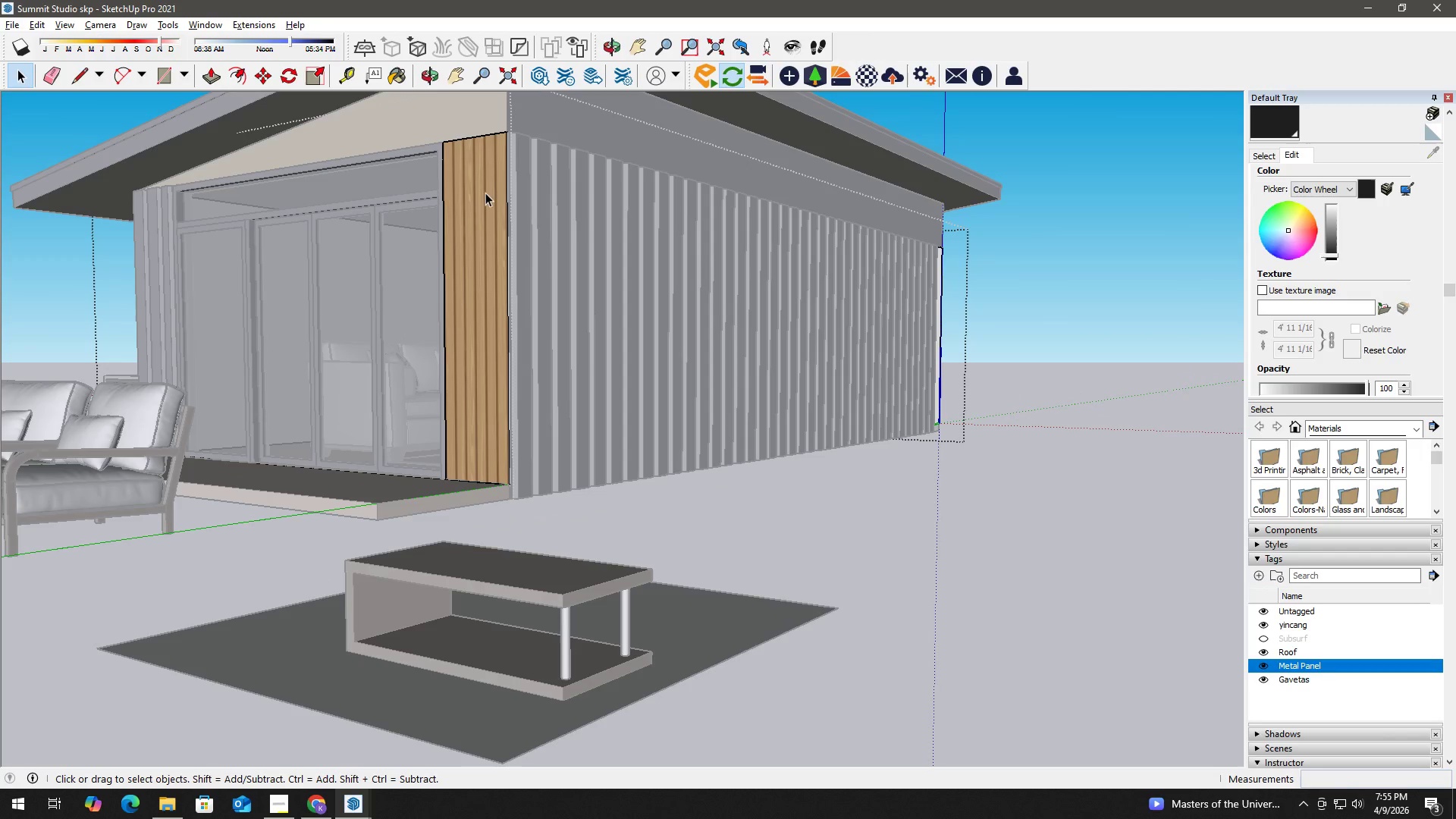 
double_click([485, 193])
 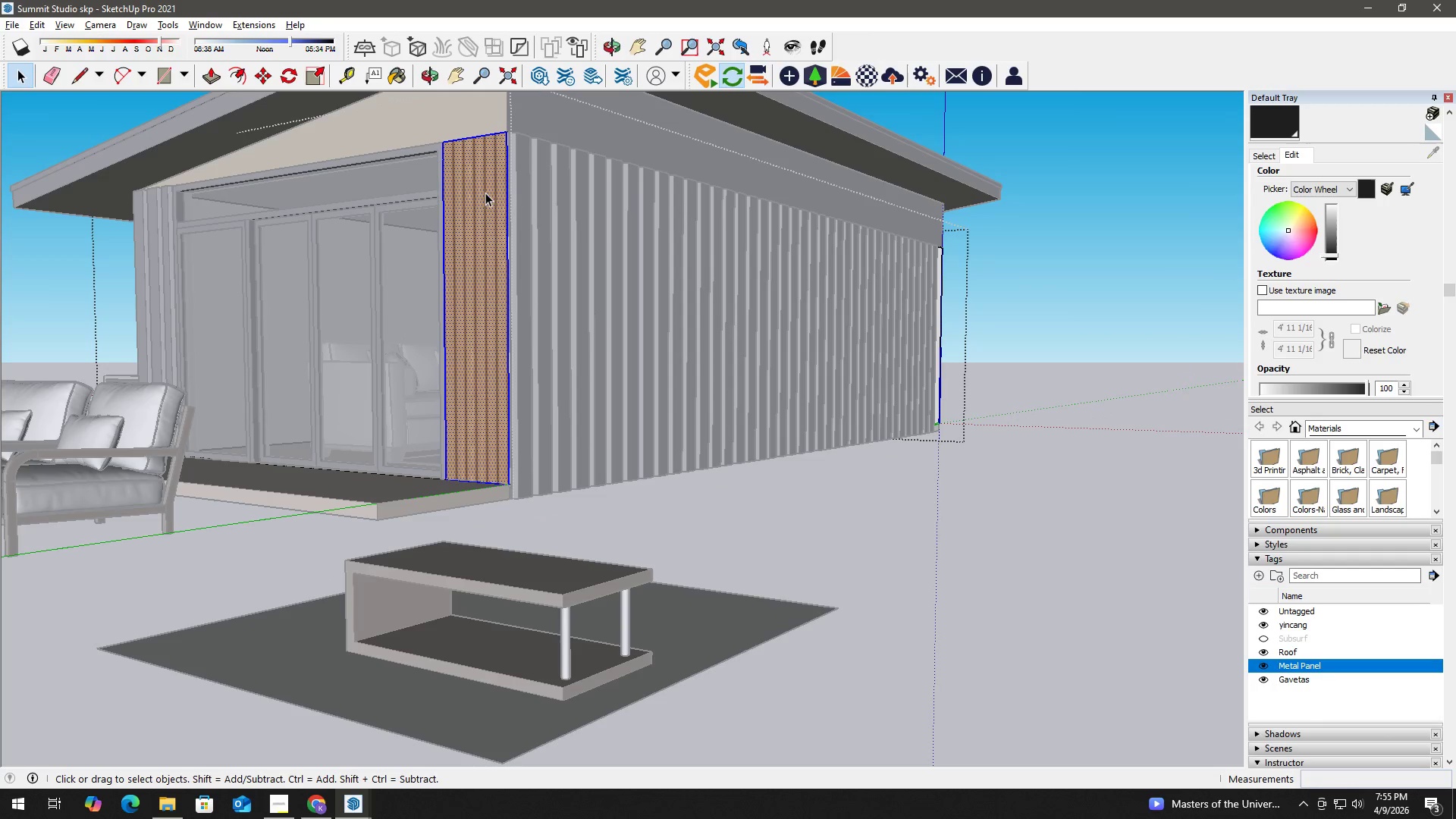 
double_click([485, 193])
 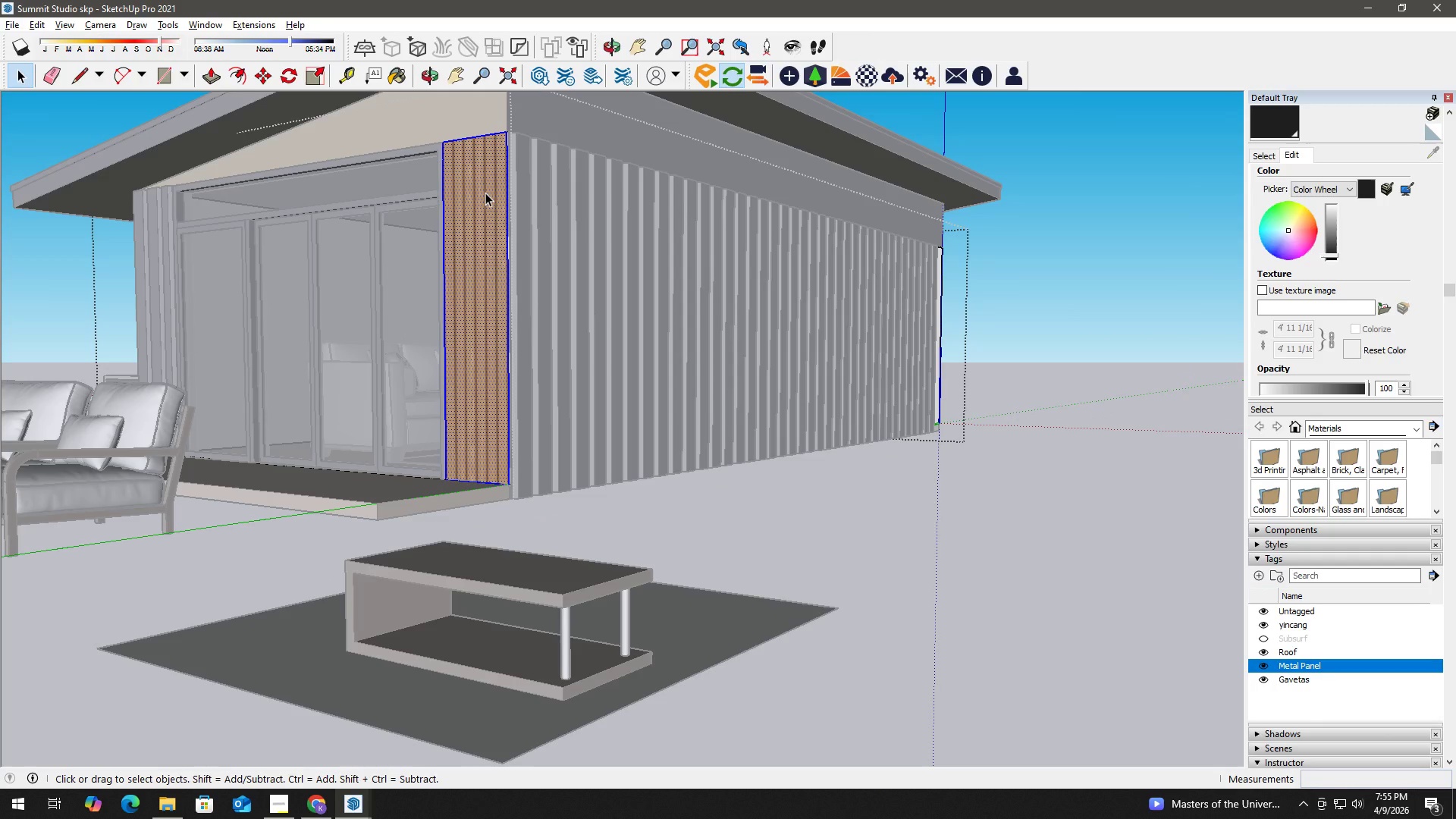 
key(Space)
 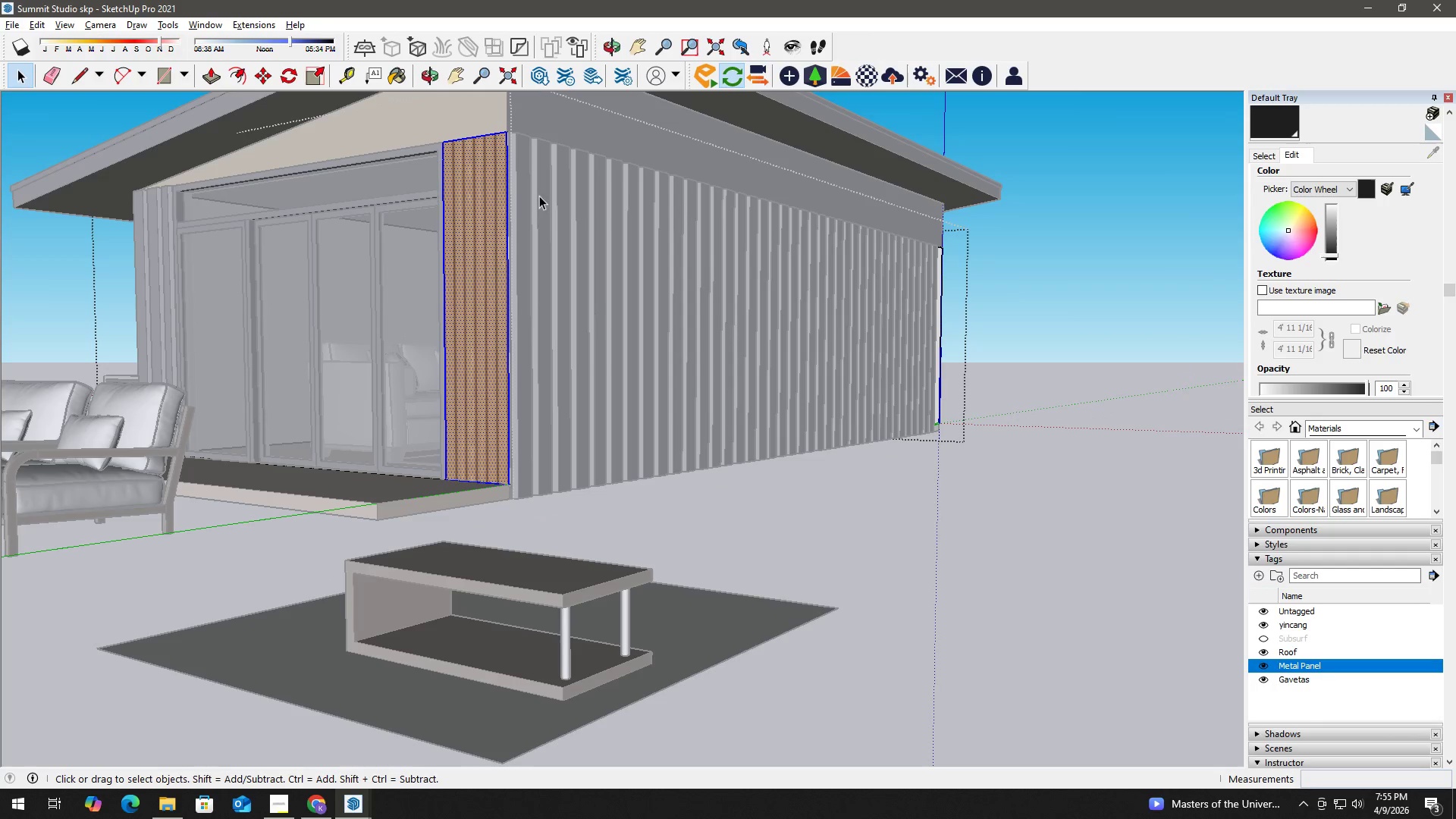 
key(Escape)
 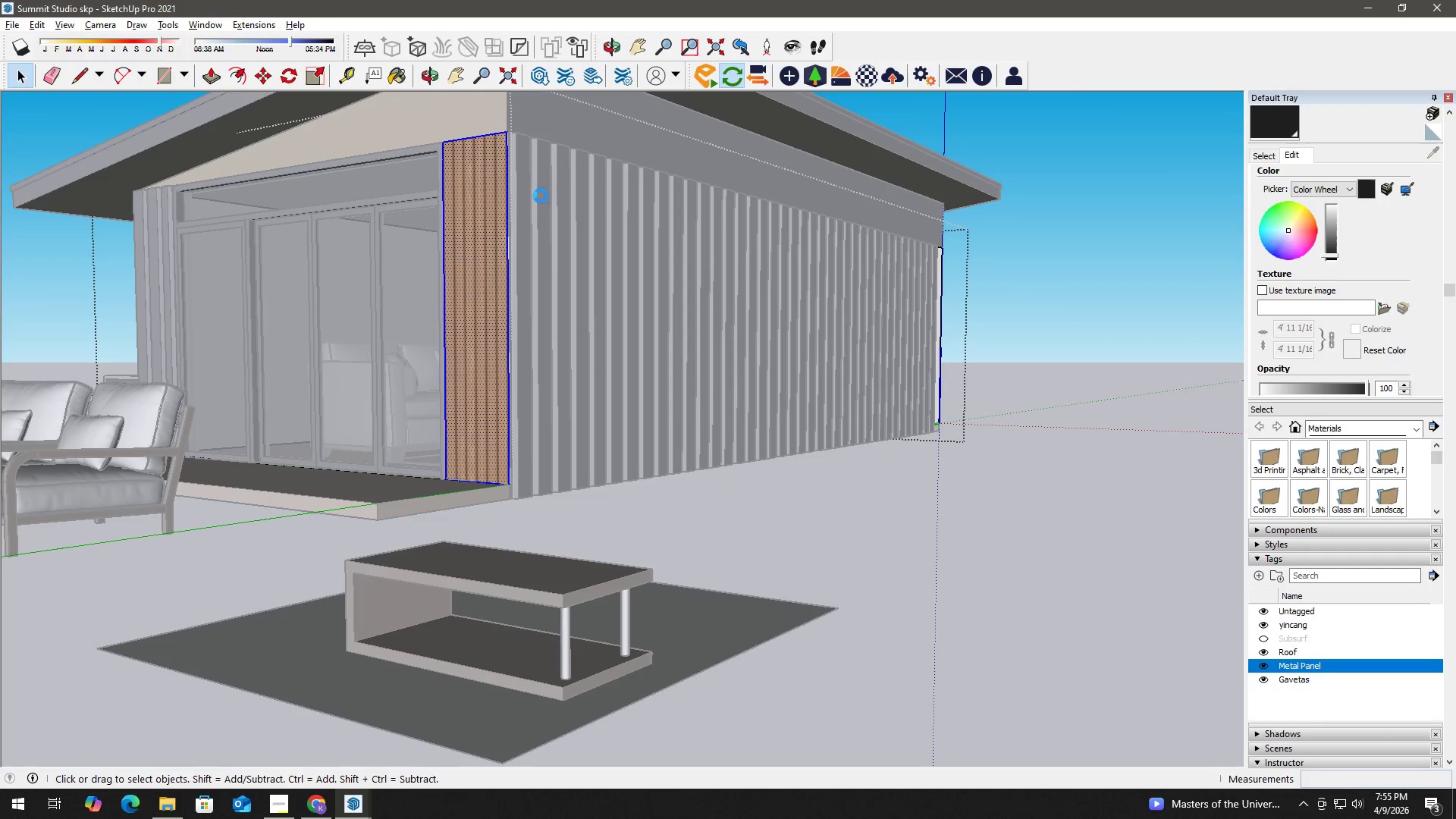 
key(Escape)
 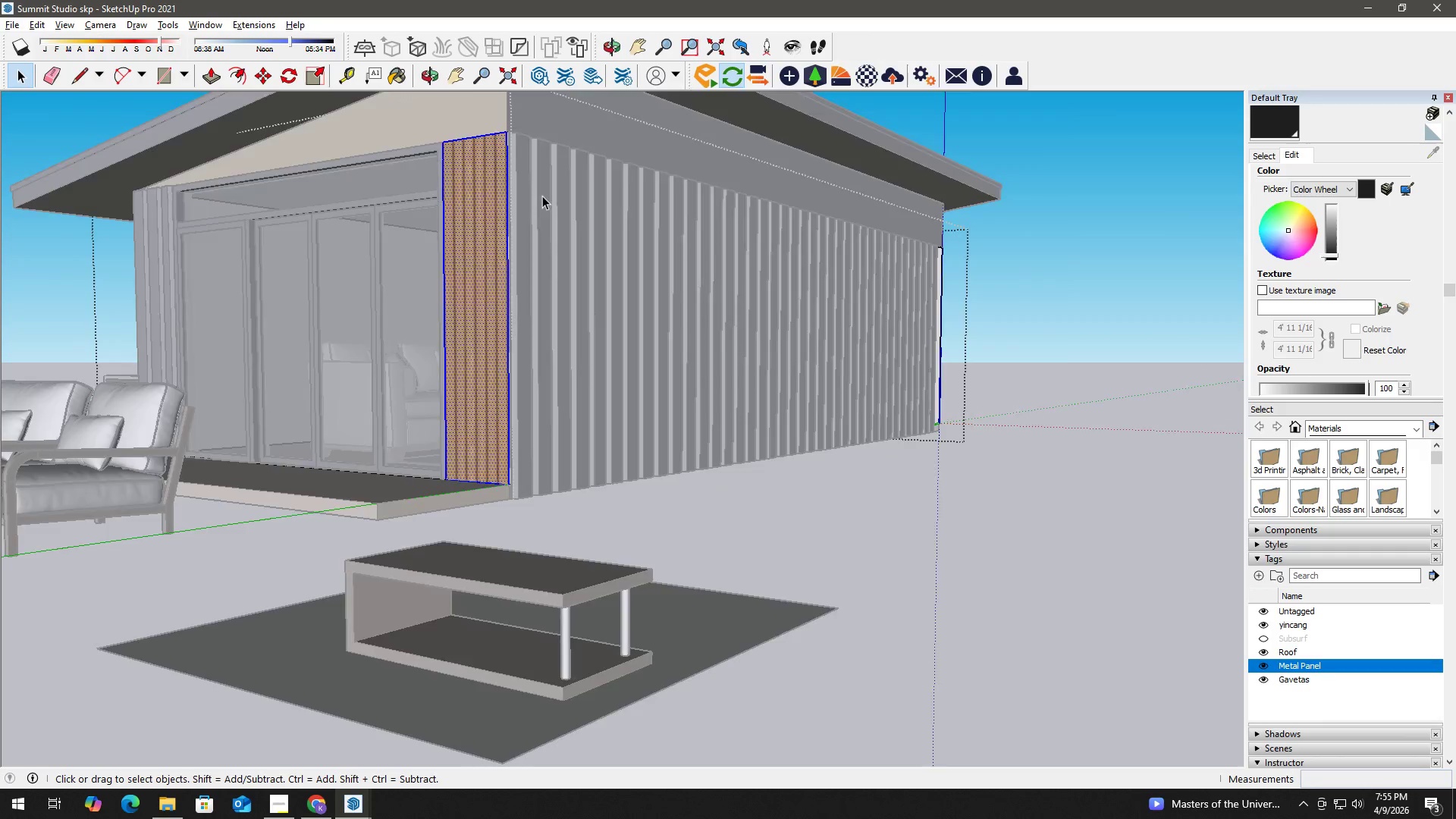 
key(Escape)
 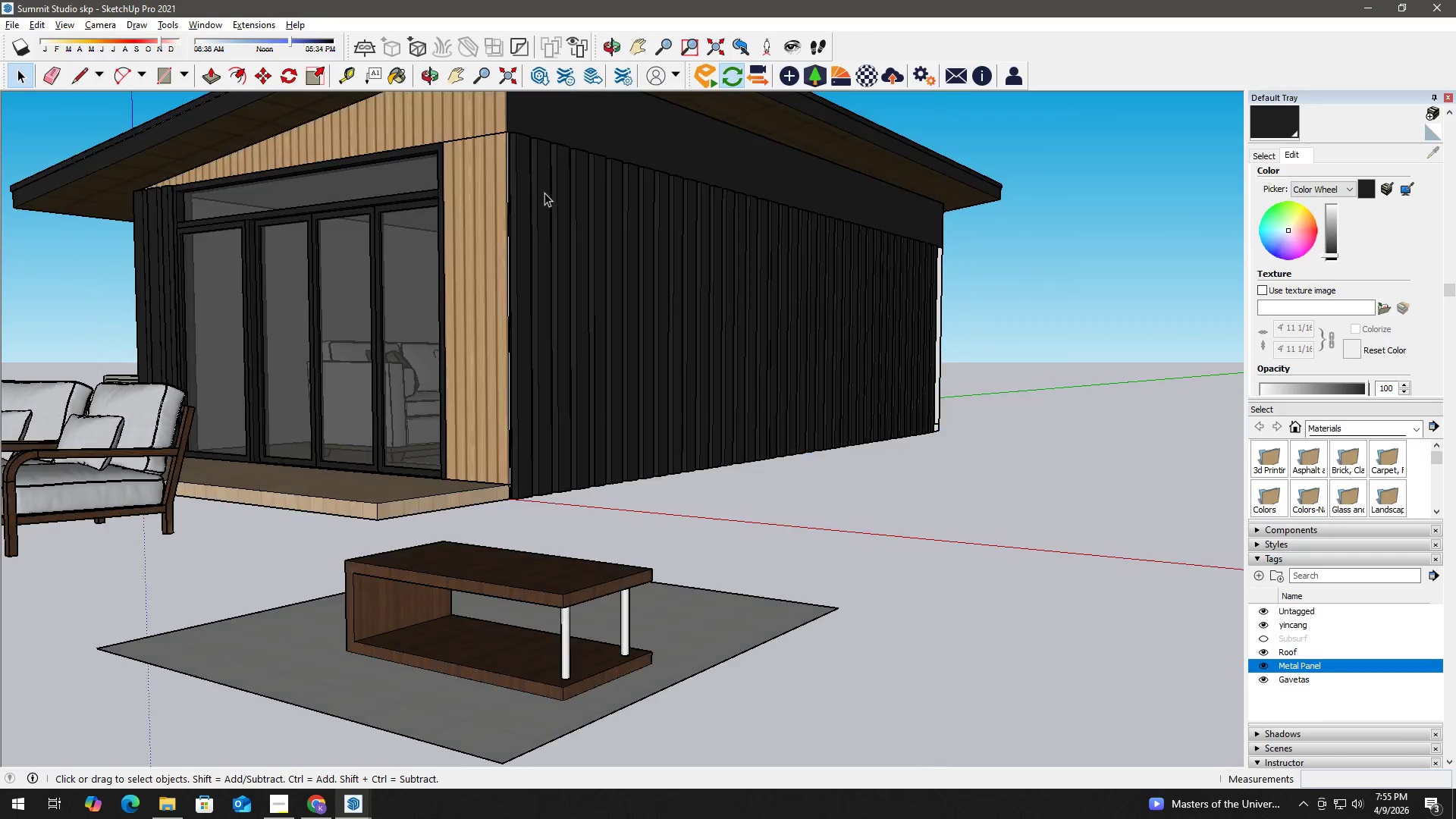 
key(Escape)
 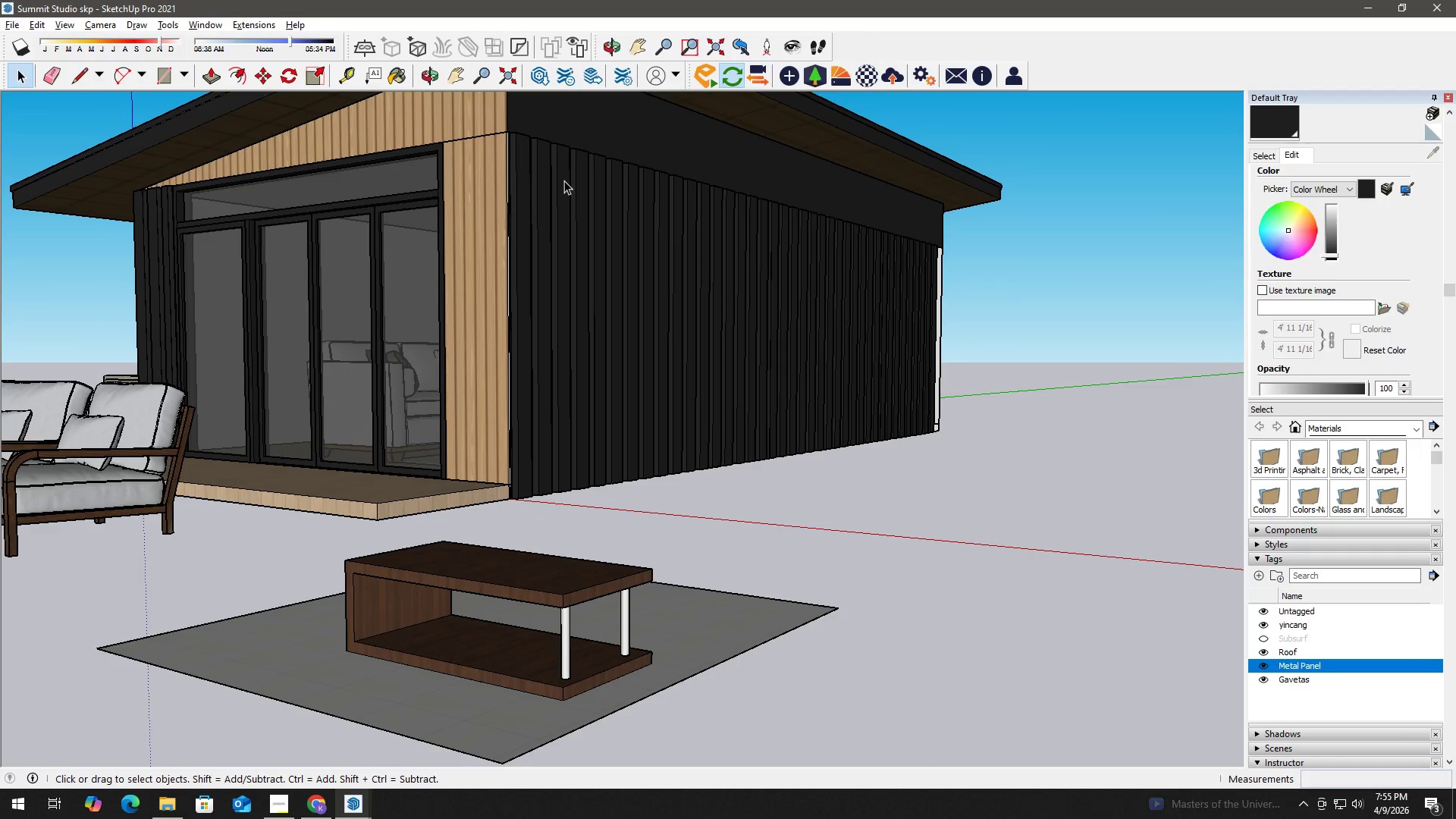 
double_click([564, 180])
 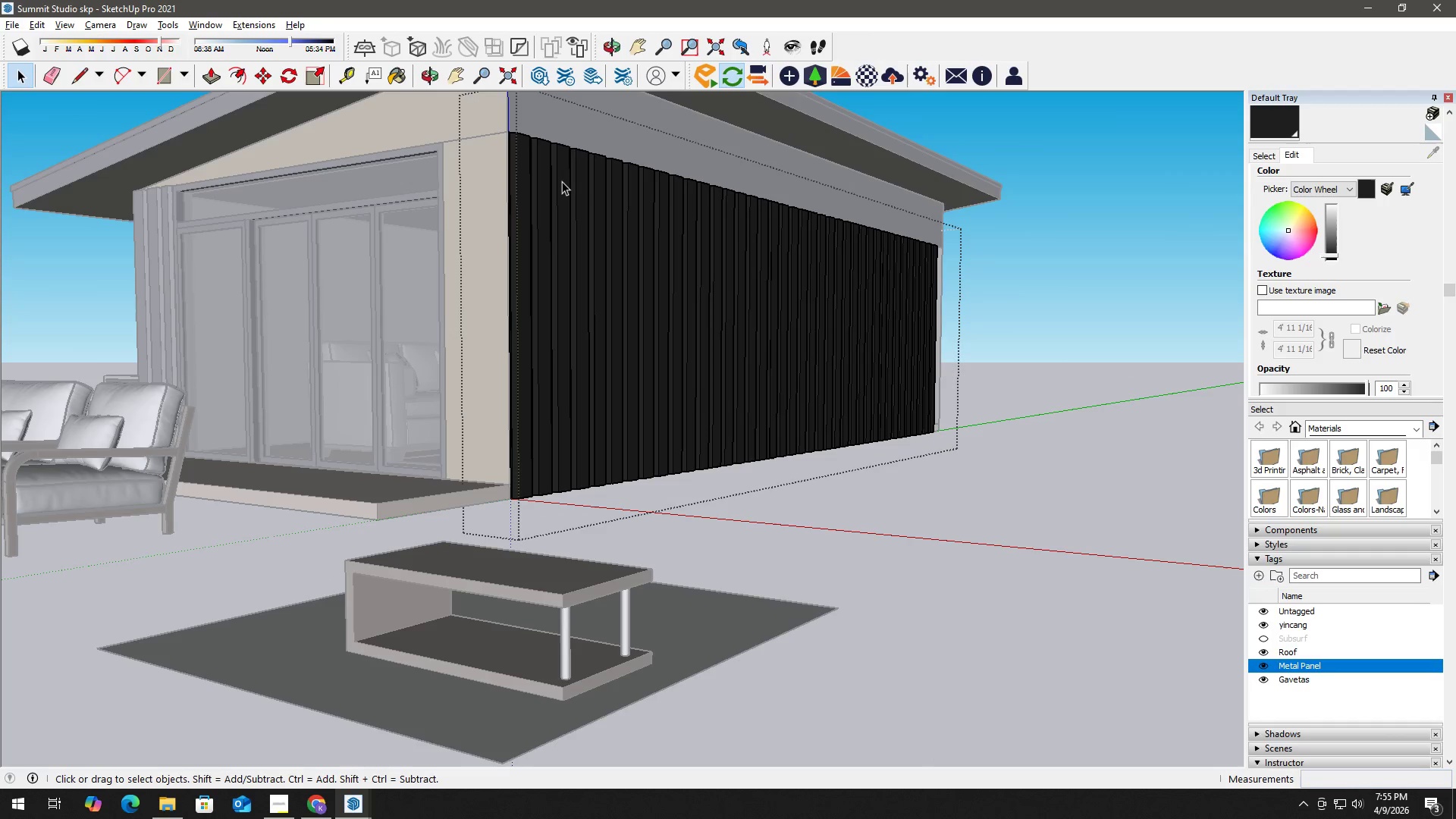 
key(Escape)
 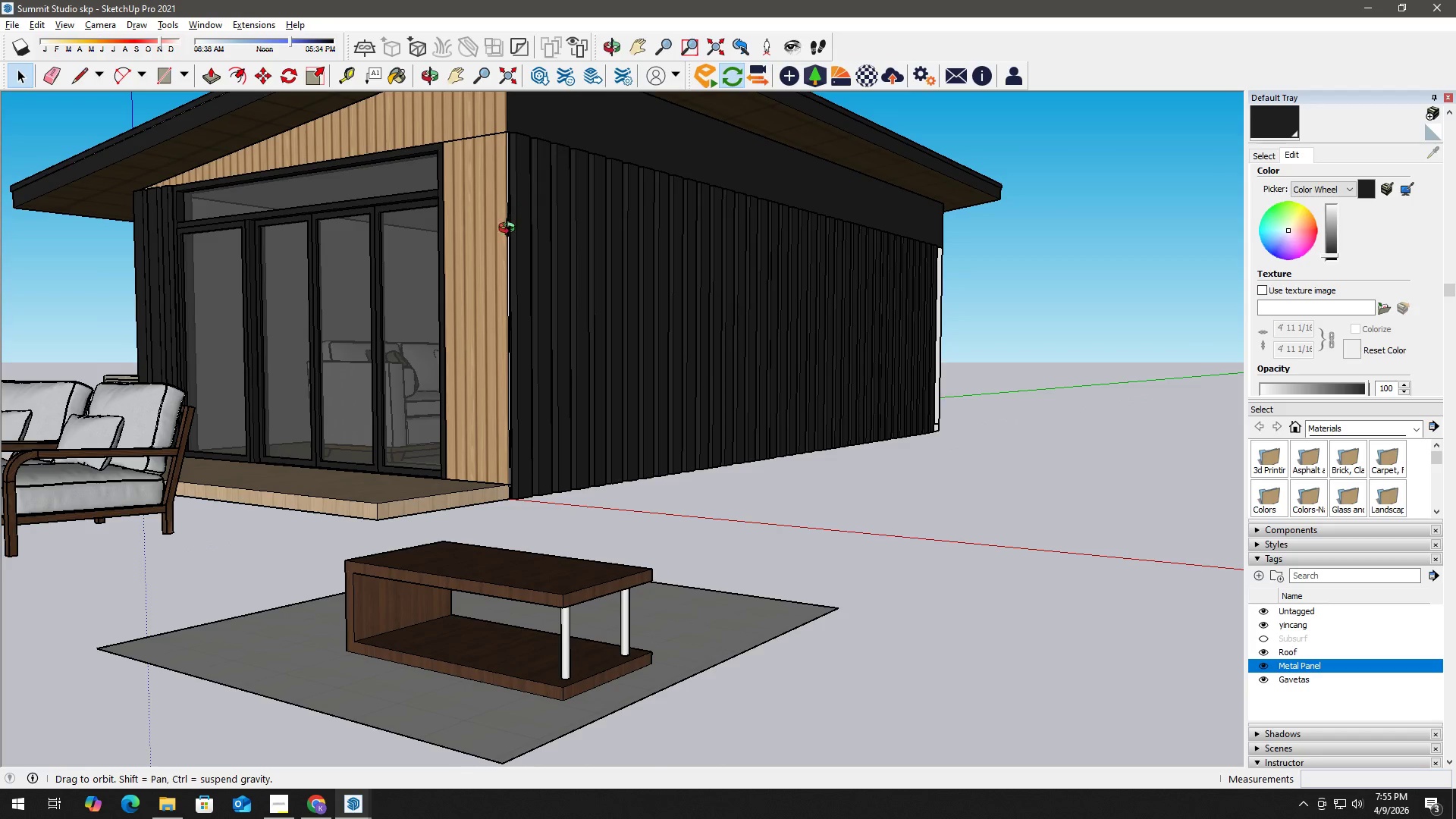 
scroll: coordinate [500, 218], scroll_direction: up, amount: 3.0
 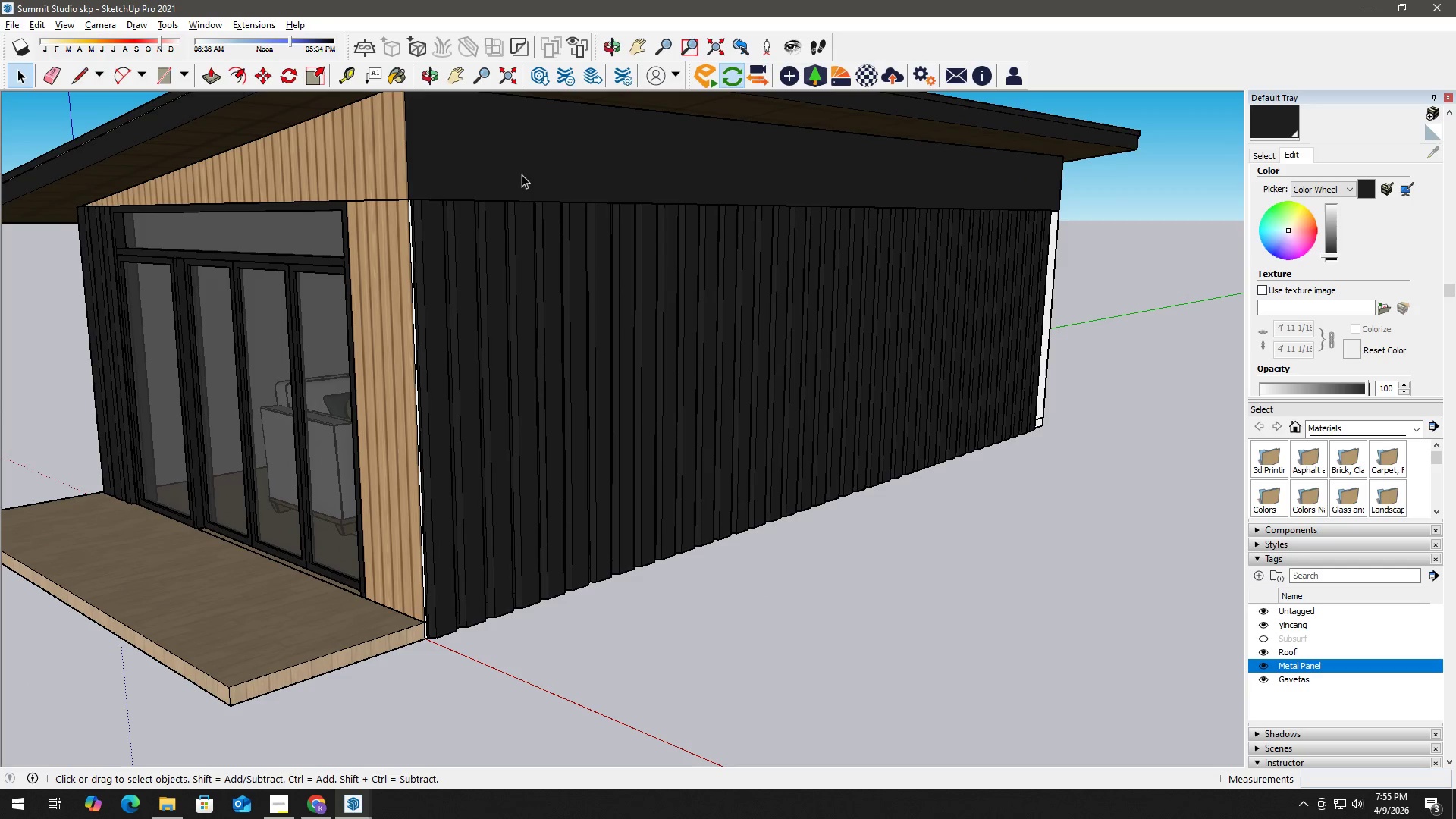 
double_click([522, 165])
 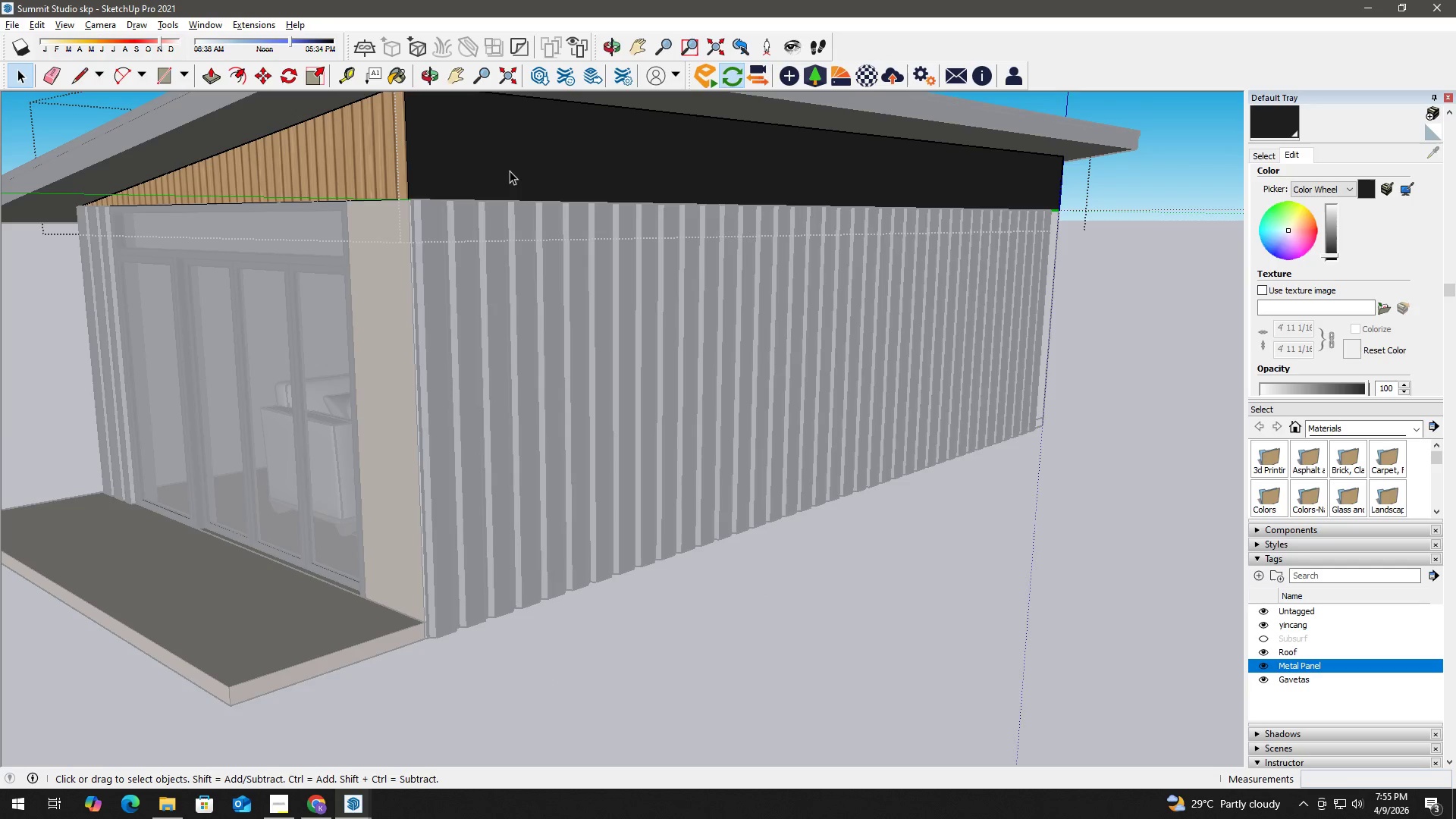 
key(B)
 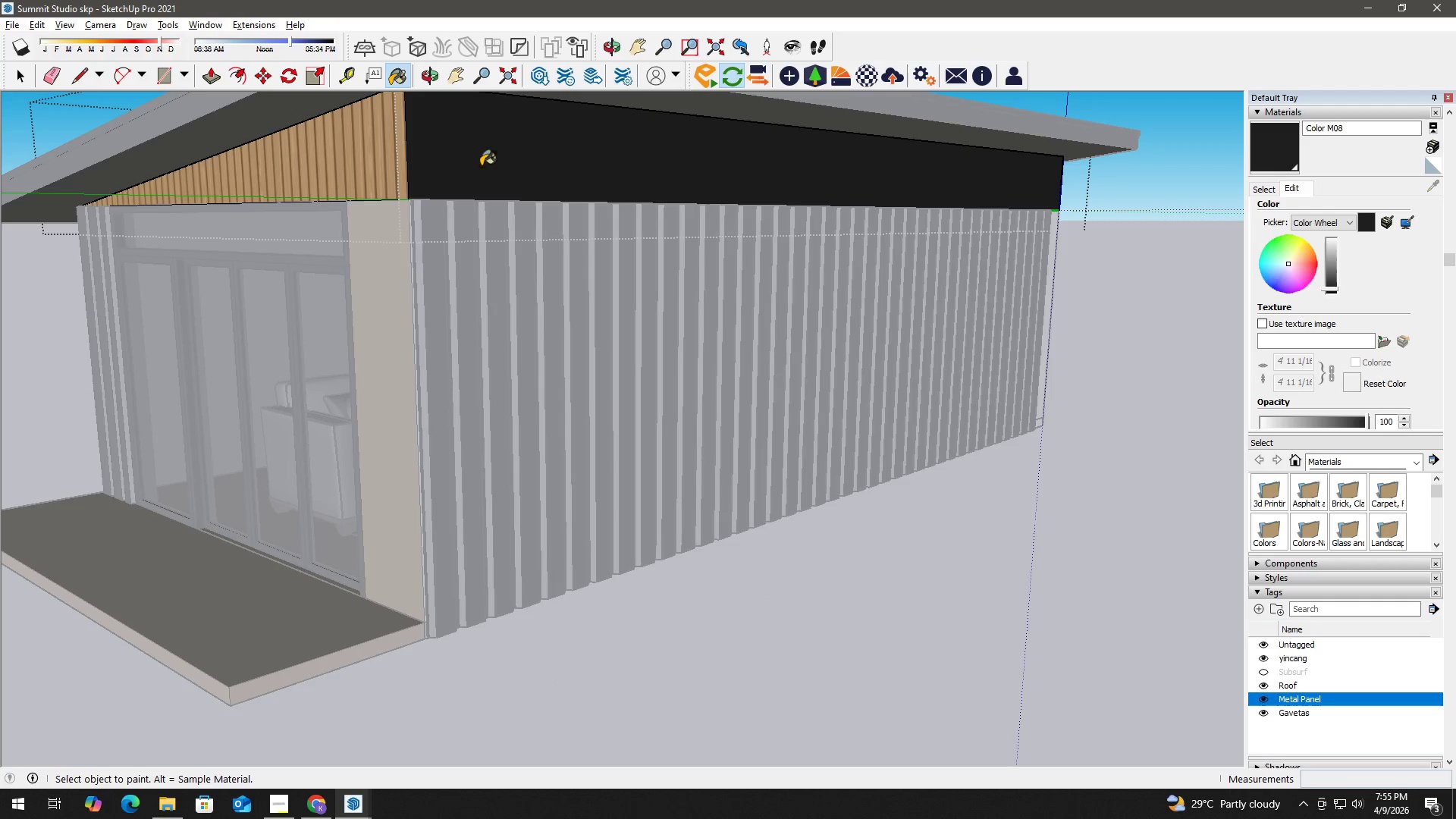 
hold_key(key=AltLeft, duration=0.42)
left_click([387, 150])
 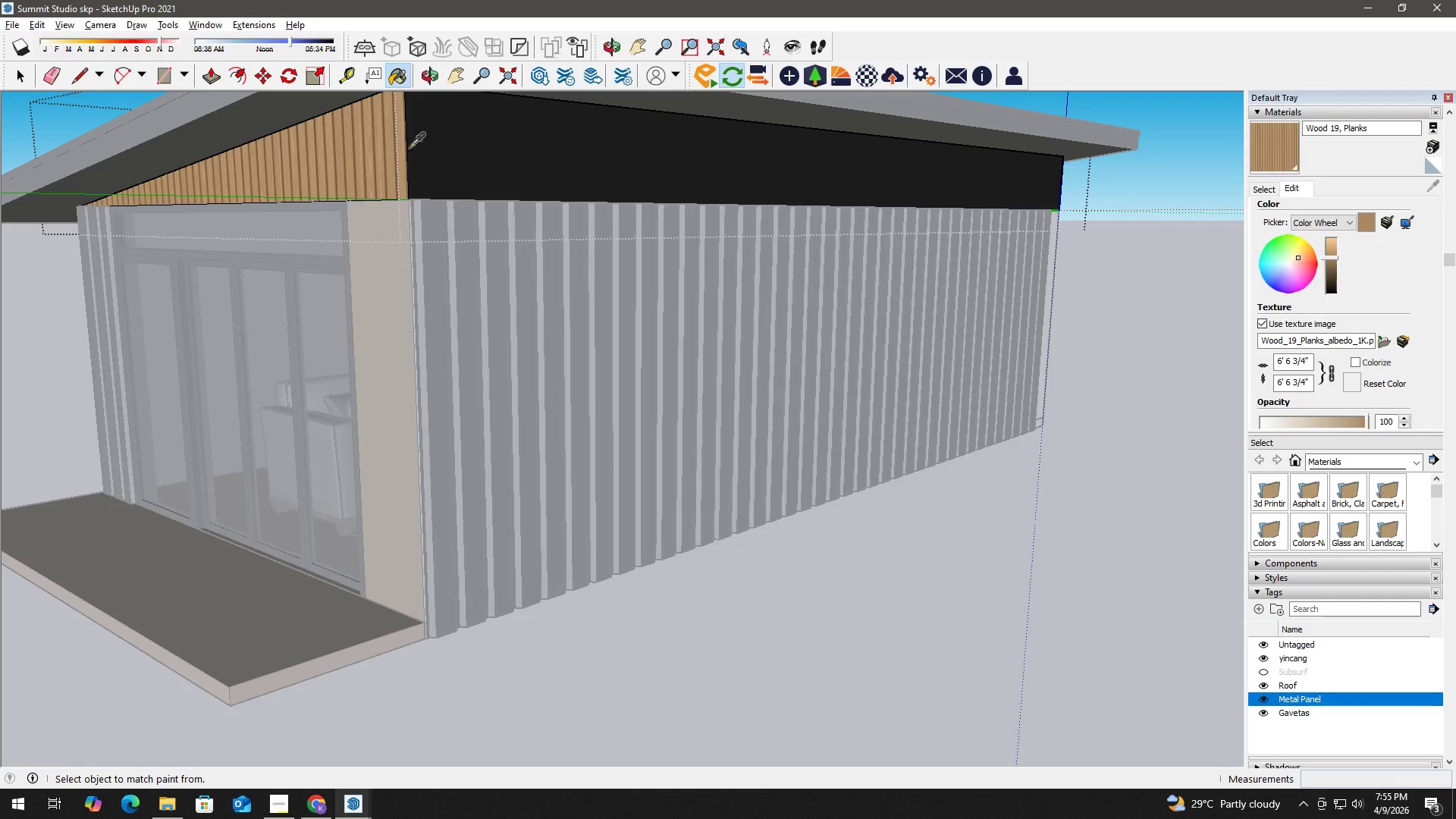 
double_click([460, 146])
 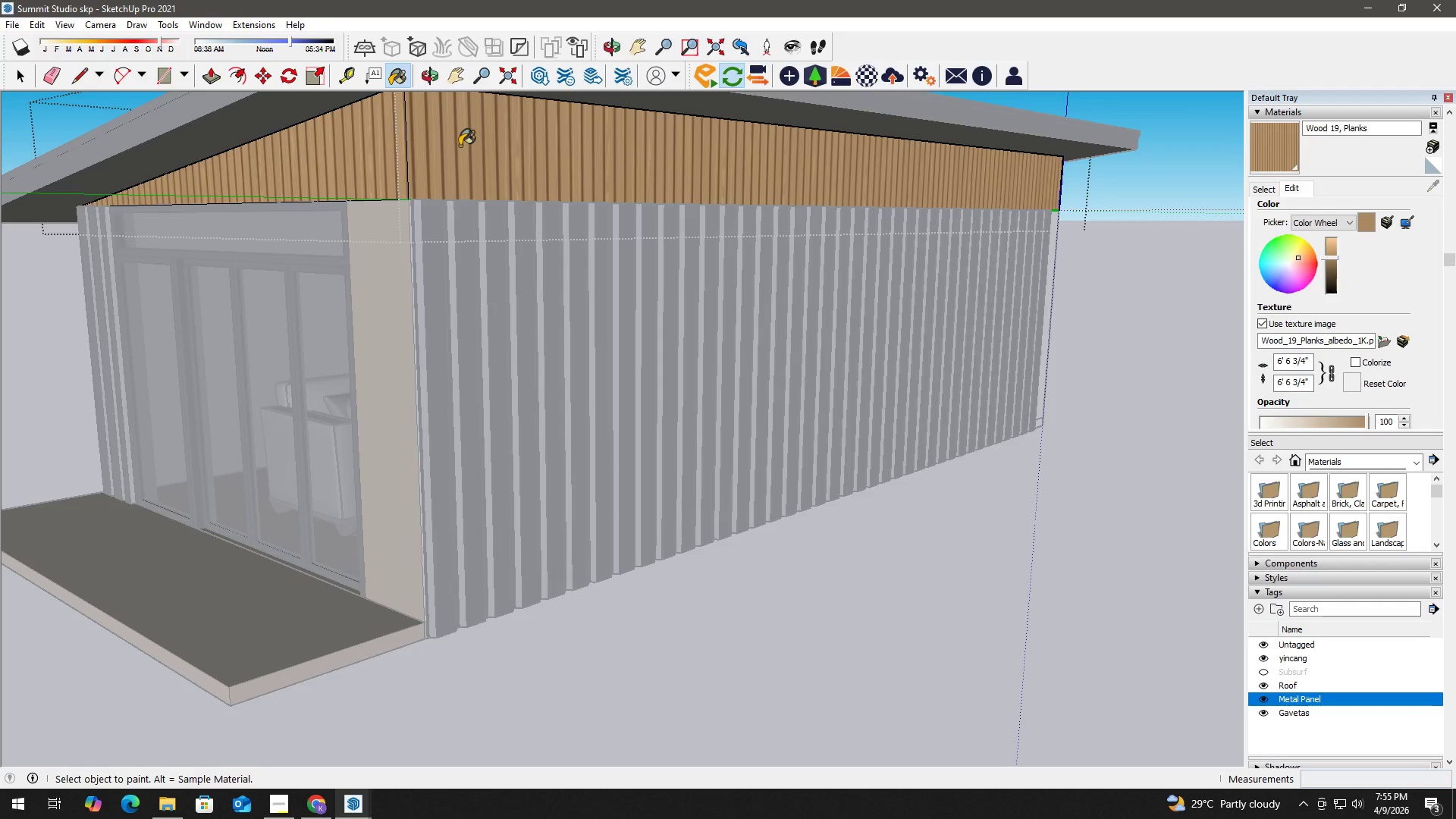 
key(Space)
 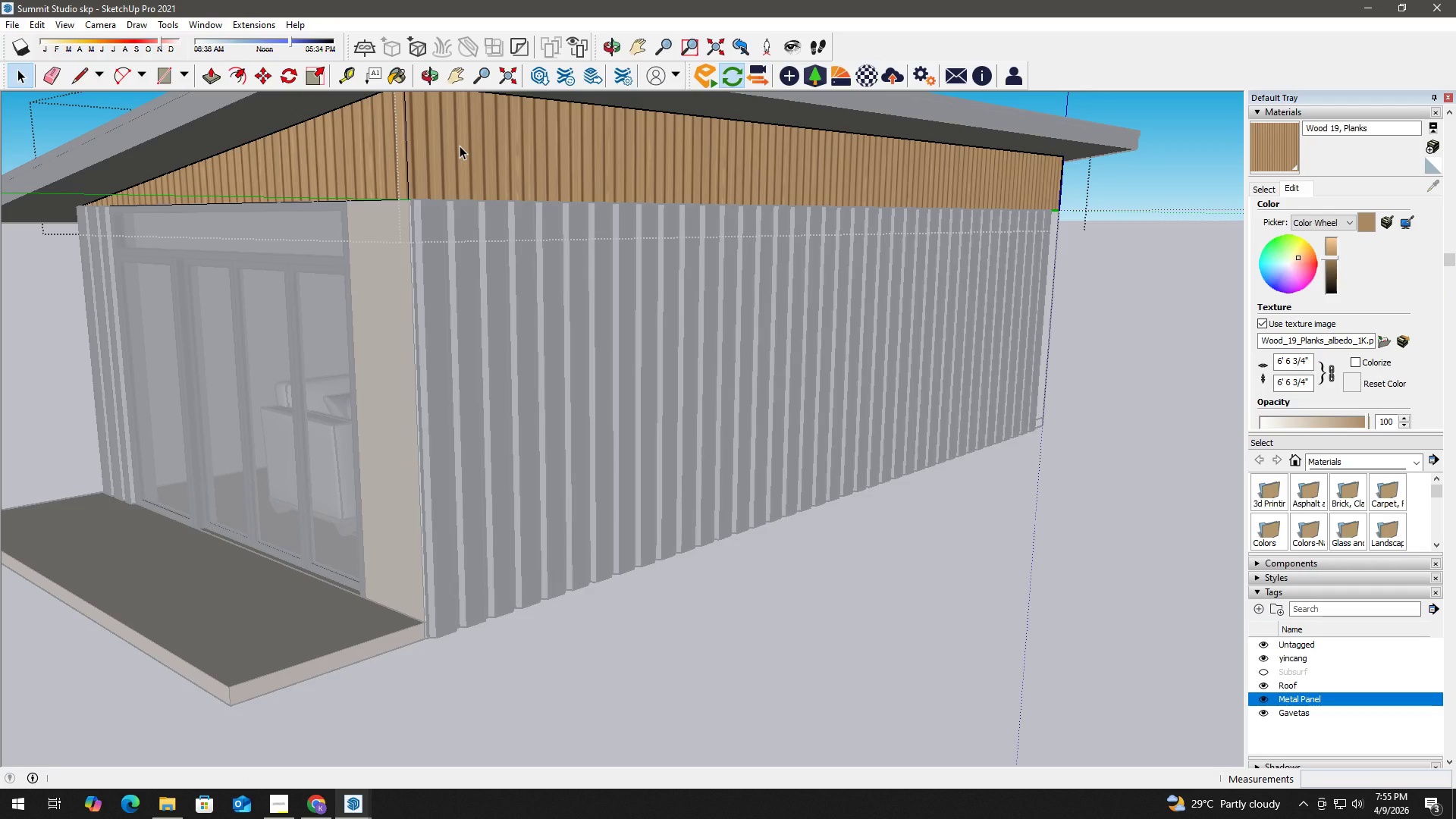 
left_click([460, 146])
 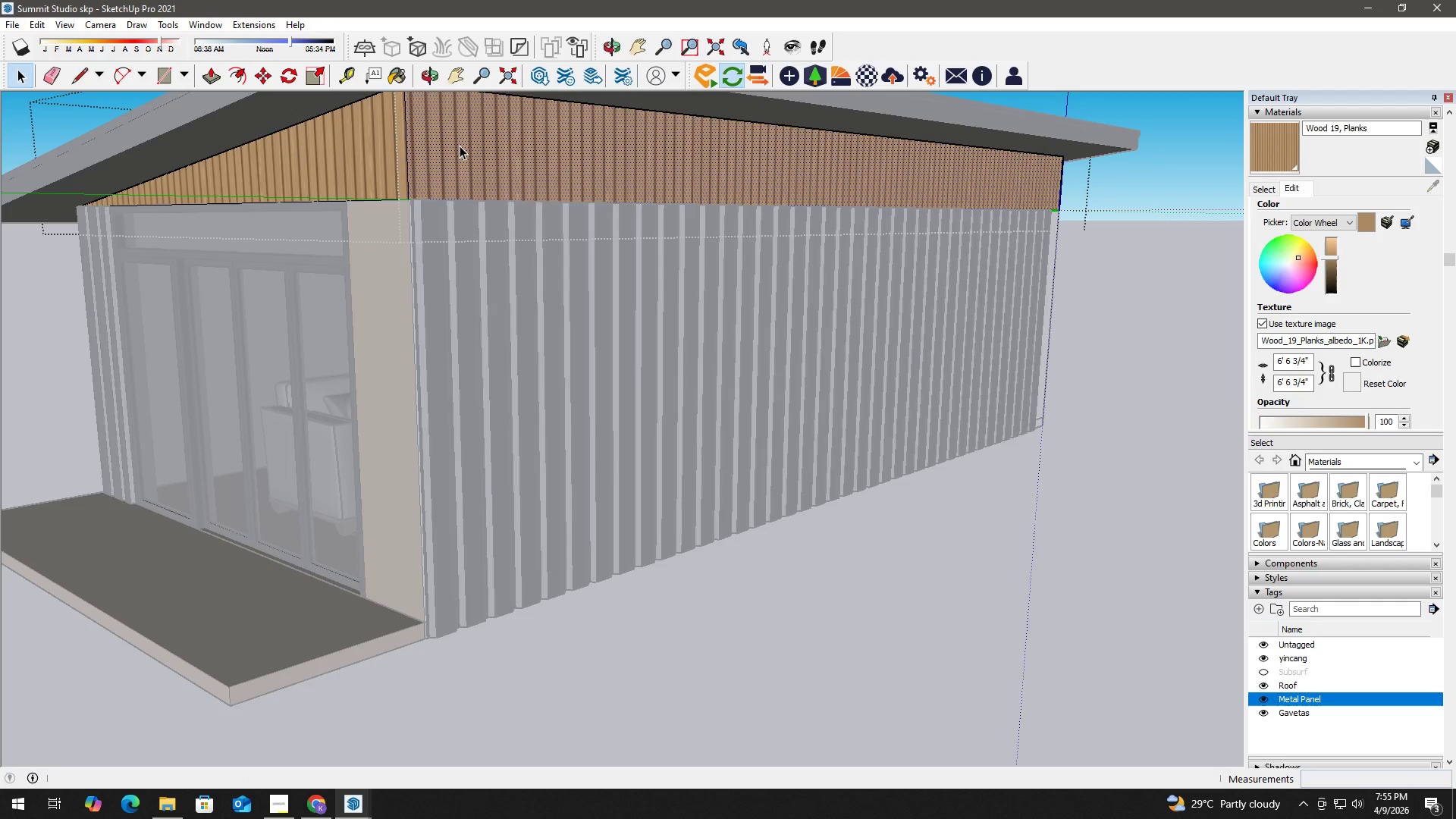 
right_click([460, 146])
 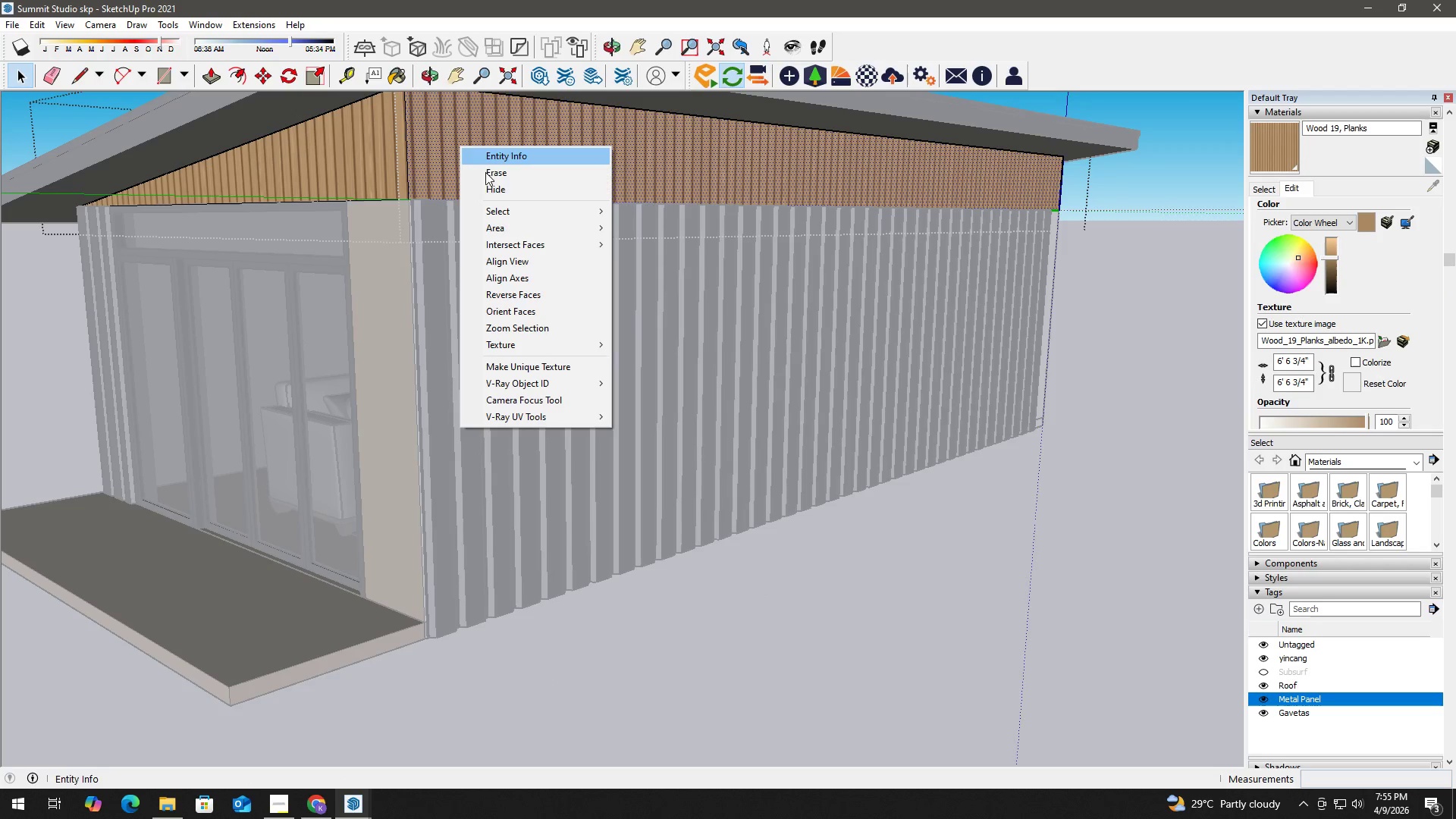 
mouse_move([540, 267])
 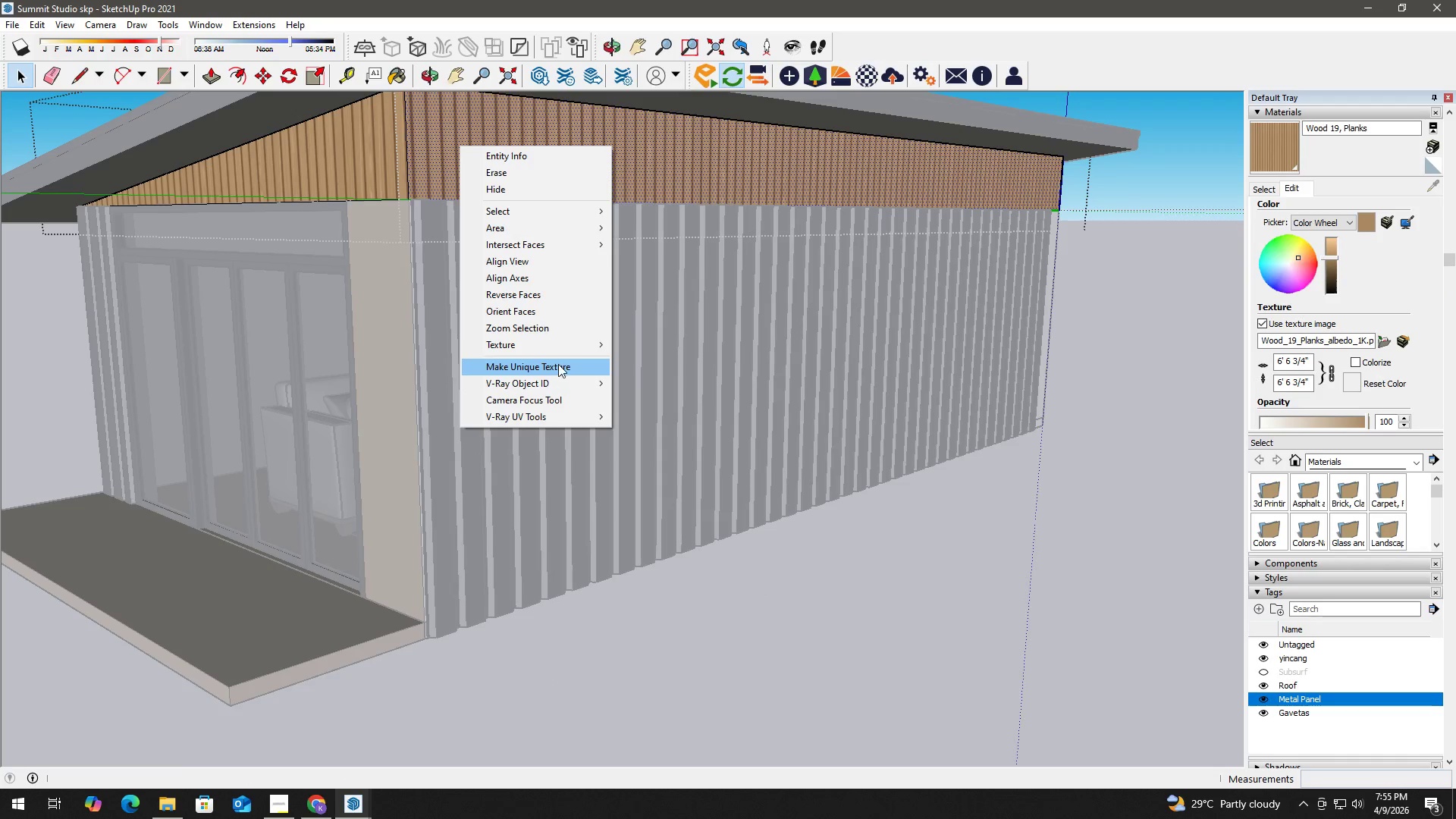 
left_click([558, 363])
 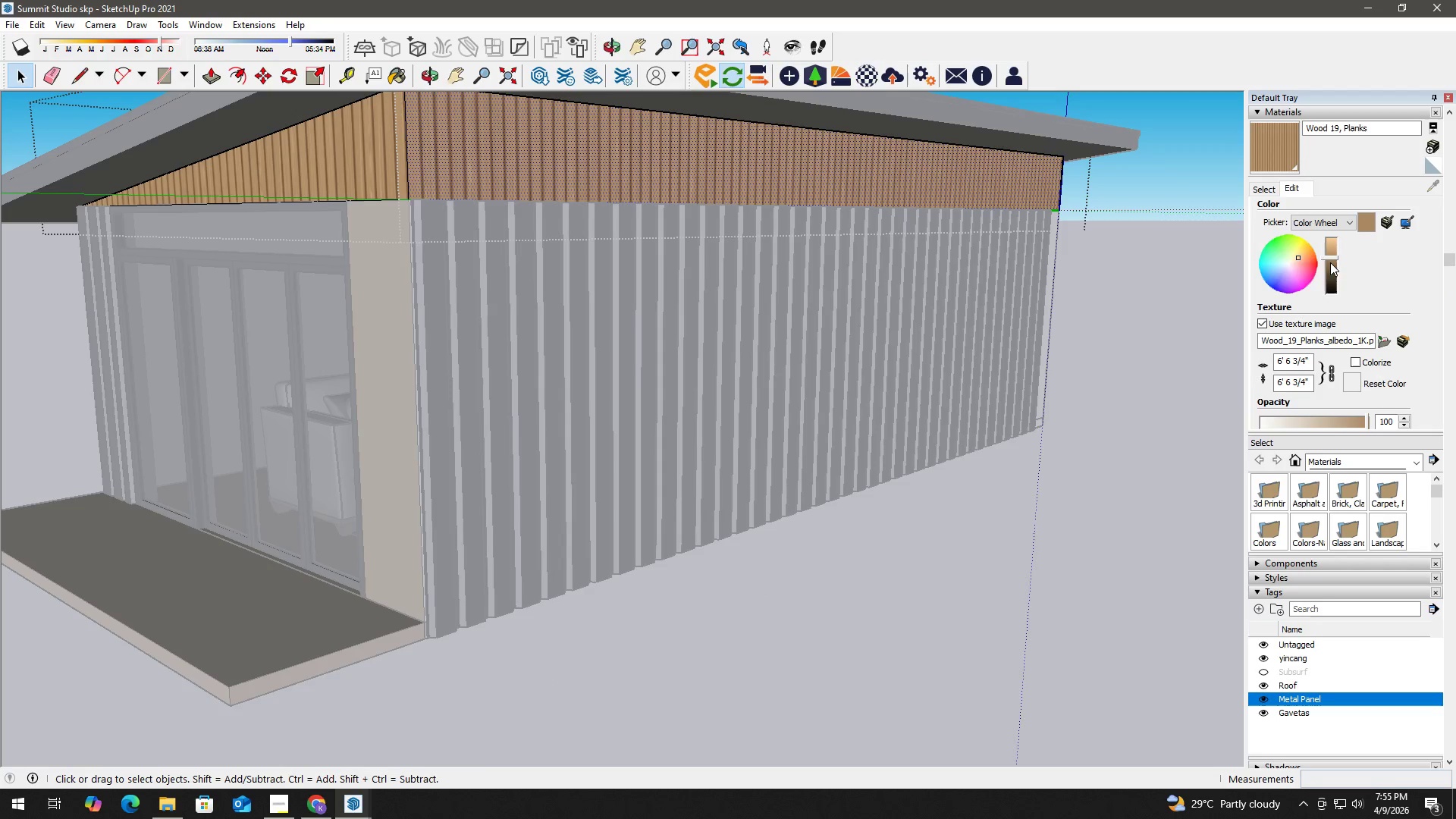 
left_click([1335, 278])
 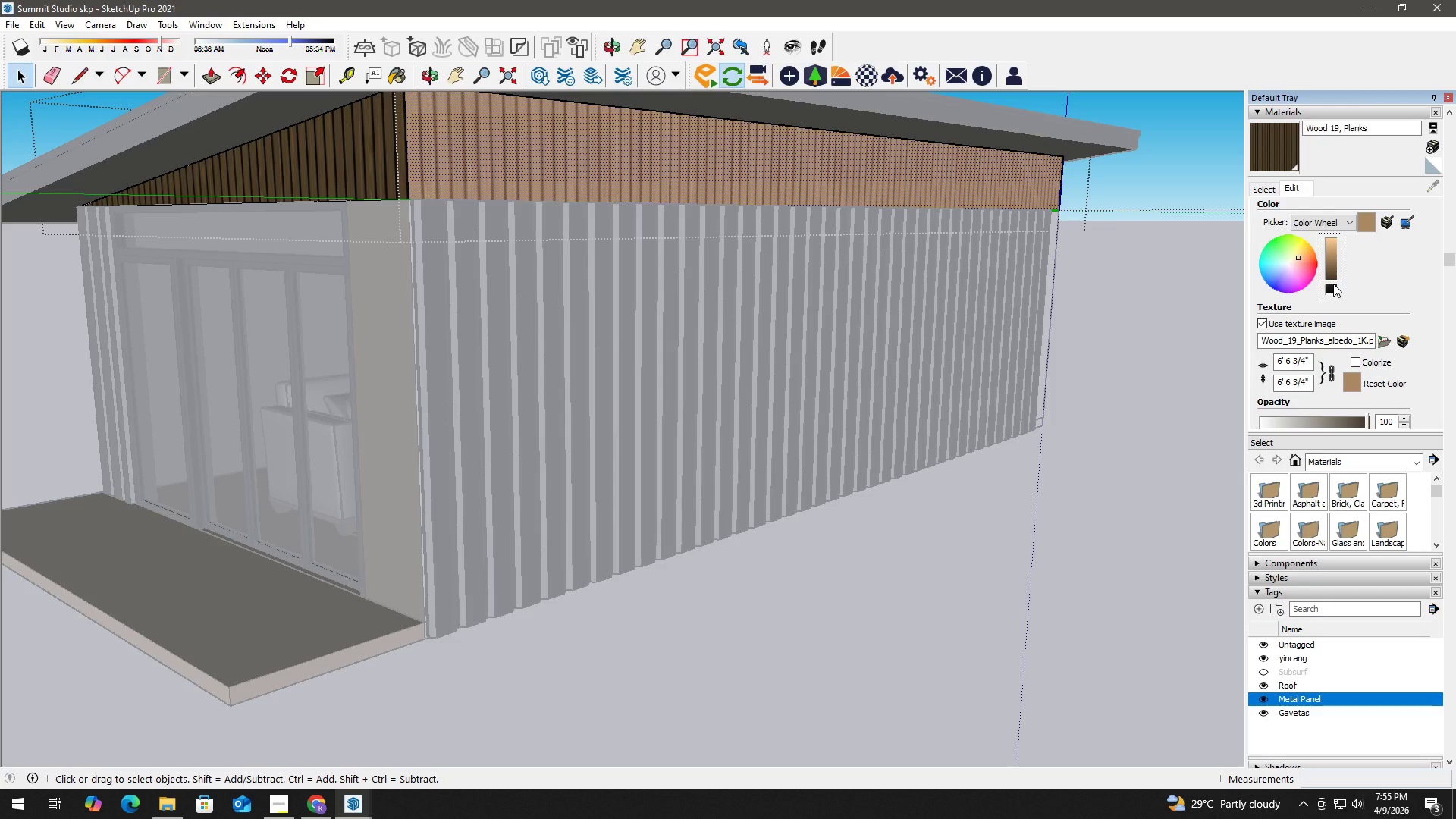 
key(Control+Z)
 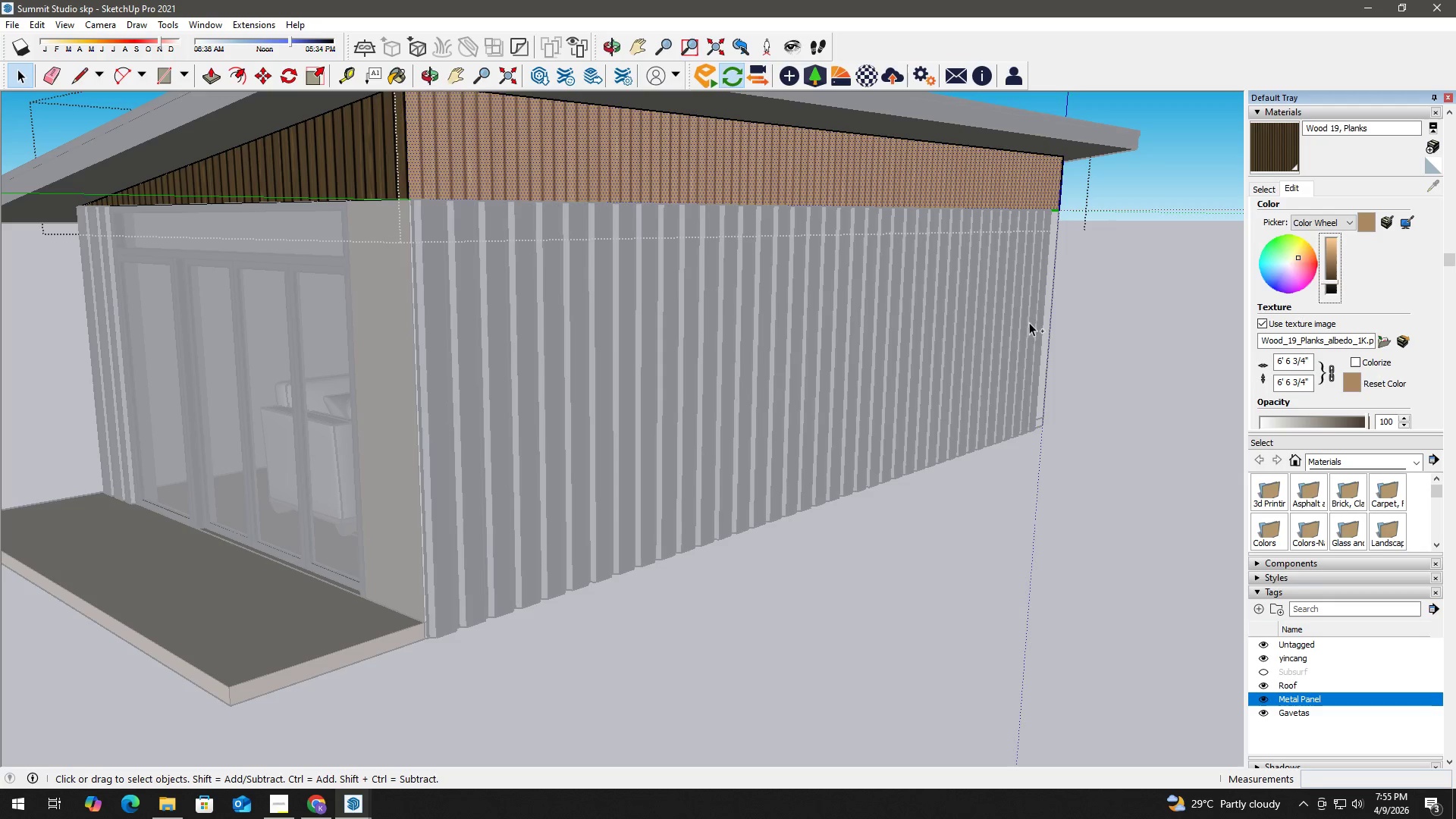 
left_click([1116, 361])
 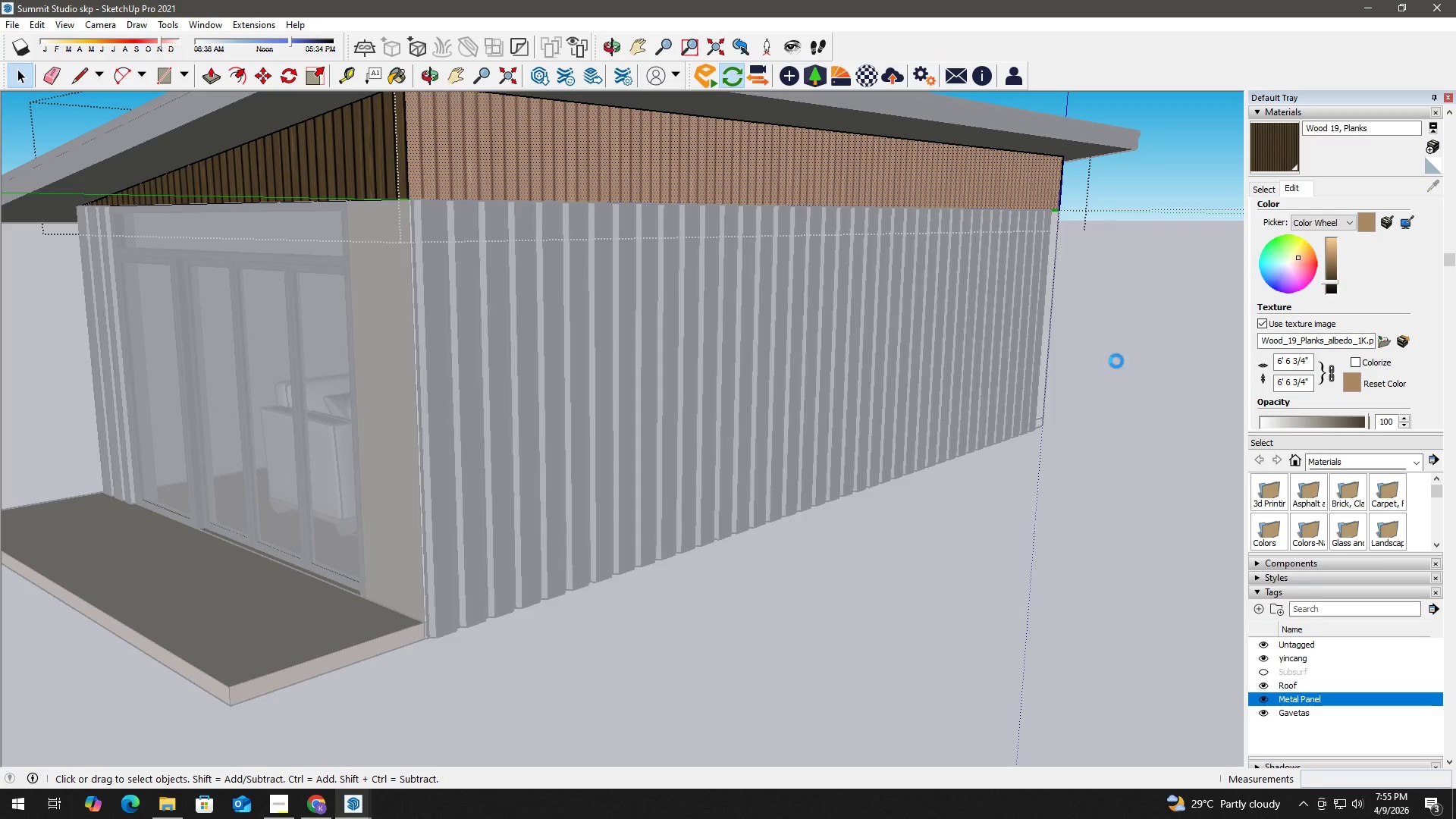 
hold_key(key=ControlLeft, duration=0.39)
 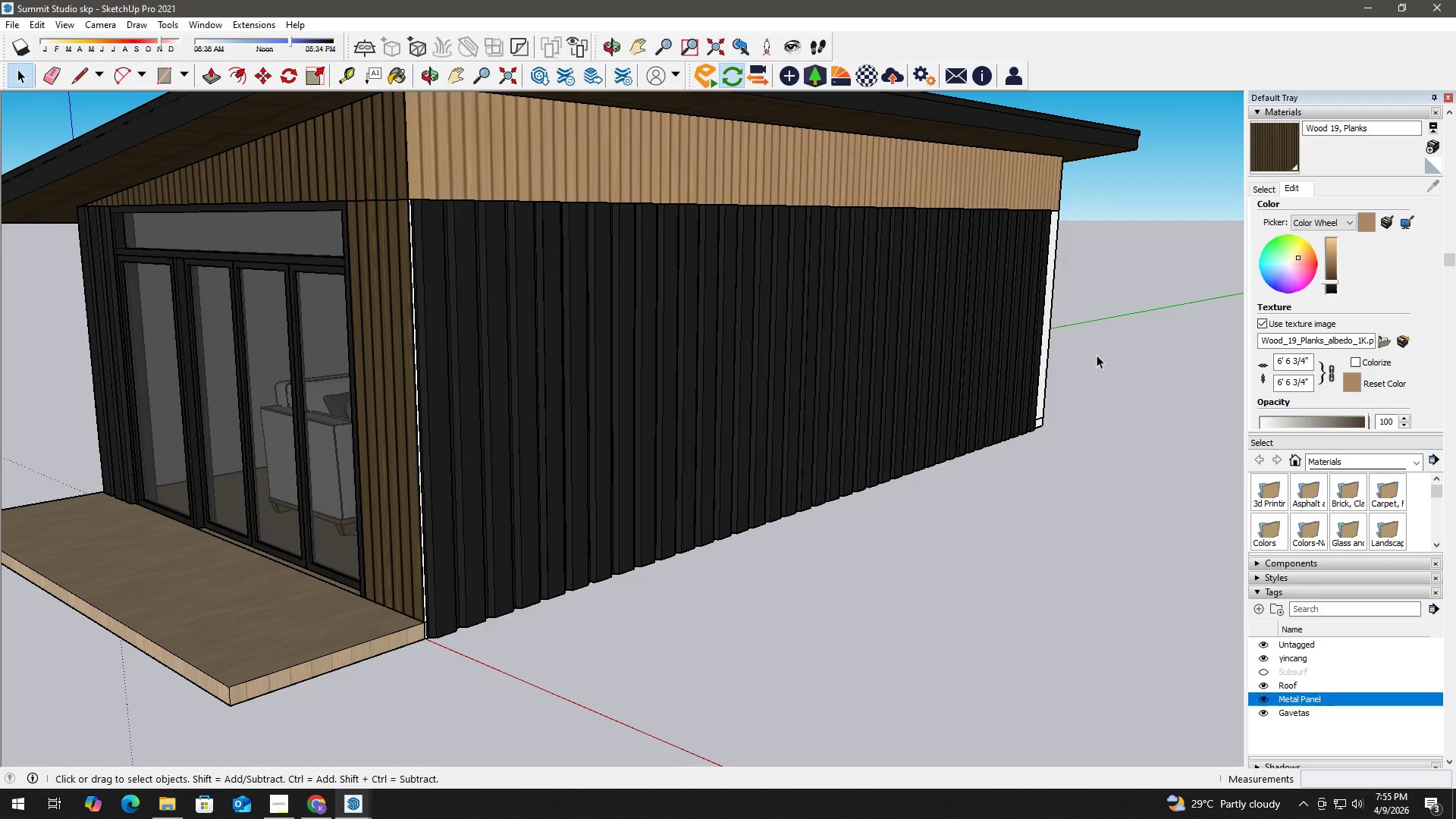 
key(Control+Z)
 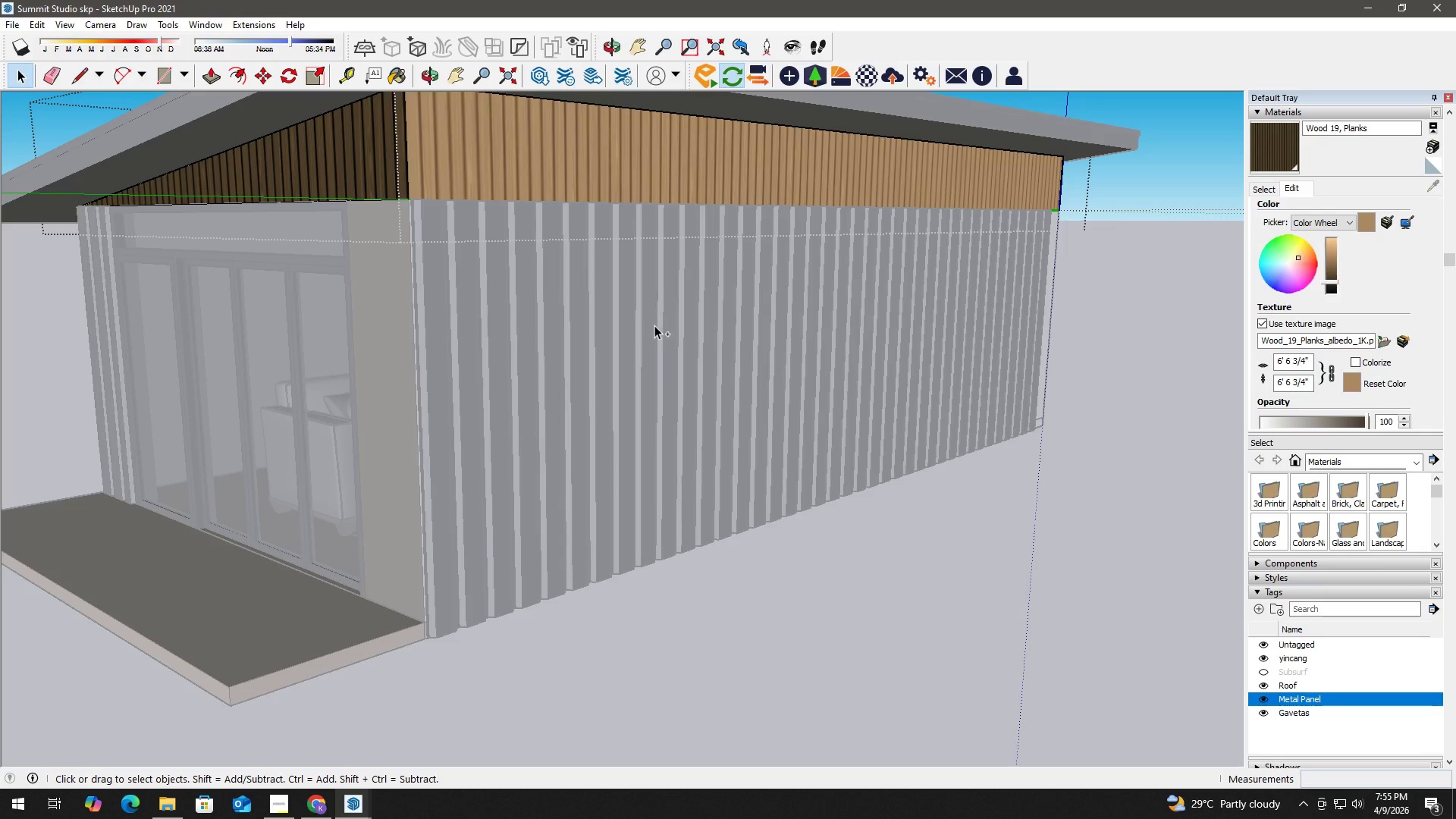 
key(Control+Z)
 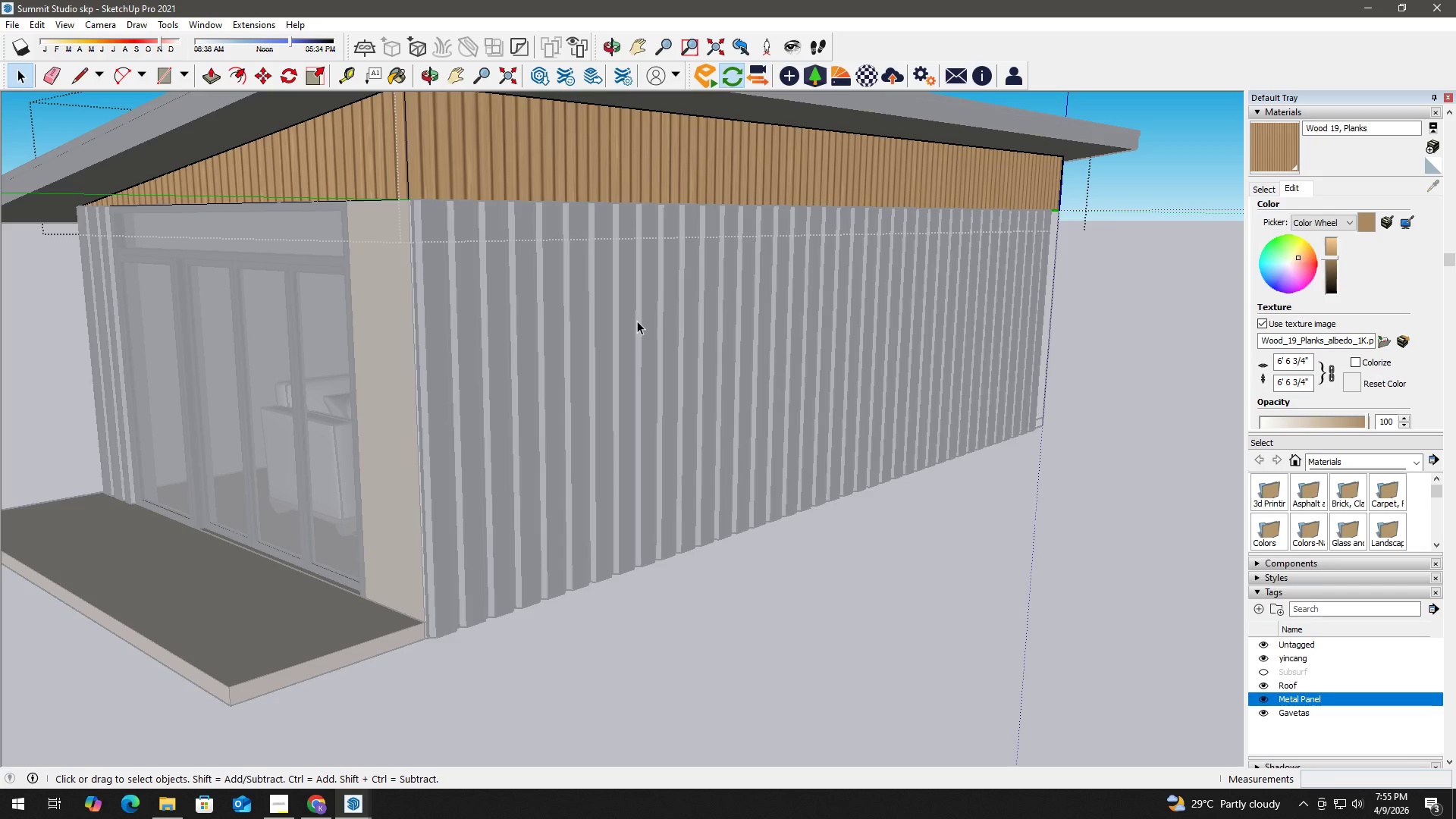 
key(Space)
 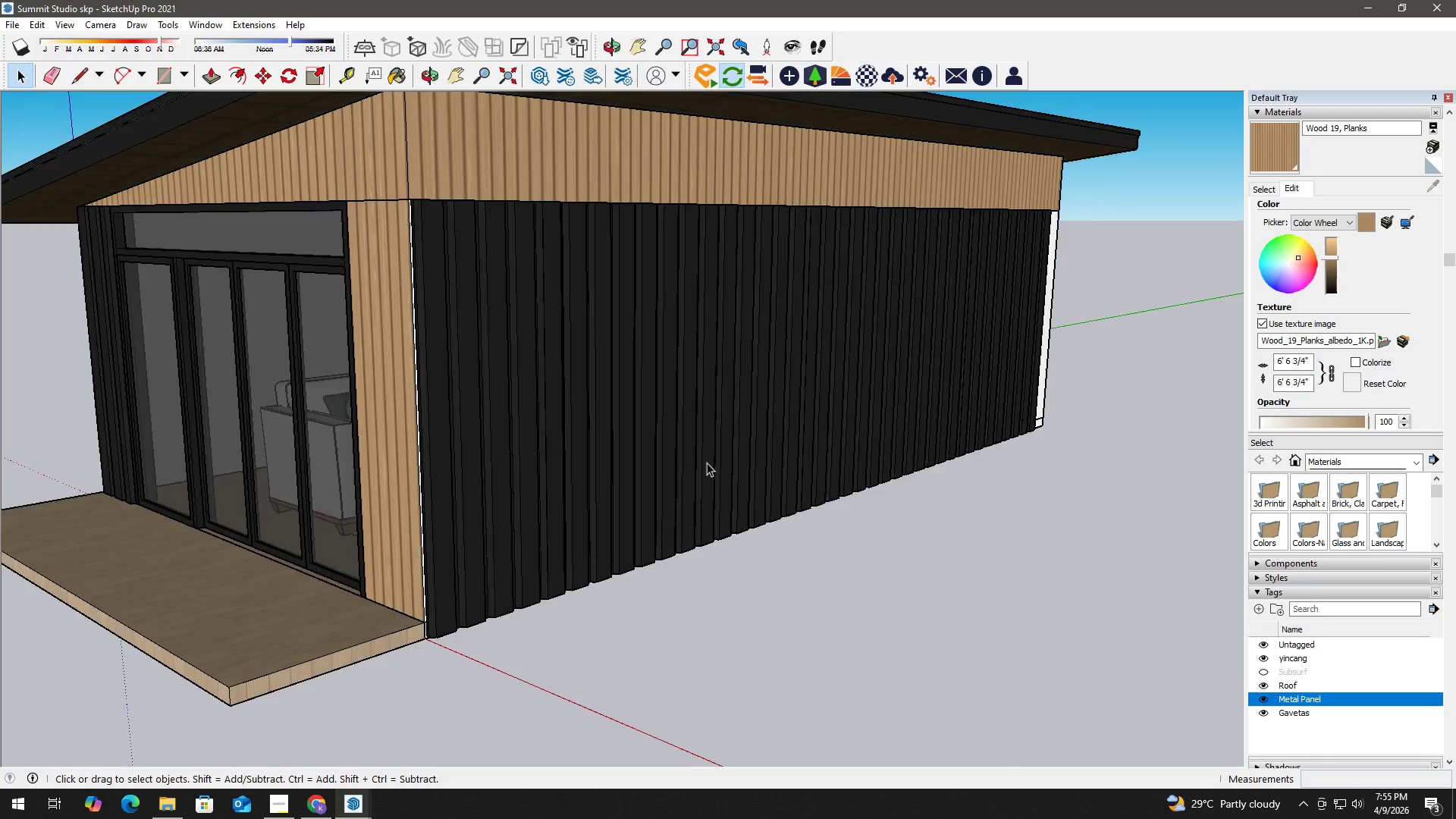 
left_click([843, 535])
 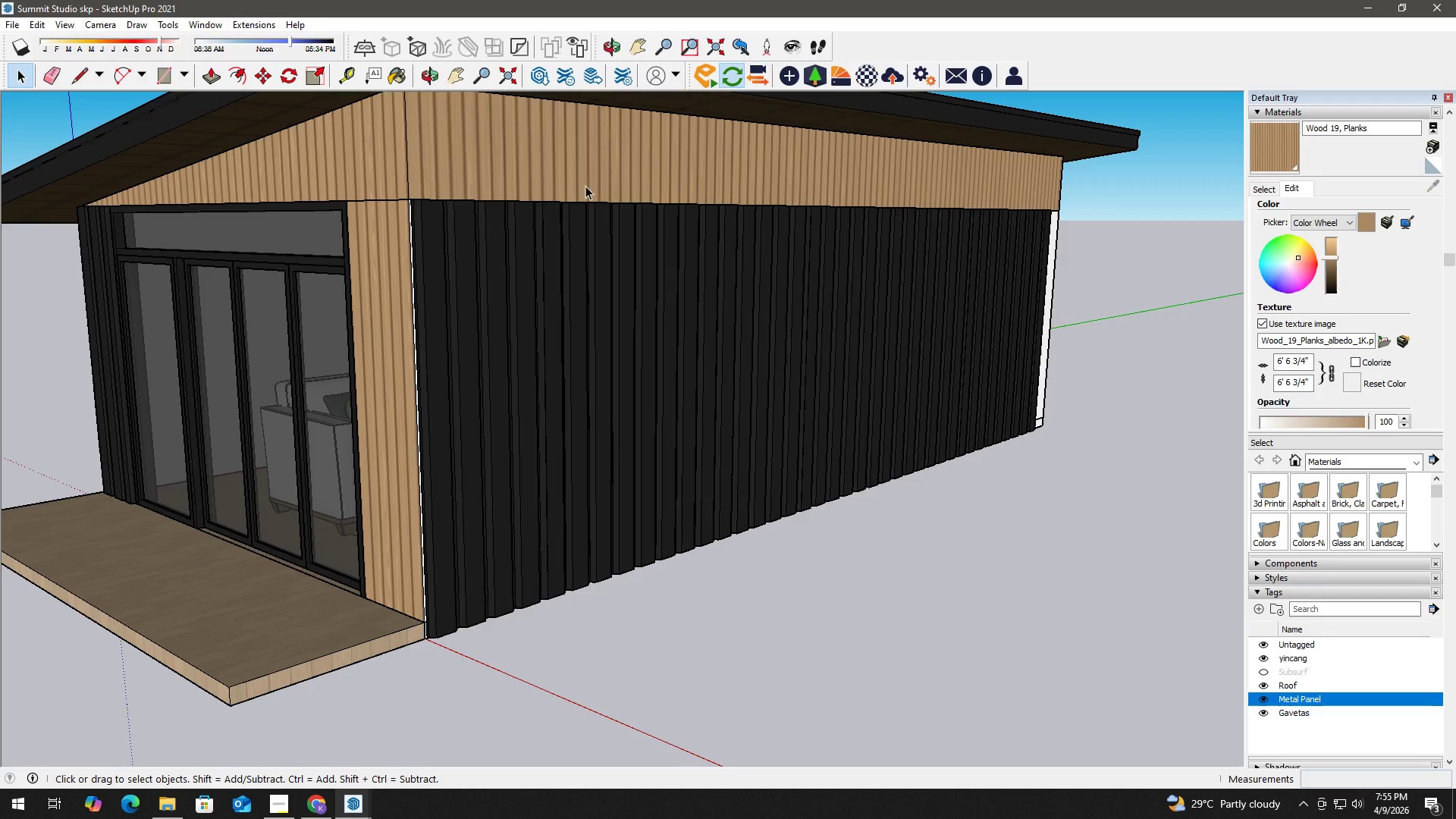 
double_click([614, 171])
 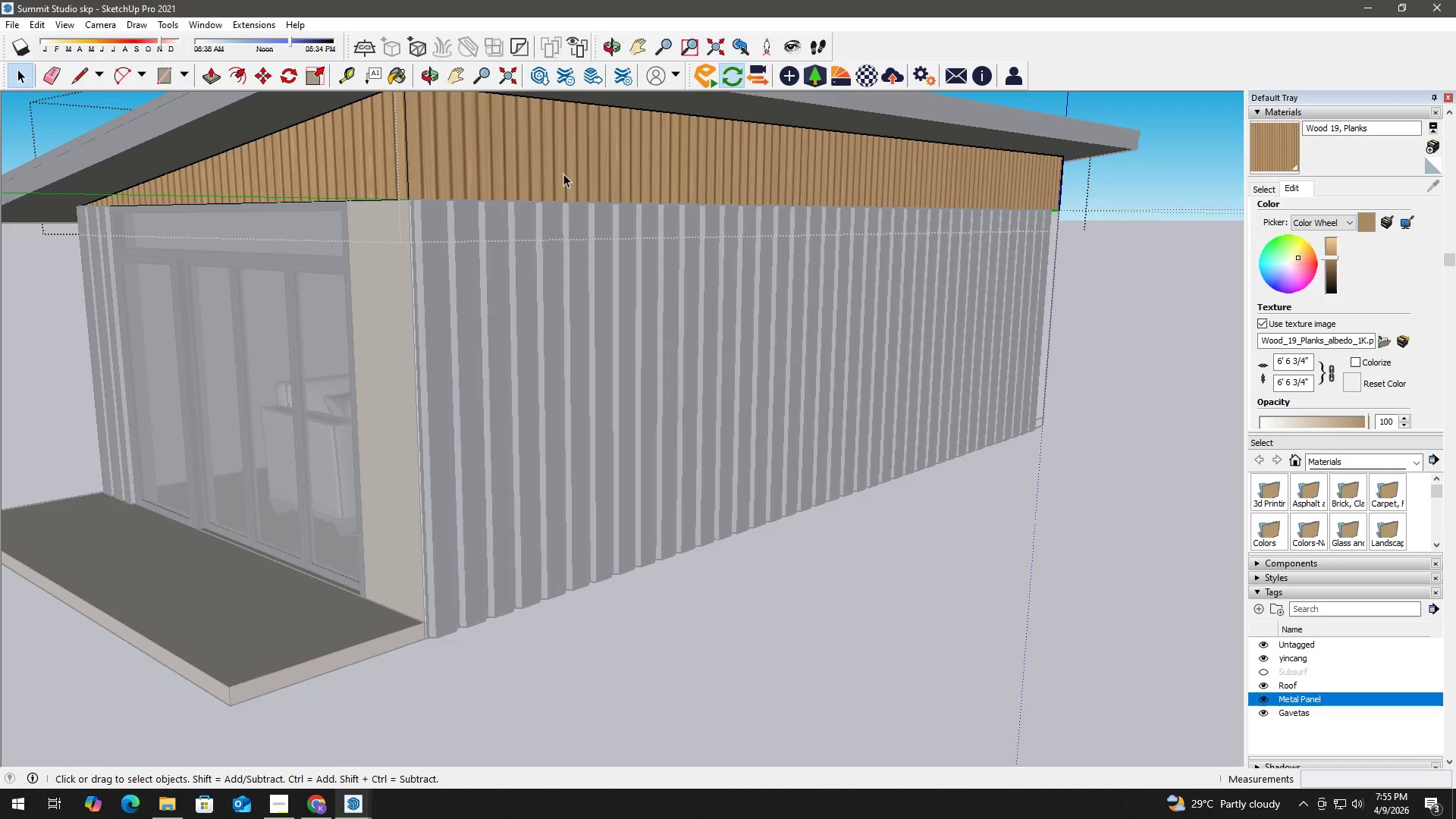 
left_click([507, 162])
 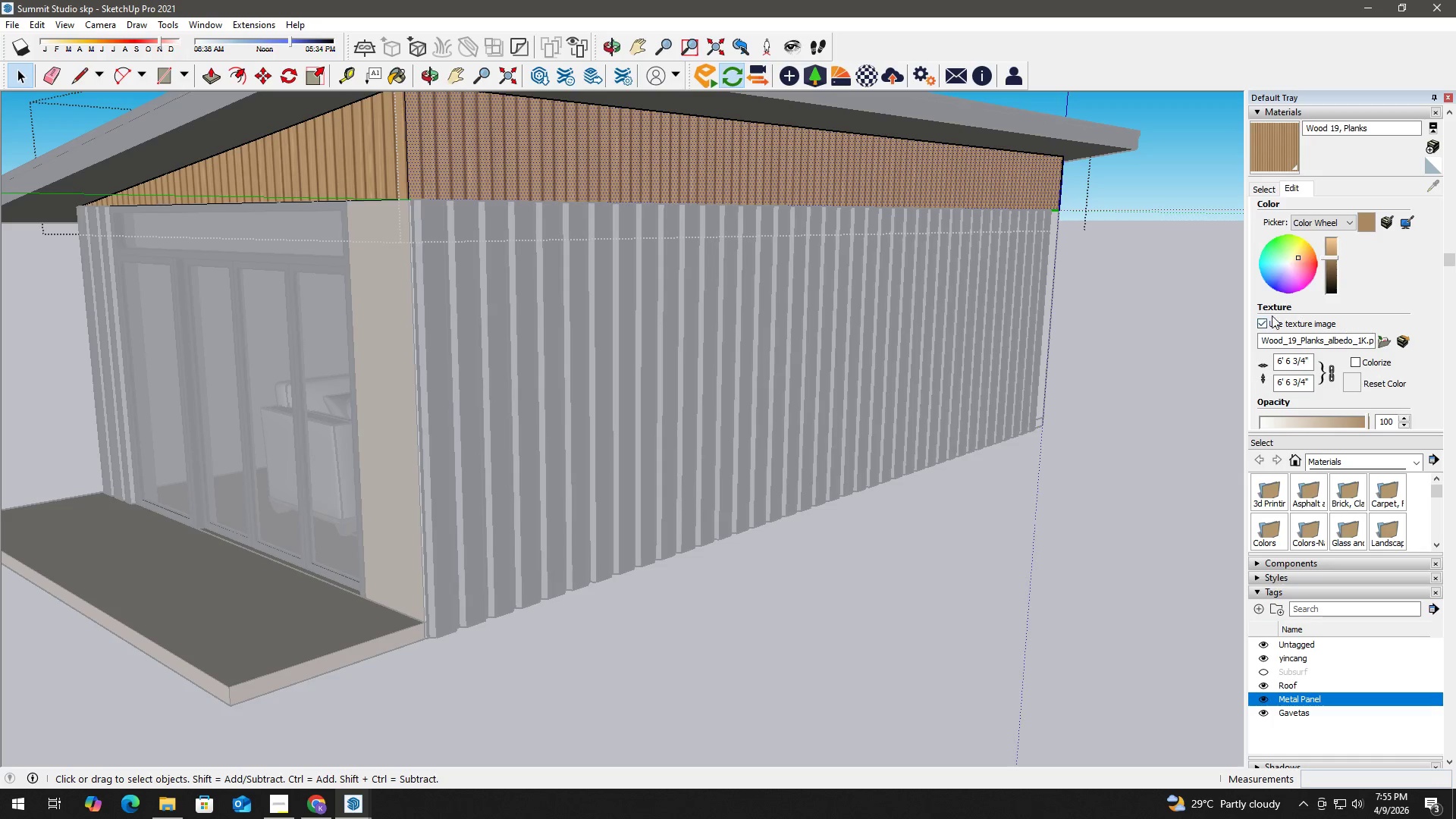 
right_click([671, 156])
 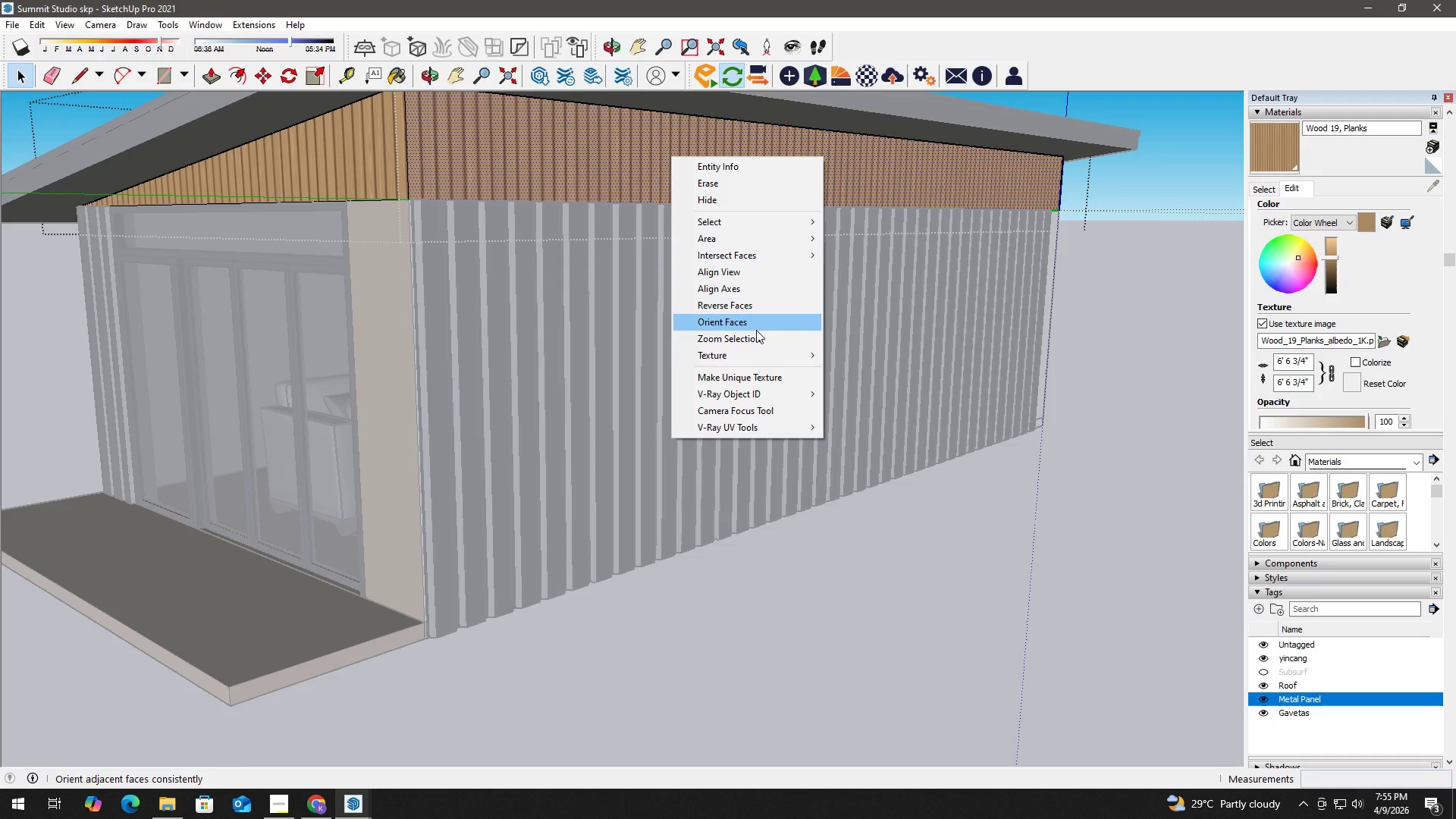 
left_click([757, 372])
 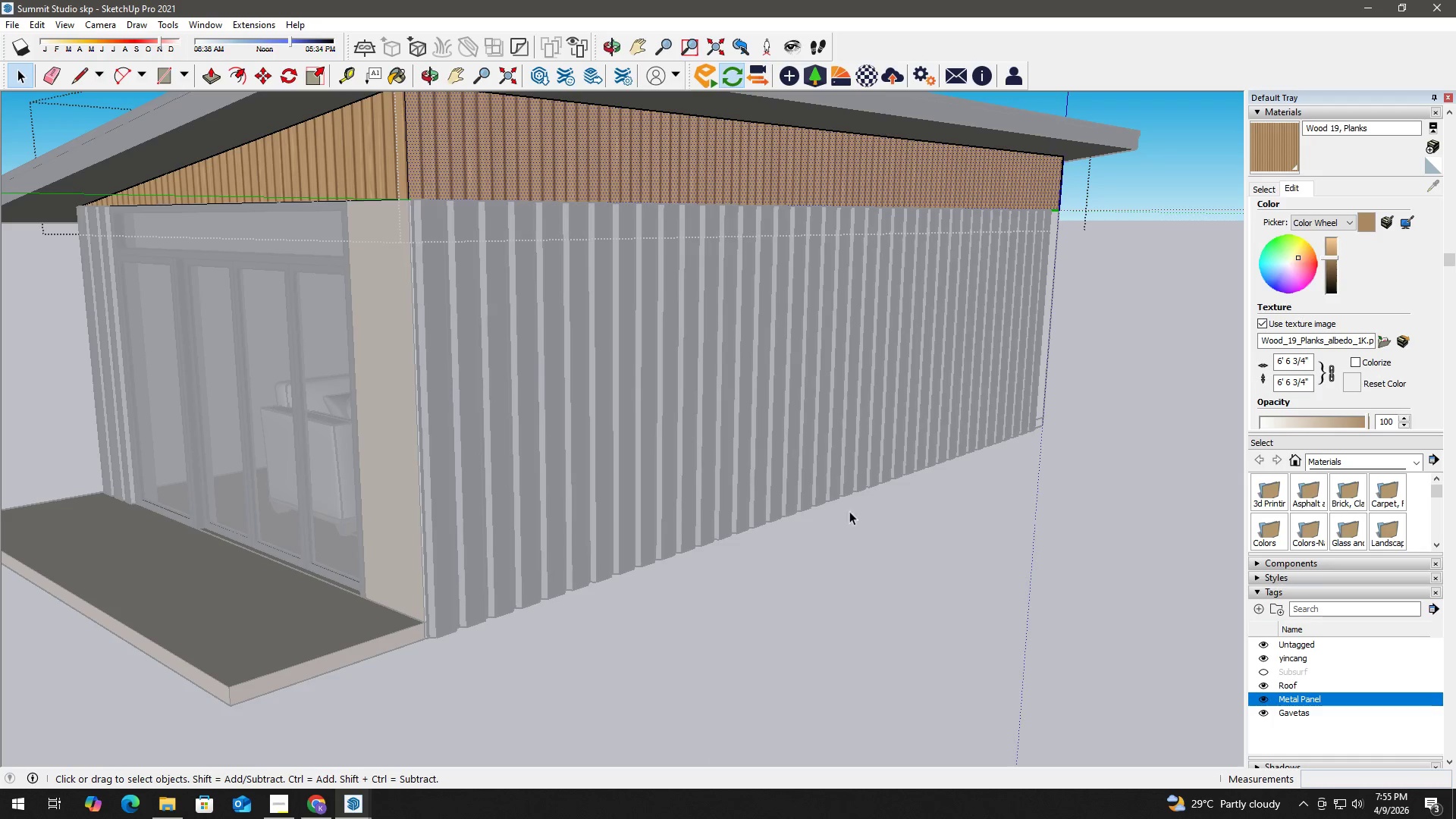 
left_click([914, 563])
 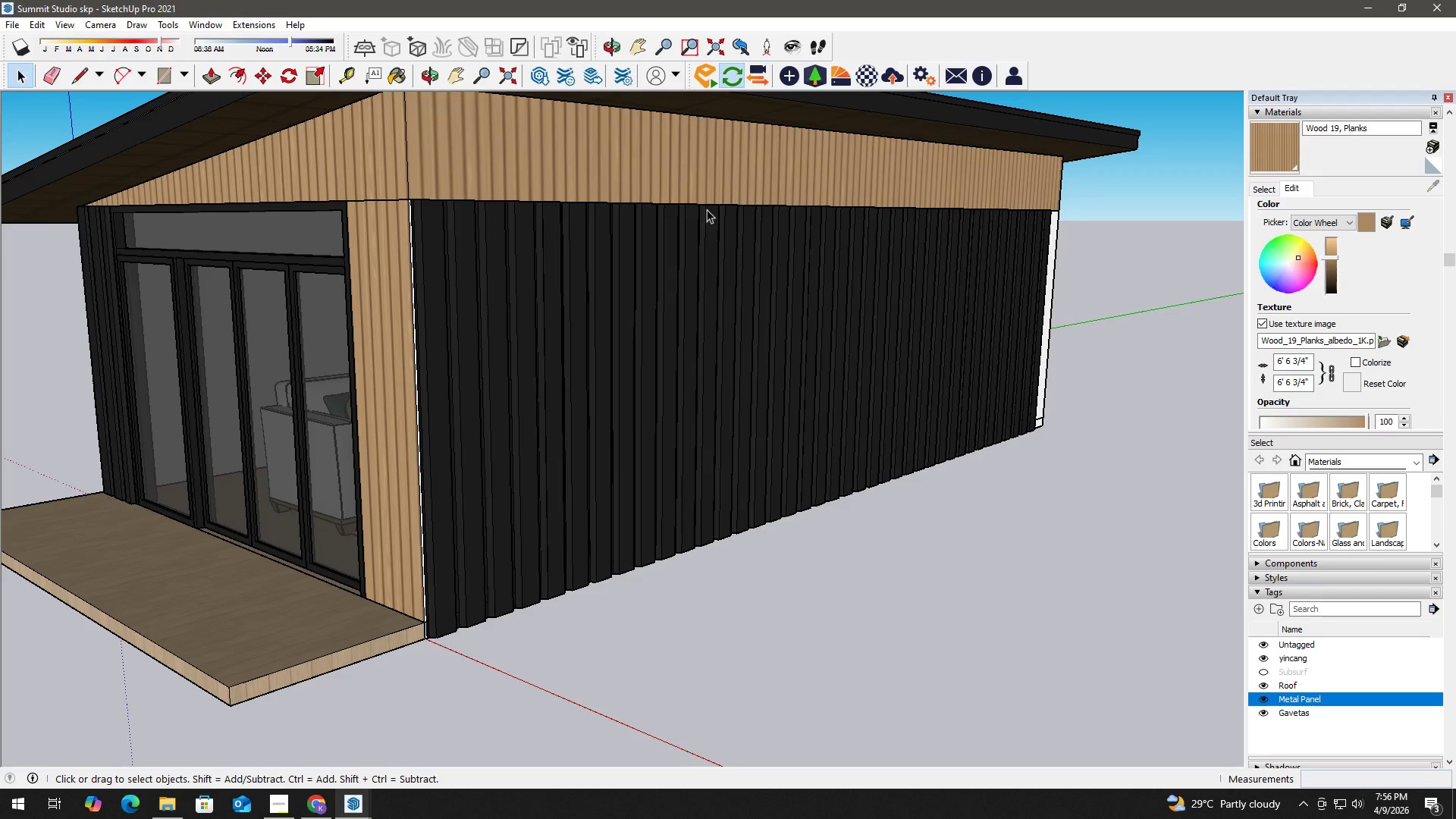 
double_click([716, 158])
 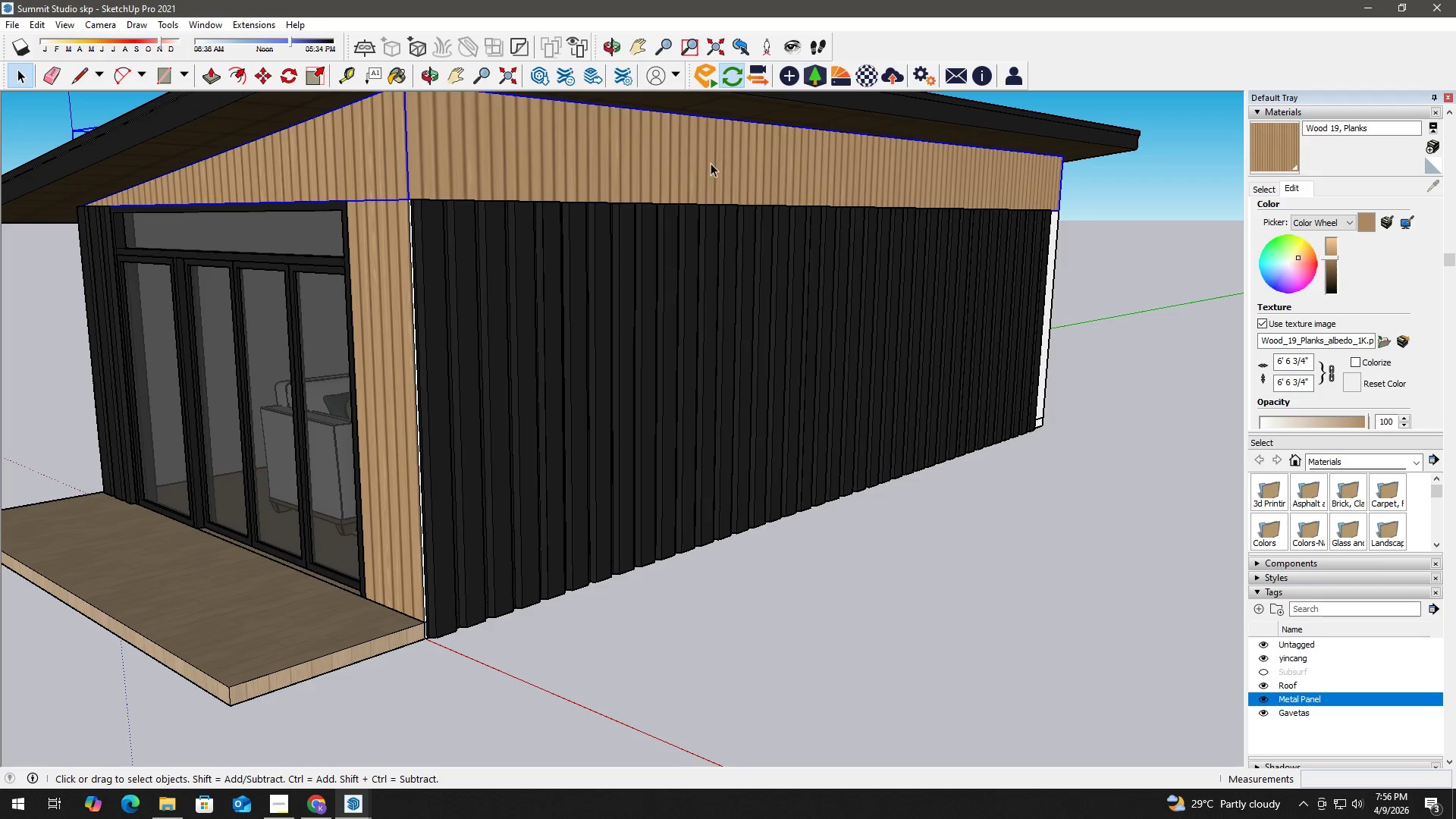 
left_click([710, 164])
 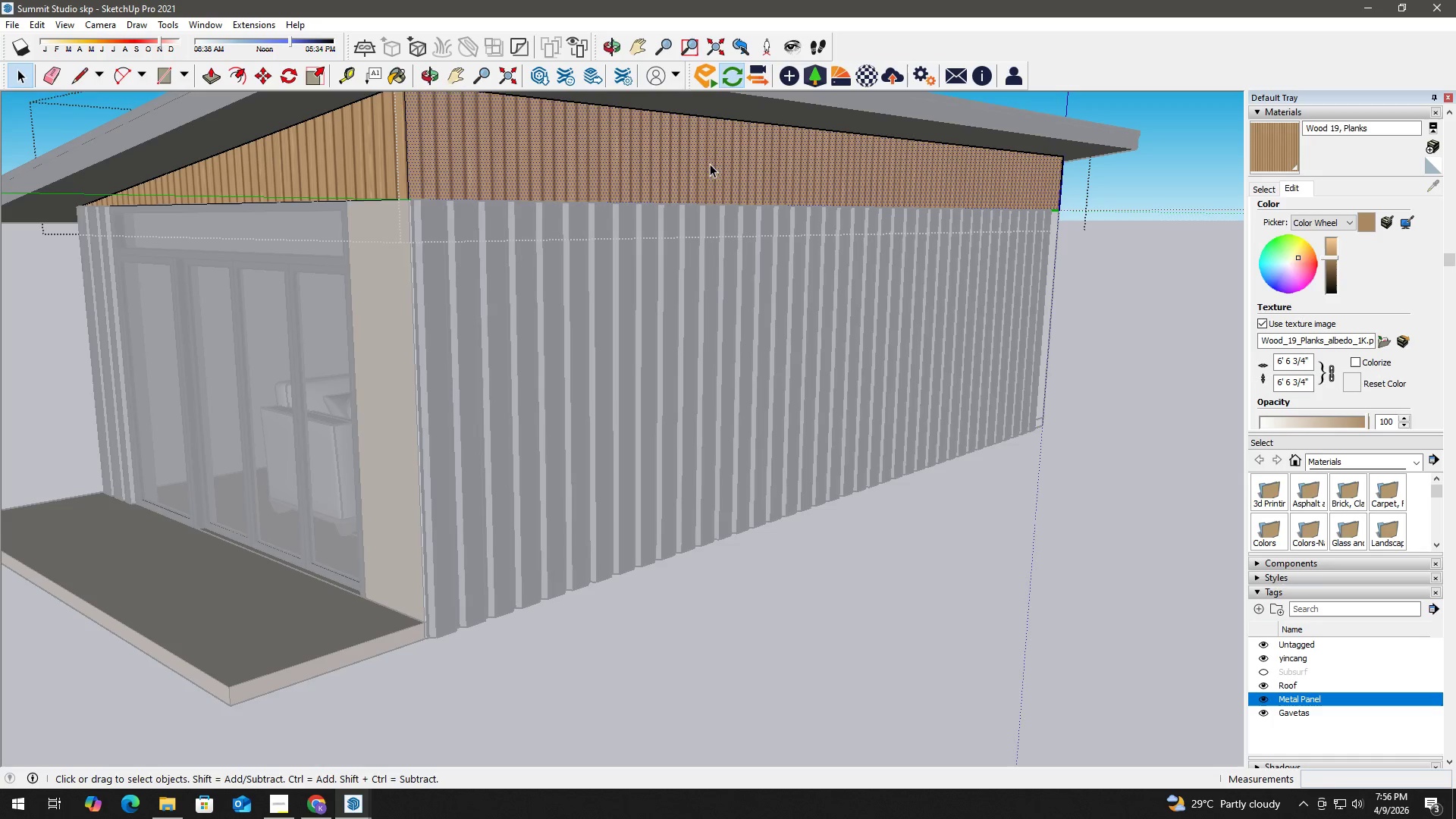 
key(B)
 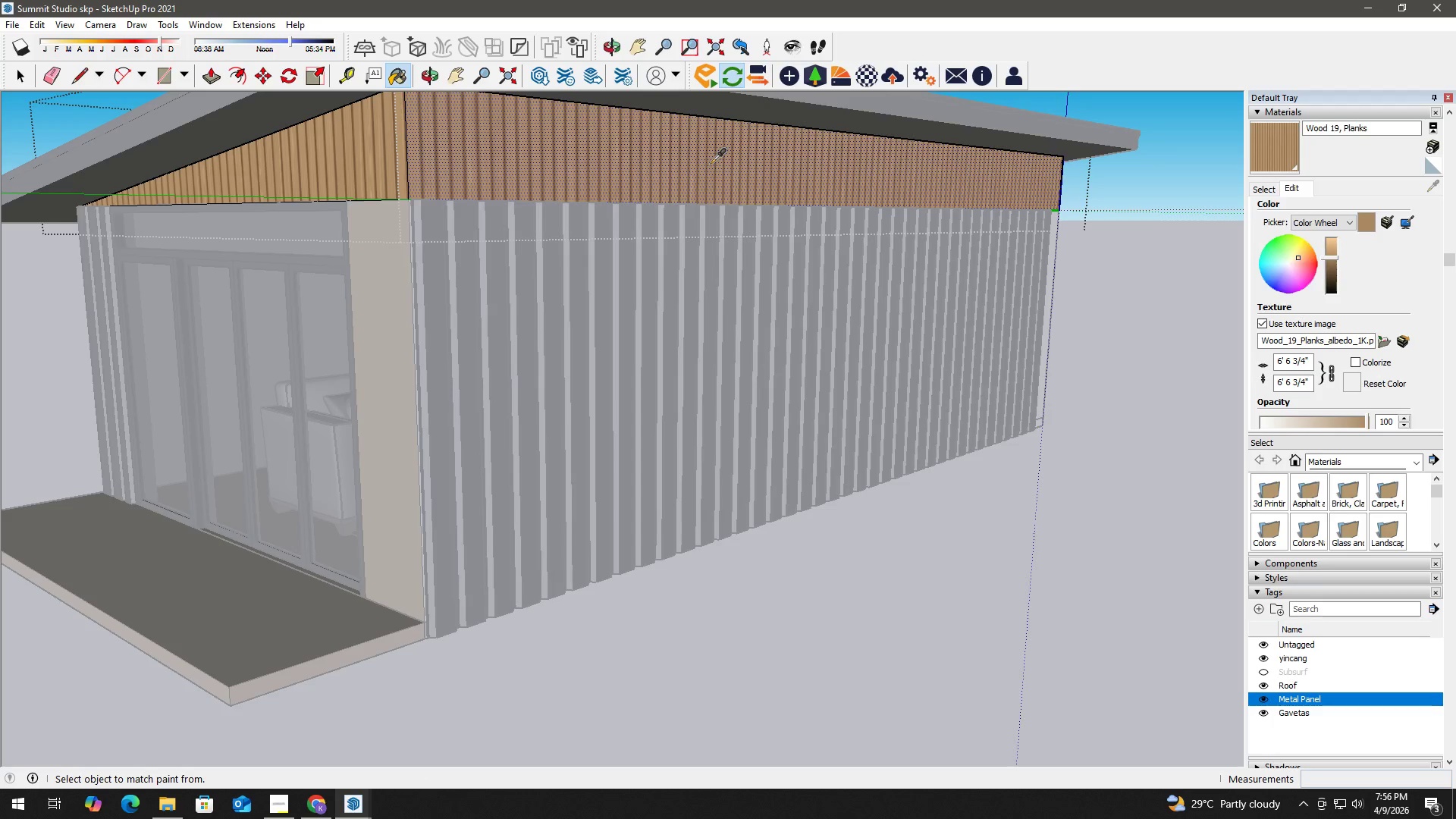 
hold_key(key=AltLeft, duration=0.56)
double_click([710, 164])
 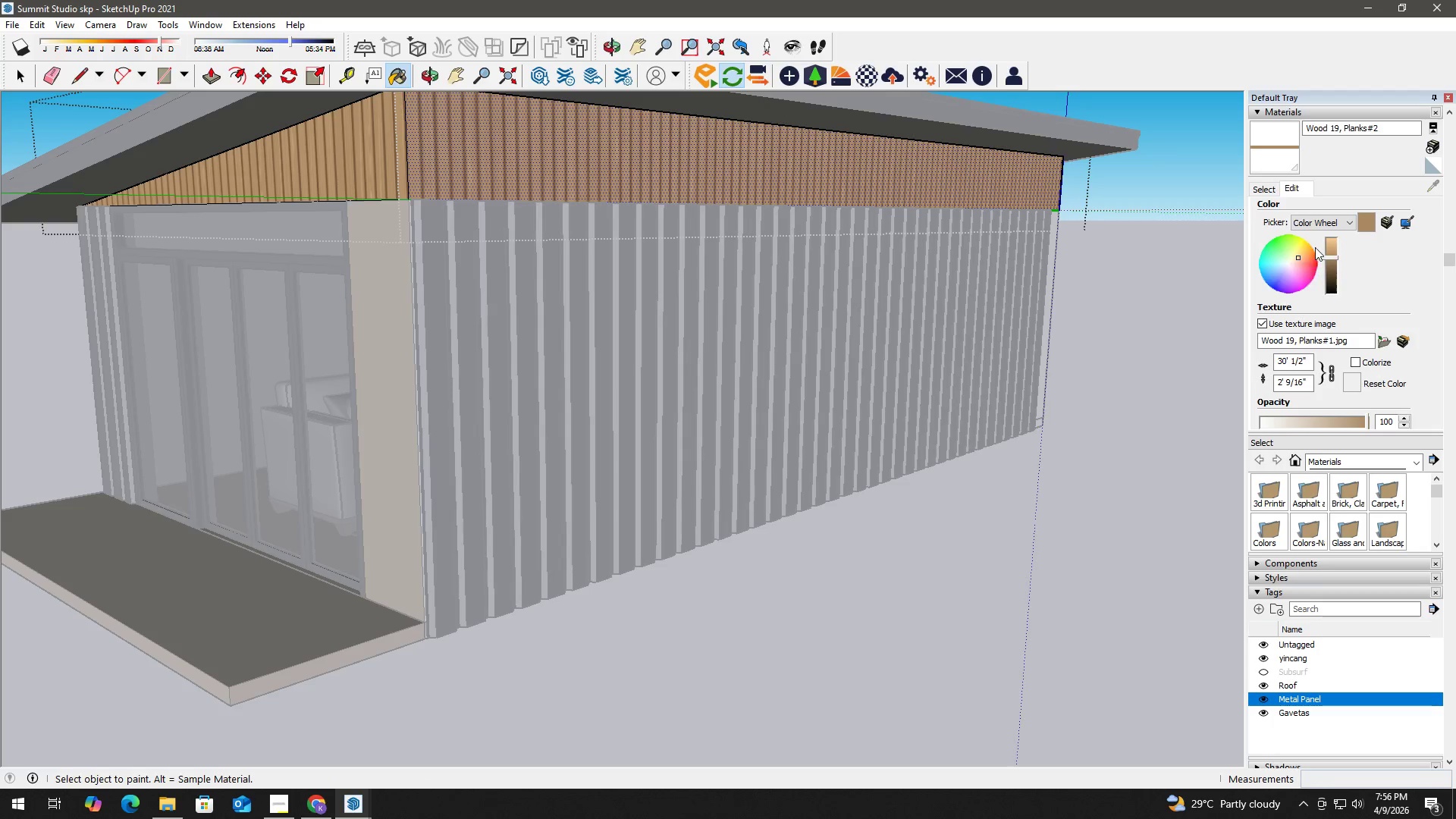 
left_click([1329, 272])
 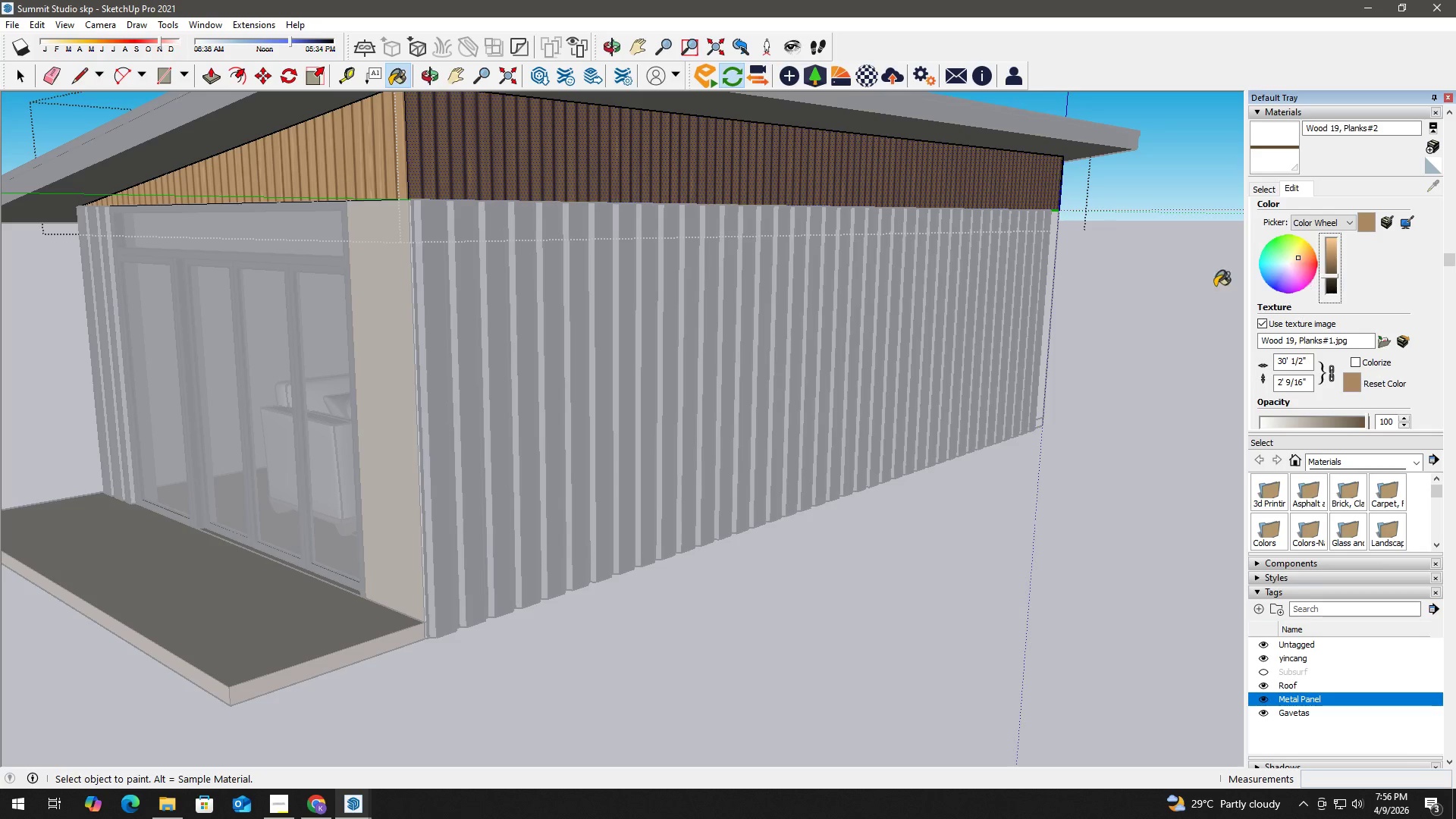 
hold_key(key=AltLeft, duration=0.61)
 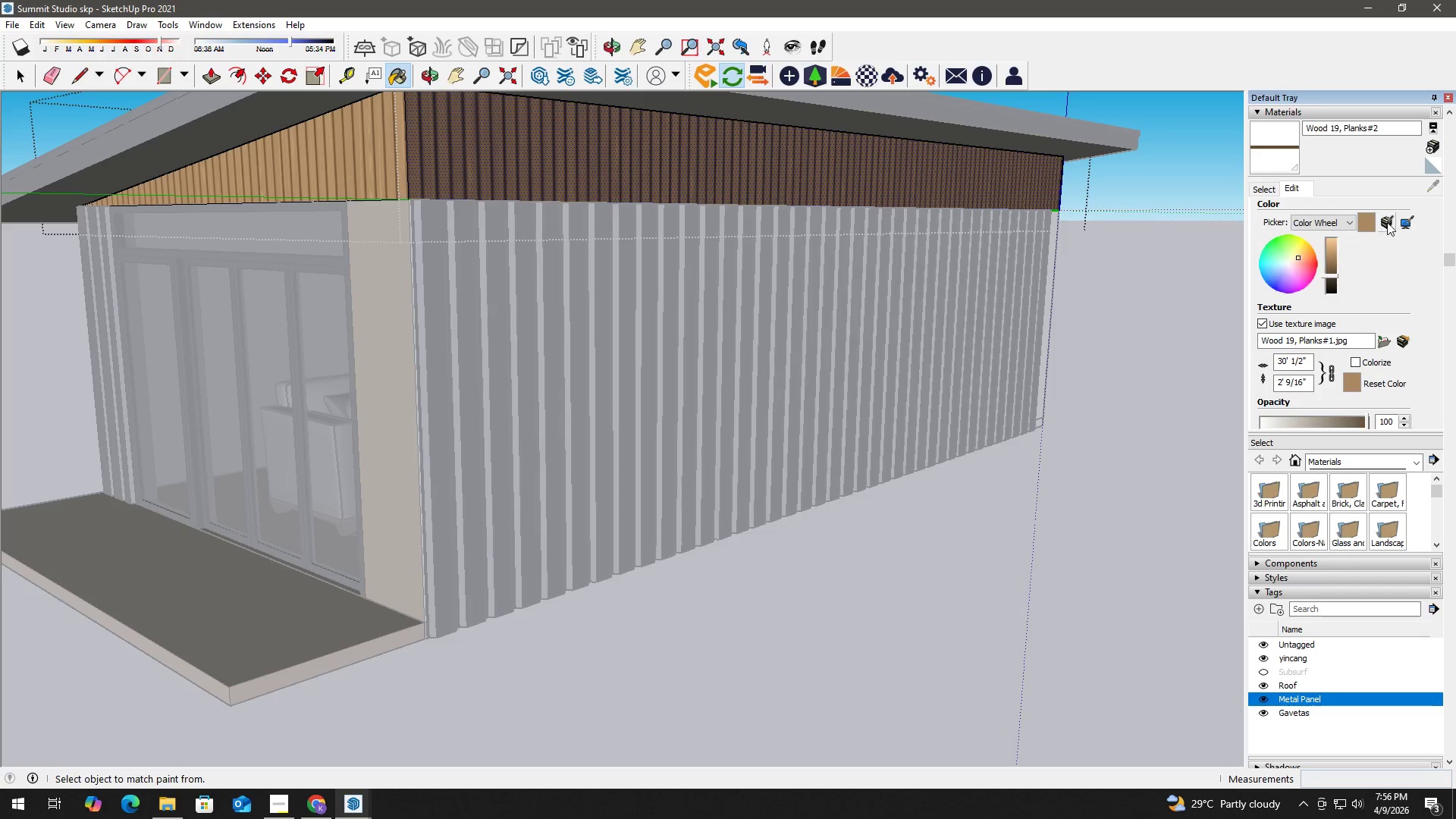 
hold_key(key=AltLeft, duration=9.08)
left_click([1387, 222])
 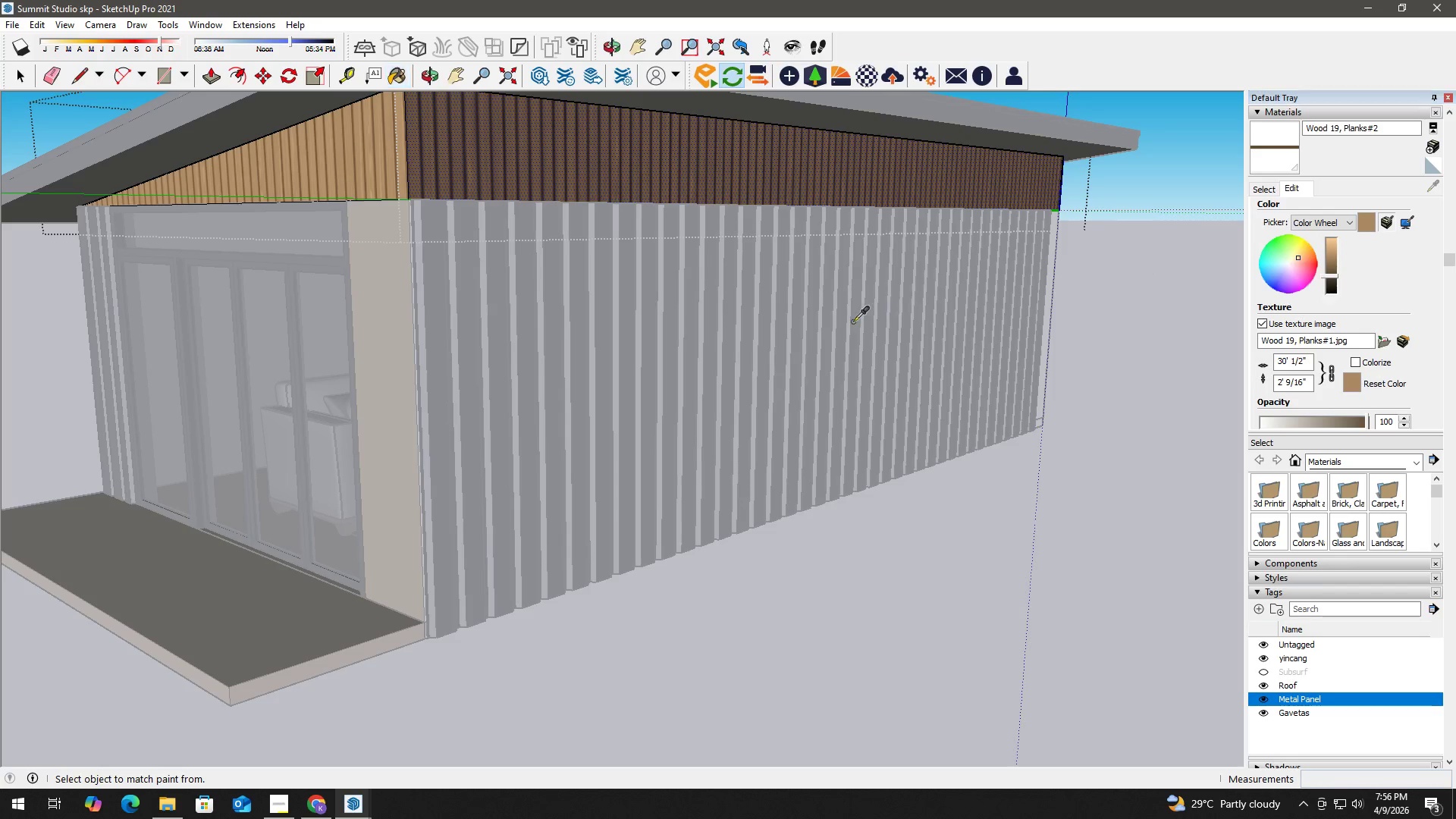 
left_click([853, 322])
 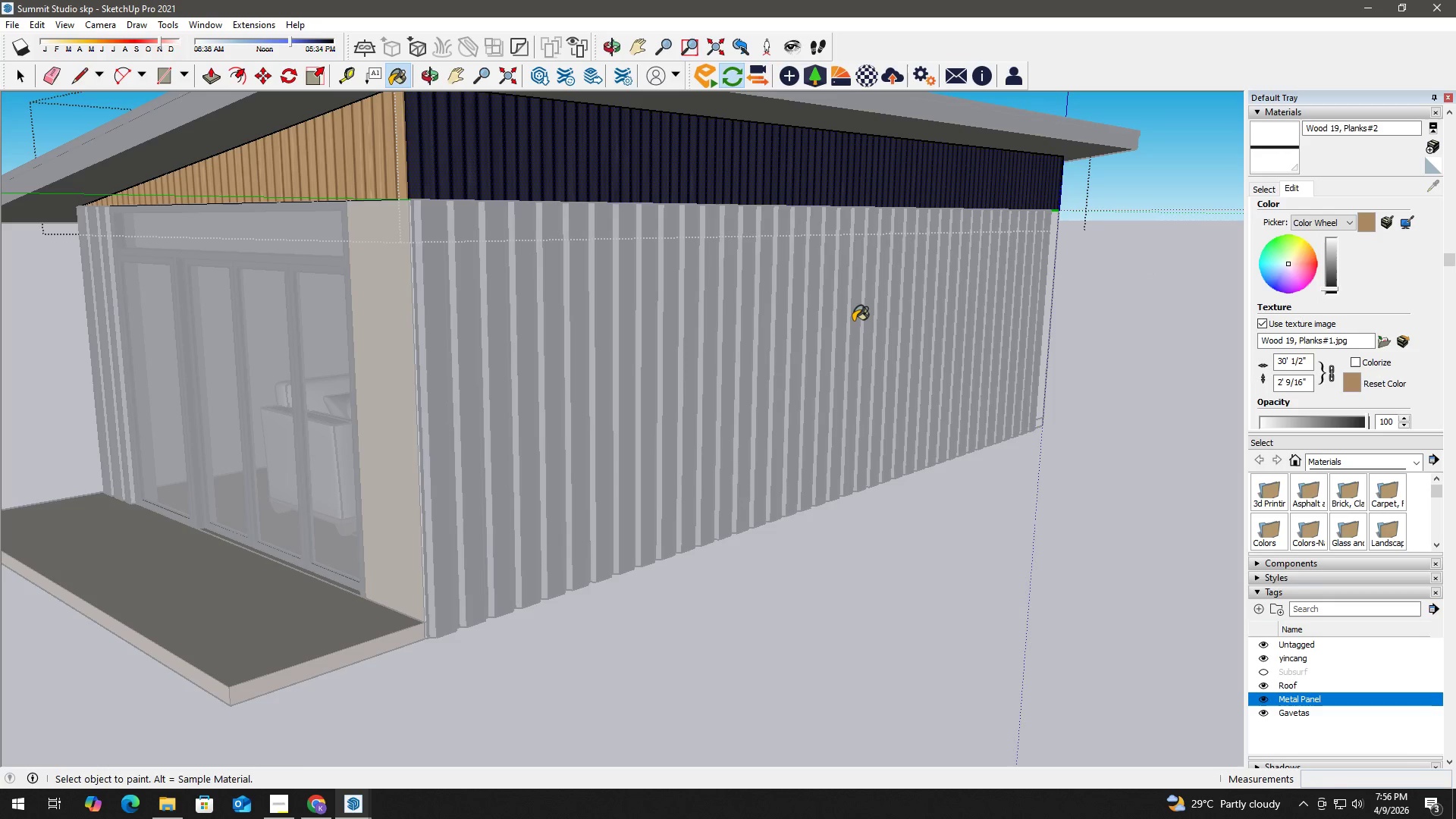 
key(Space)
 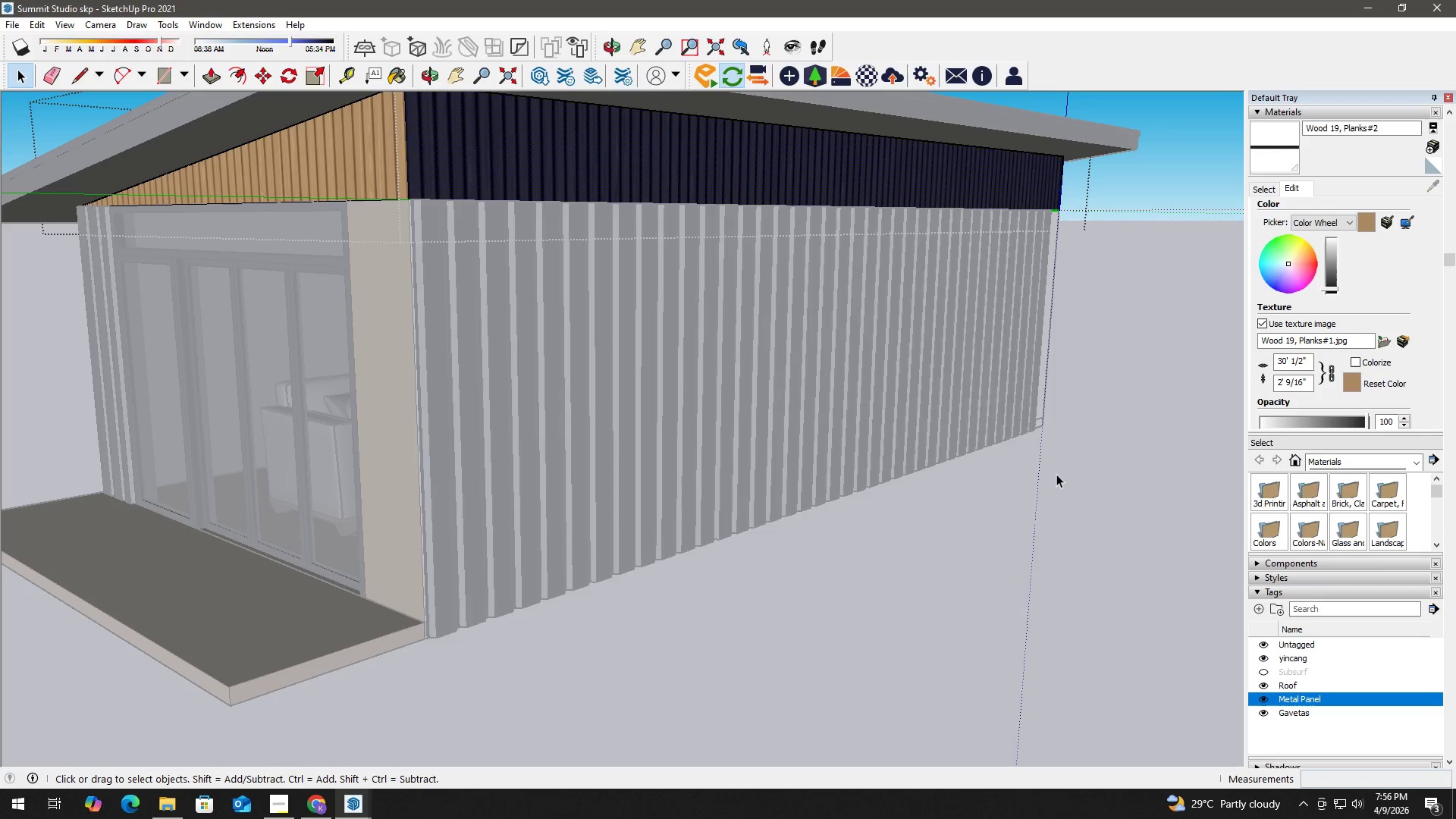 
left_click([1064, 485])
 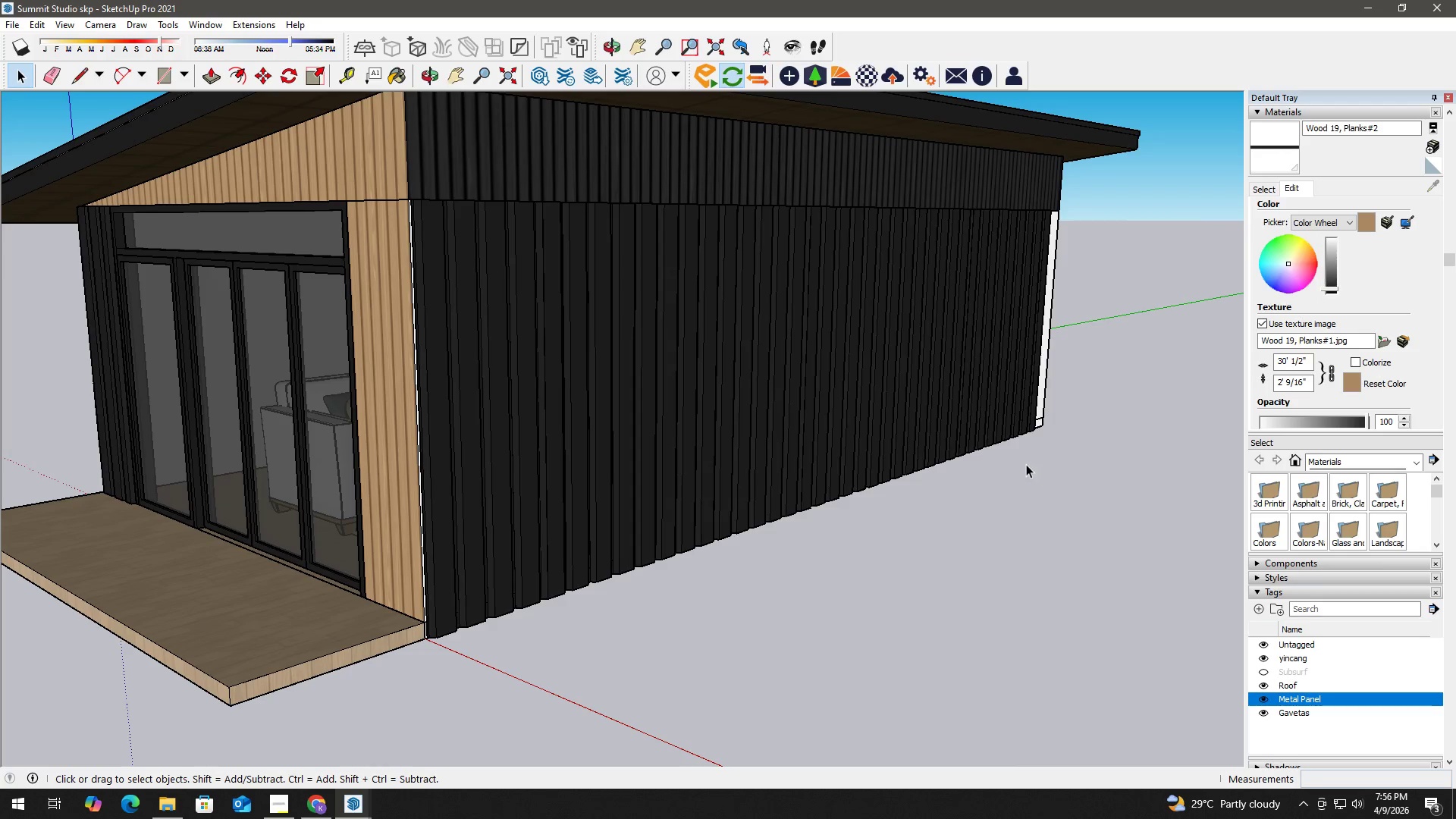 
key(Escape)
 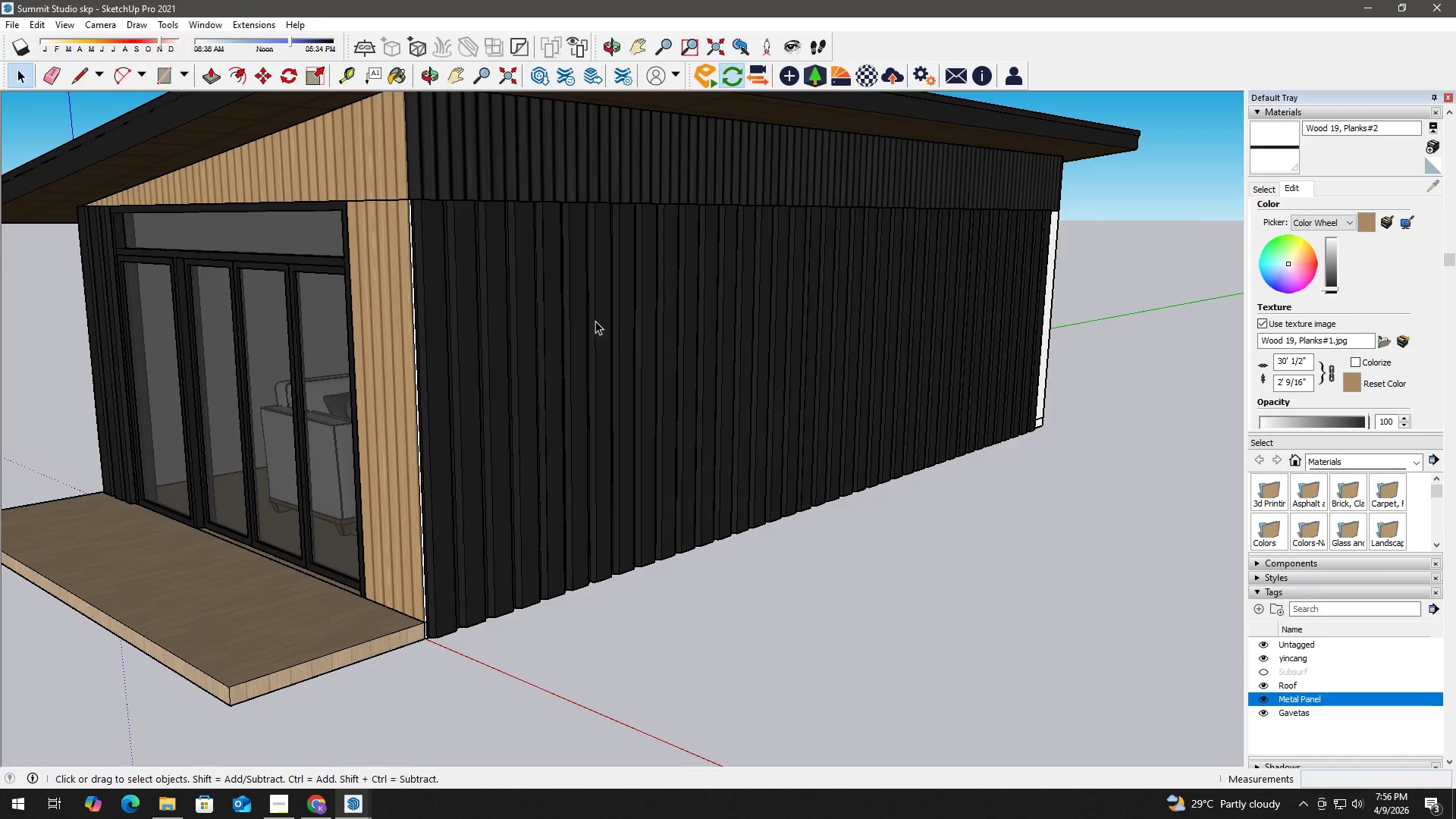 
left_click([591, 318])
 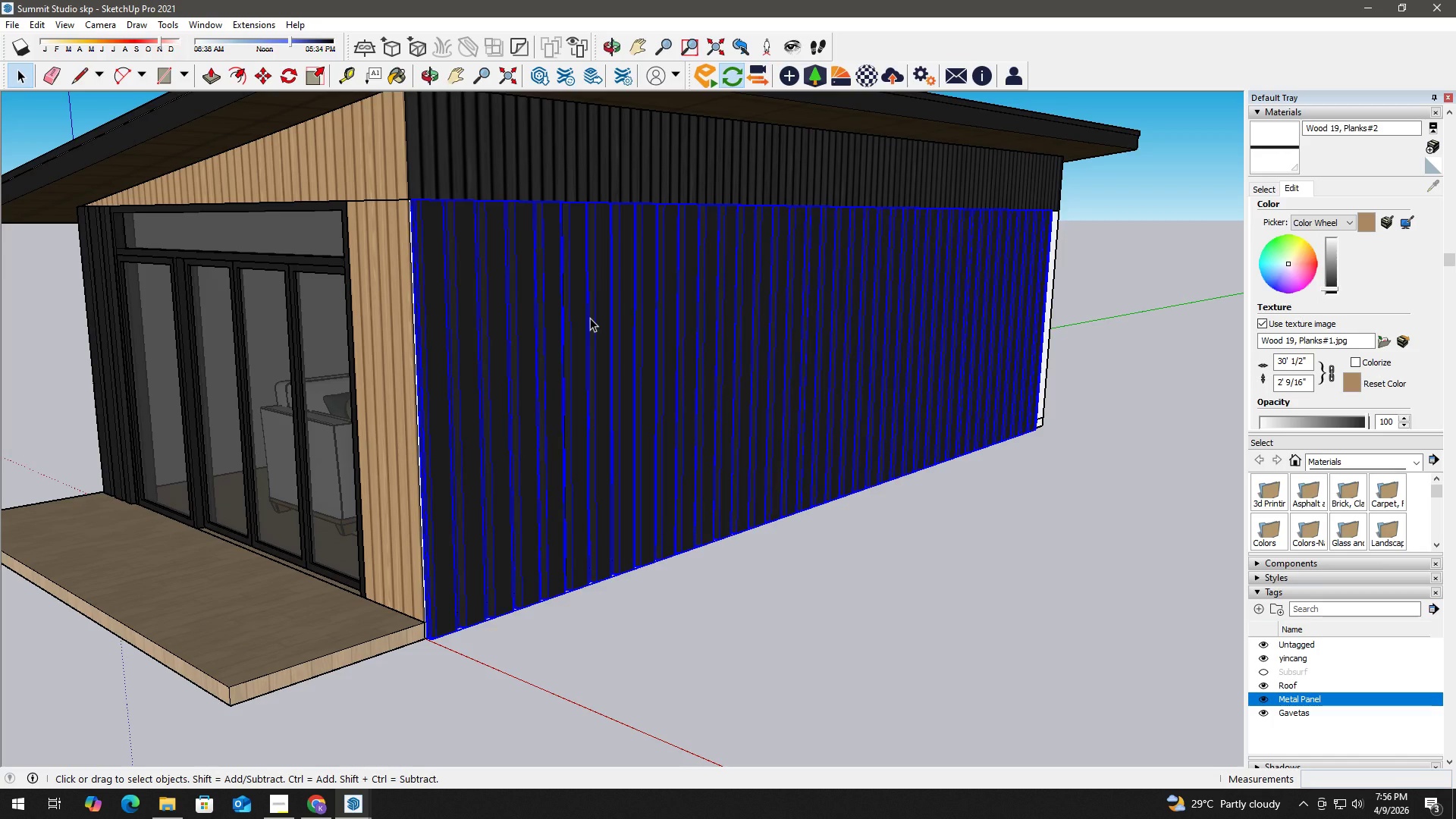 
key(Delete)
 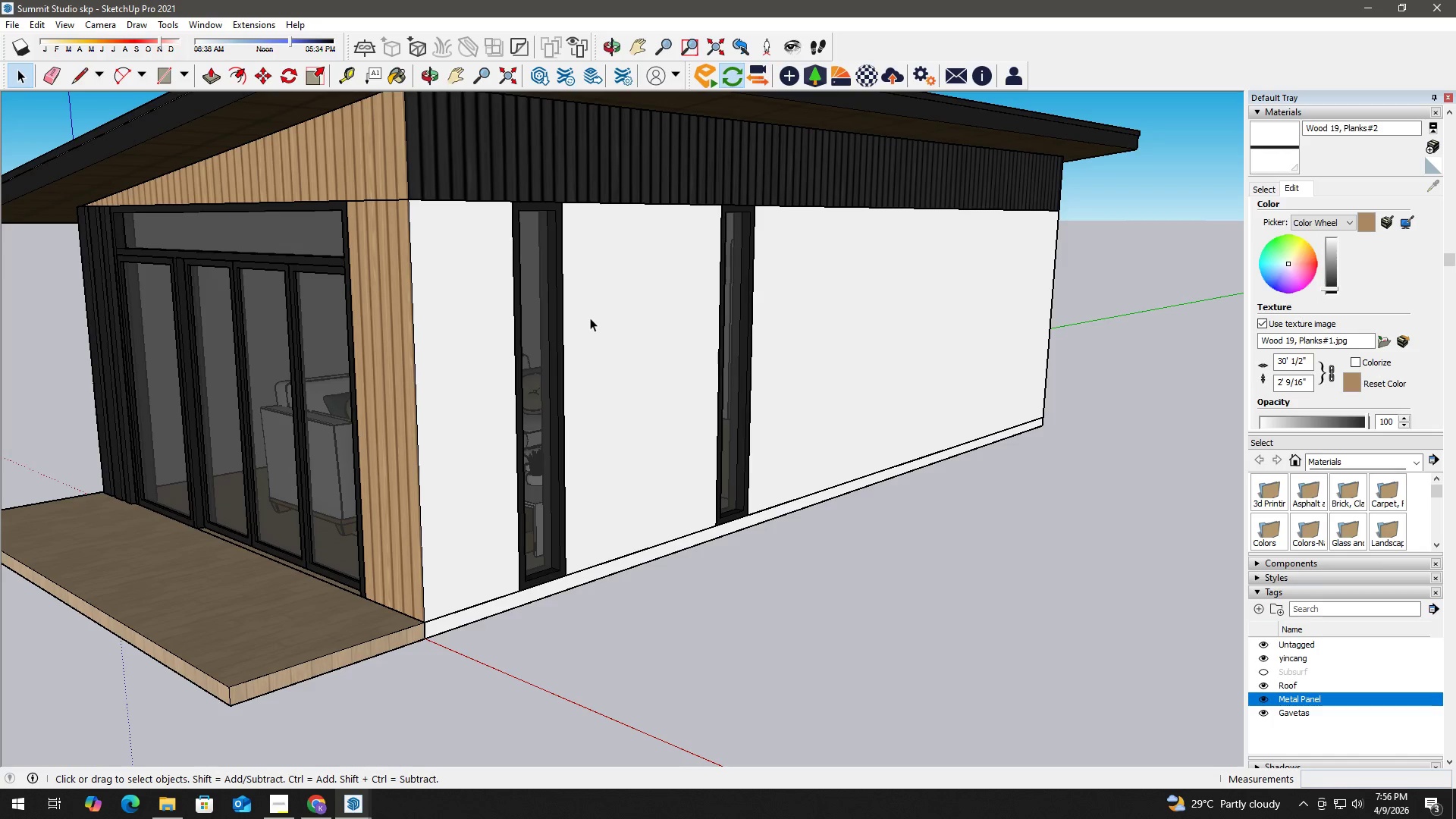 
key(Space)
 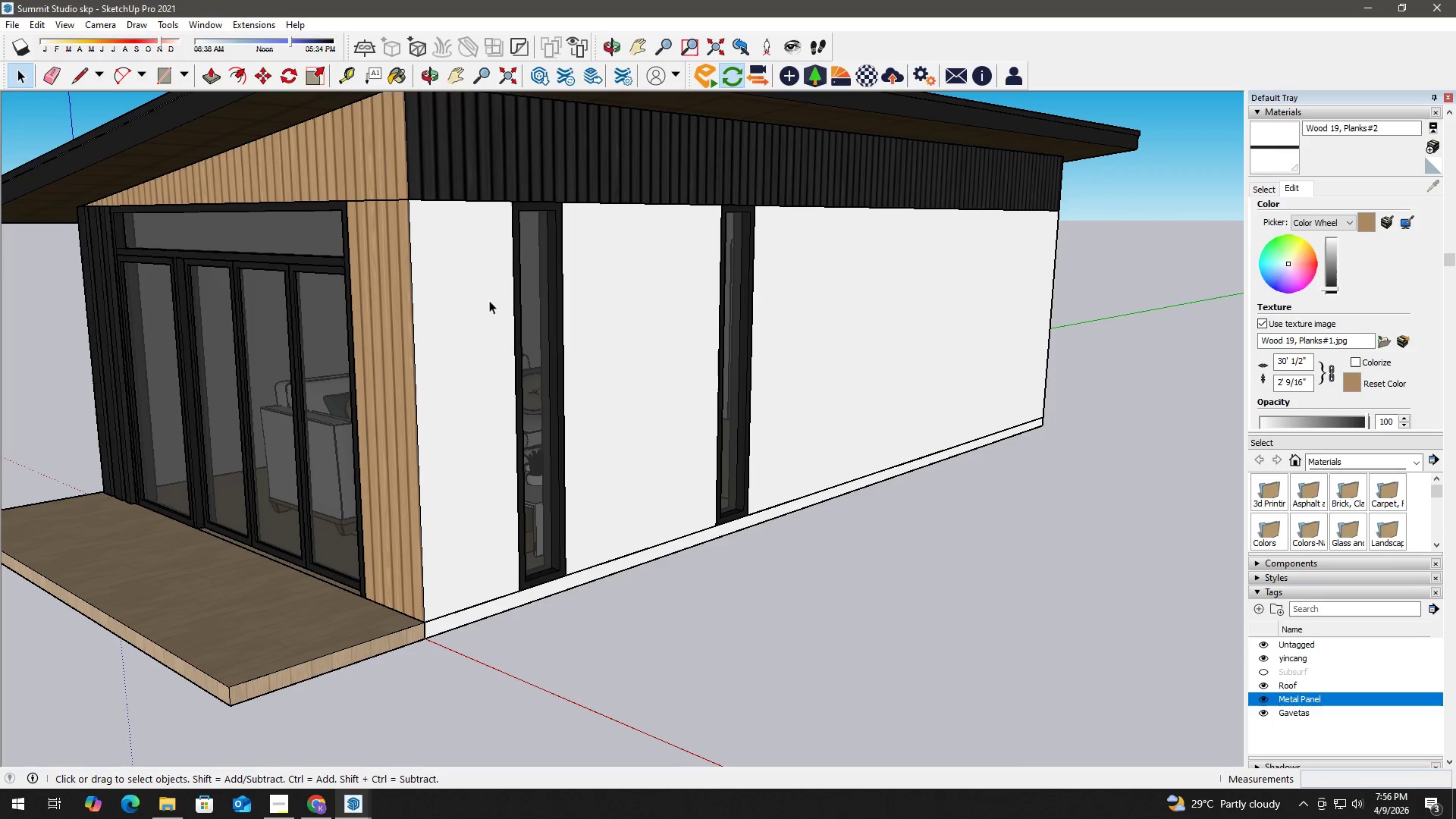 
double_click([489, 300])
 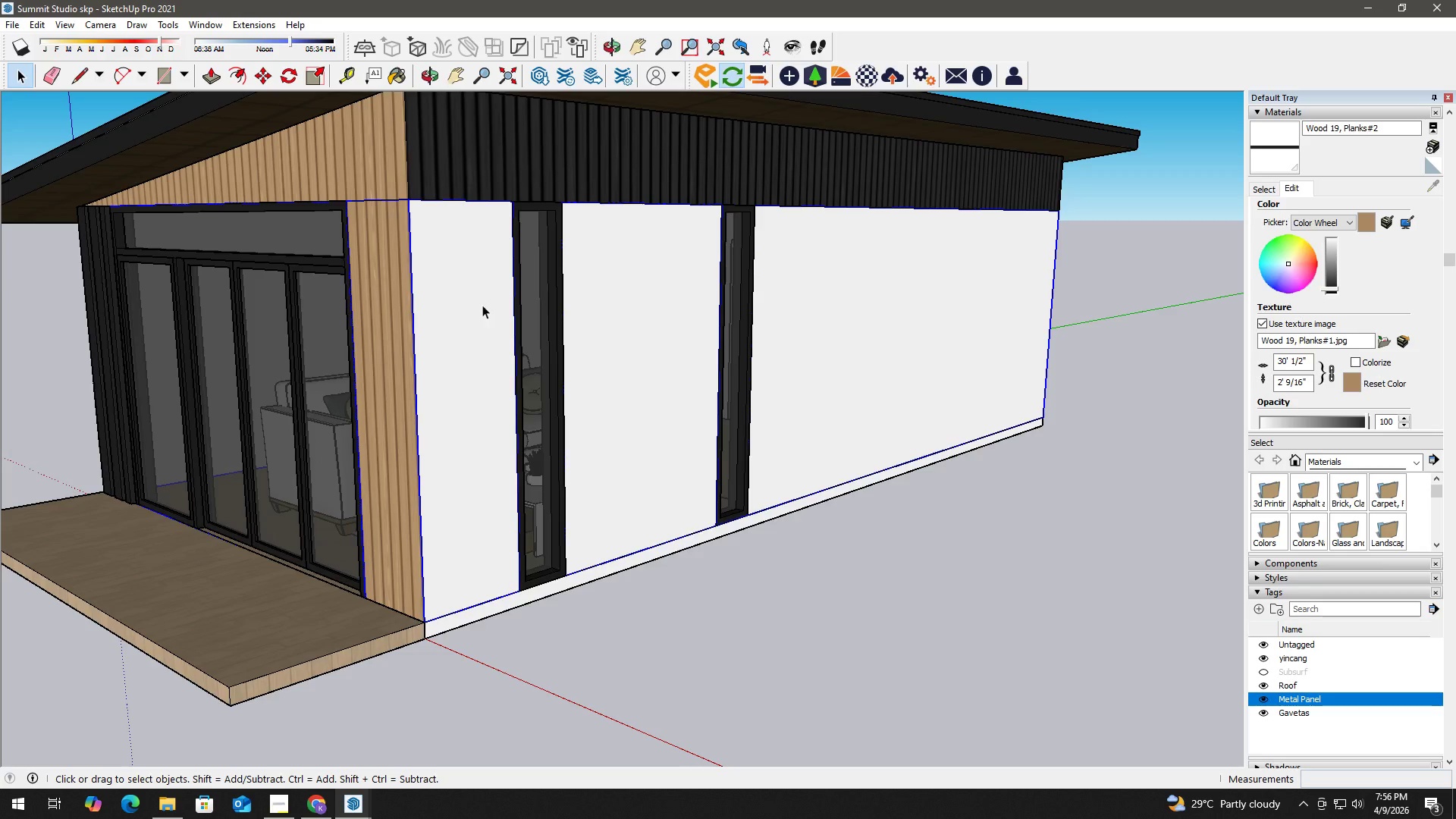 
triple_click([482, 305])
 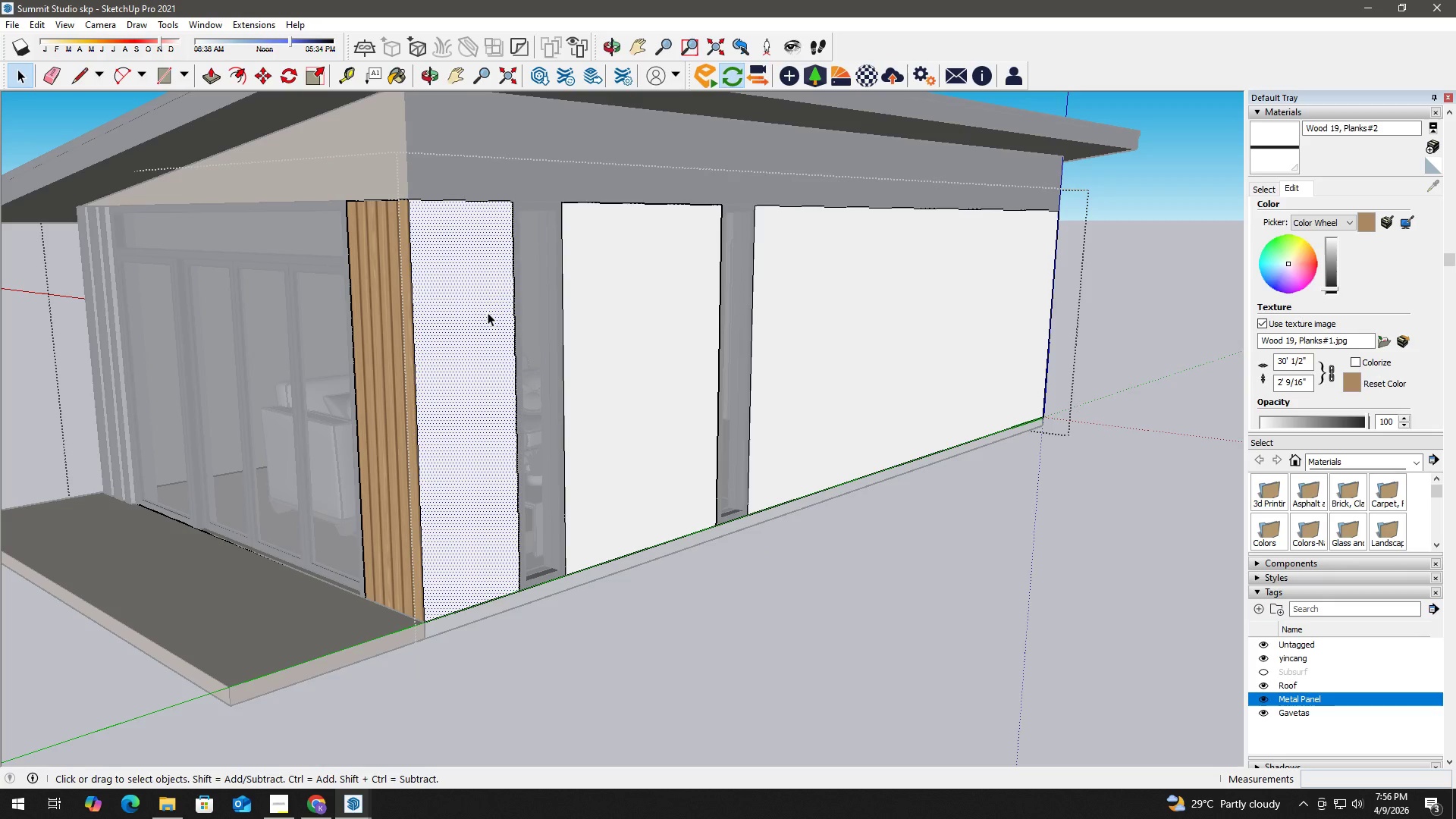 
key(B)
 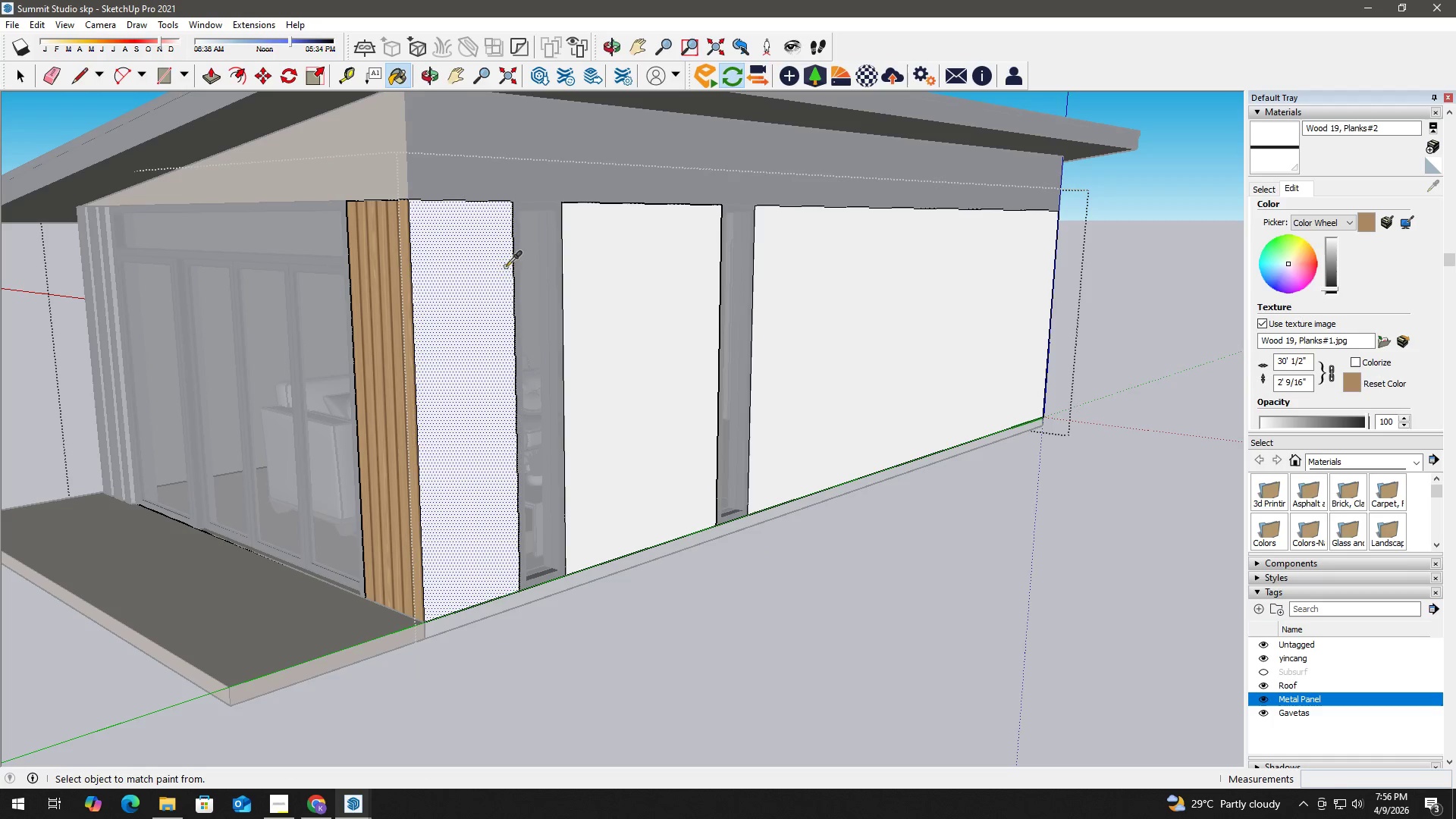 
hold_key(key=AltLeft, duration=0.62)
left_click([537, 159])
 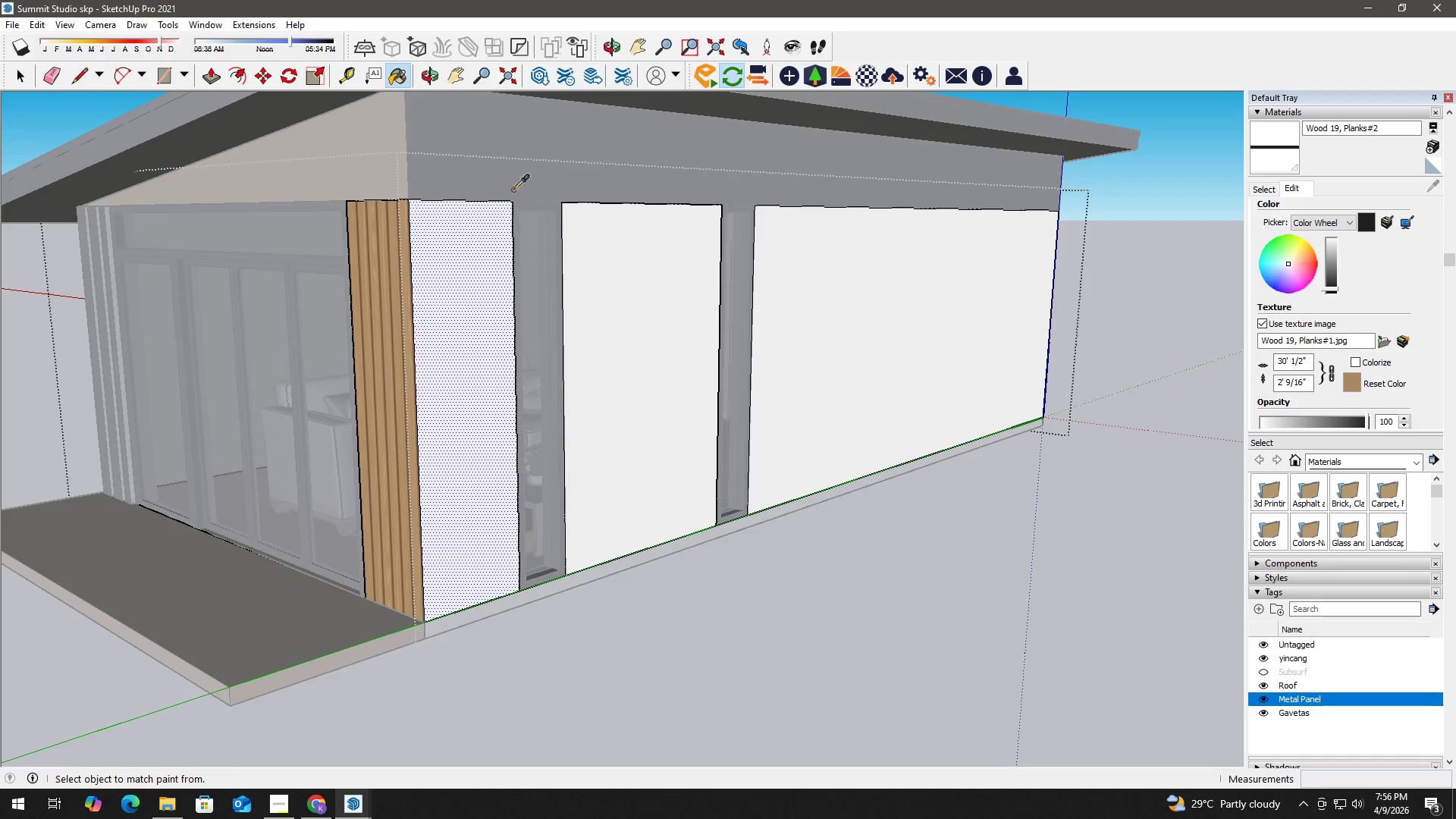 
double_click([473, 261])
 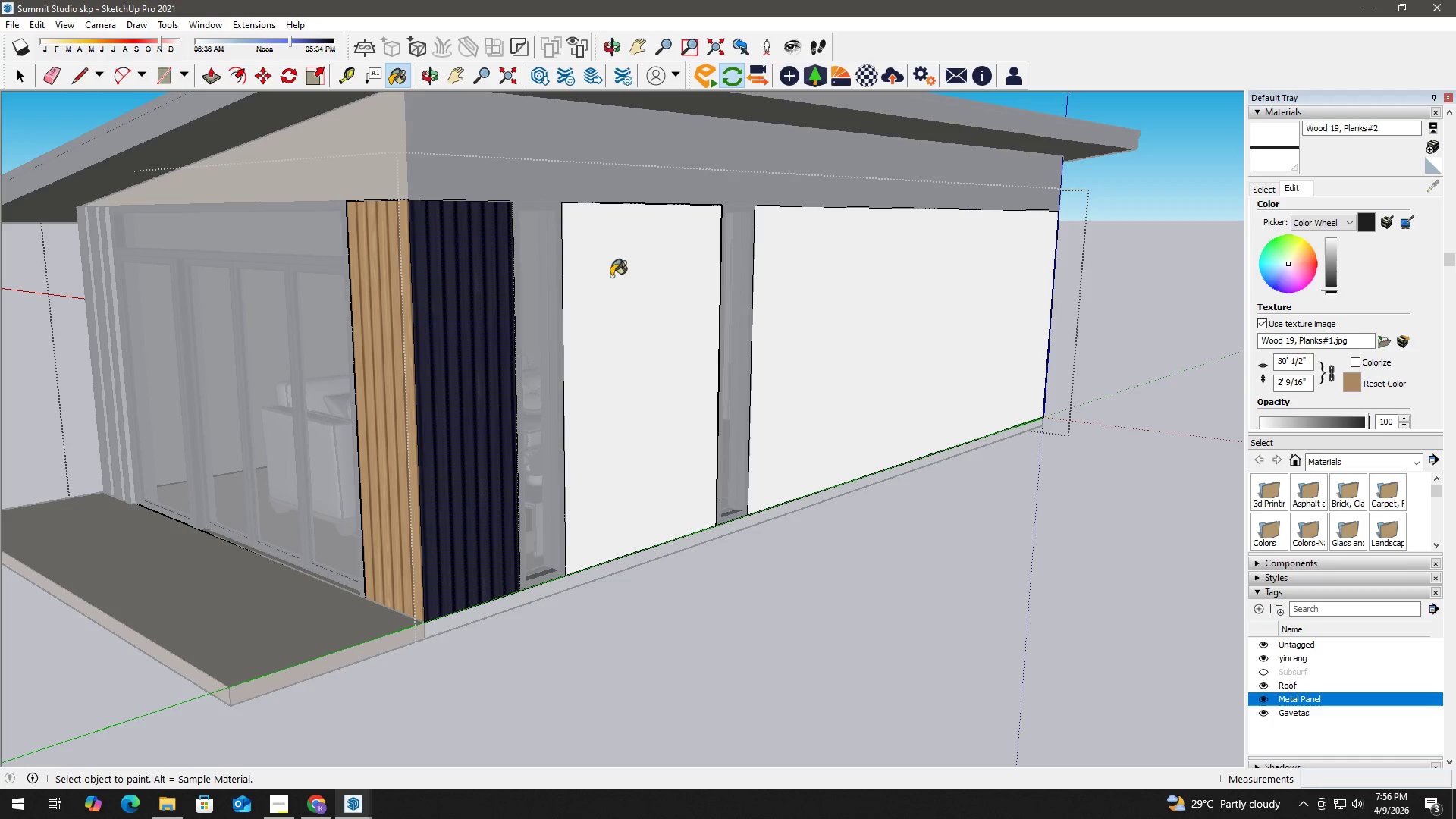 
left_click([617, 277])
 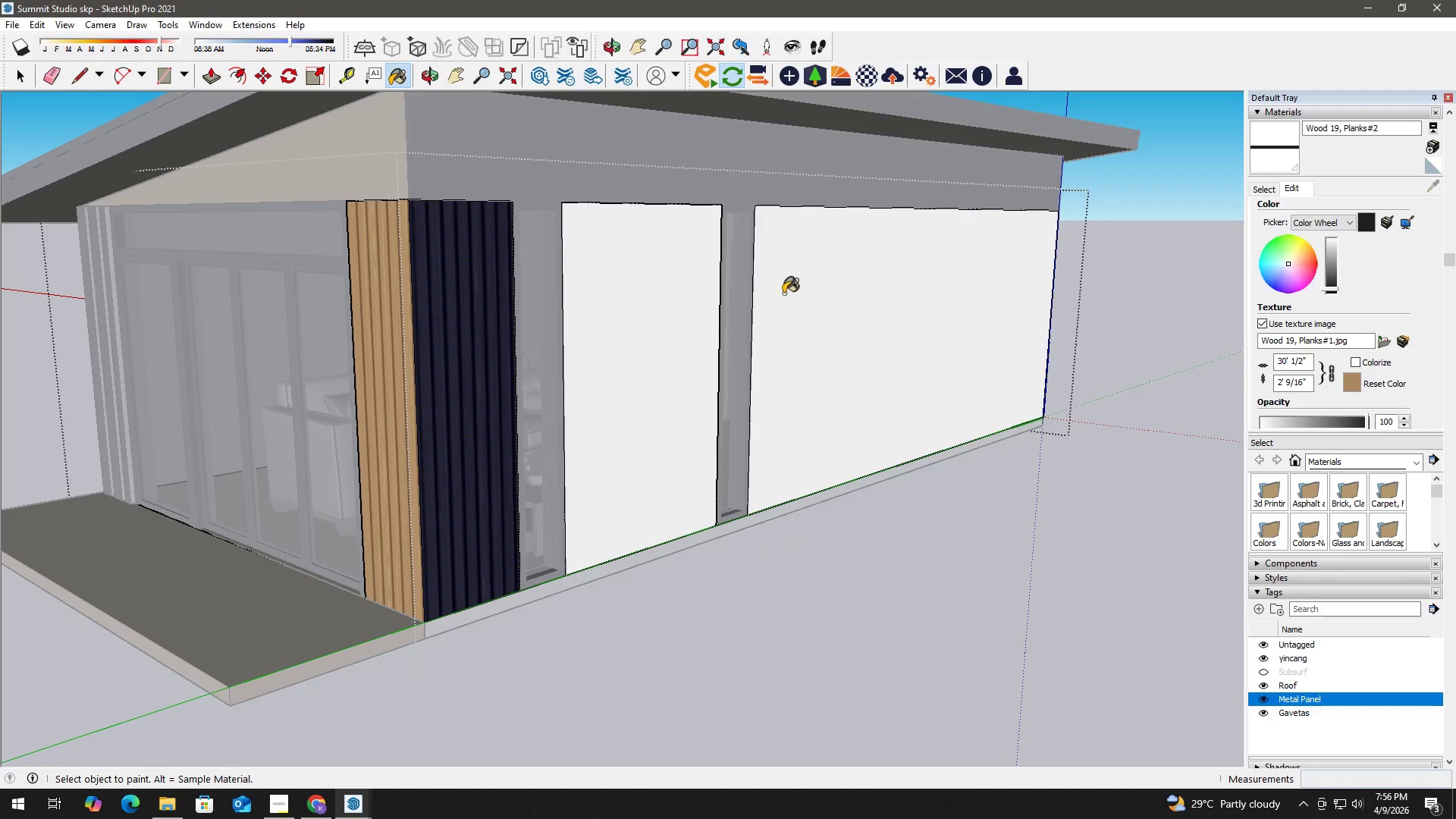 
left_click([791, 293])
 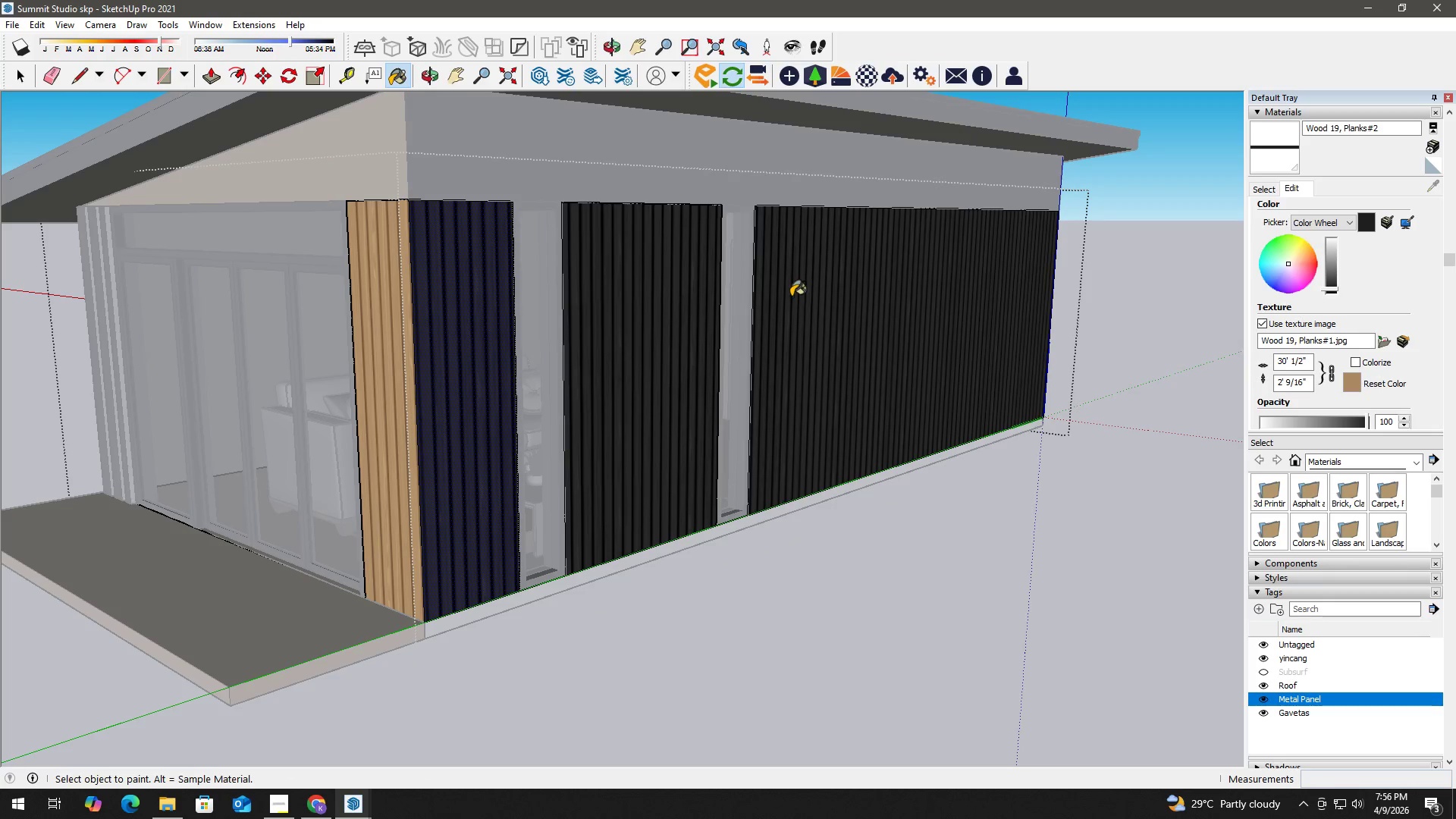 
key(Space)
 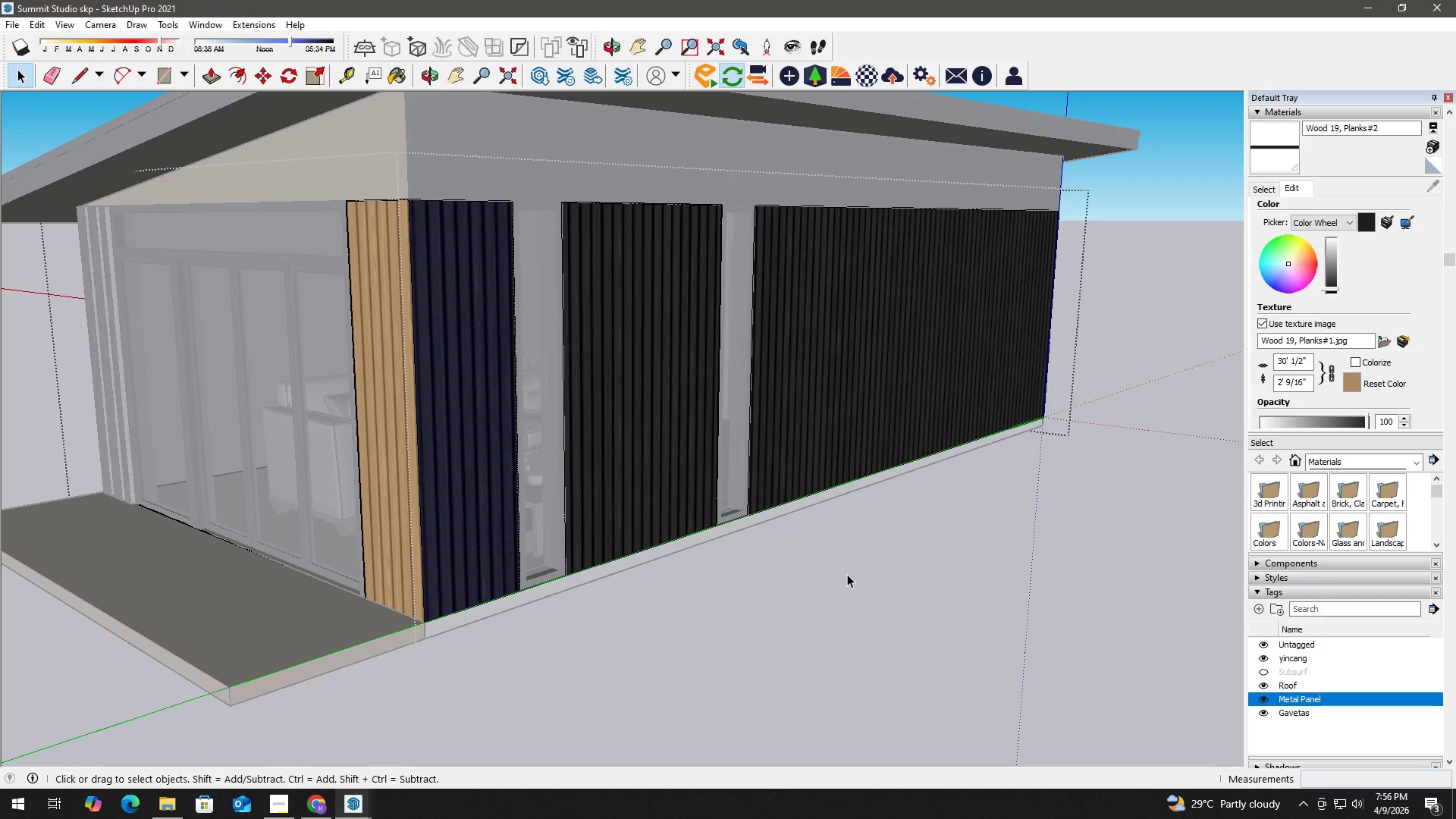 
left_click([847, 574])
 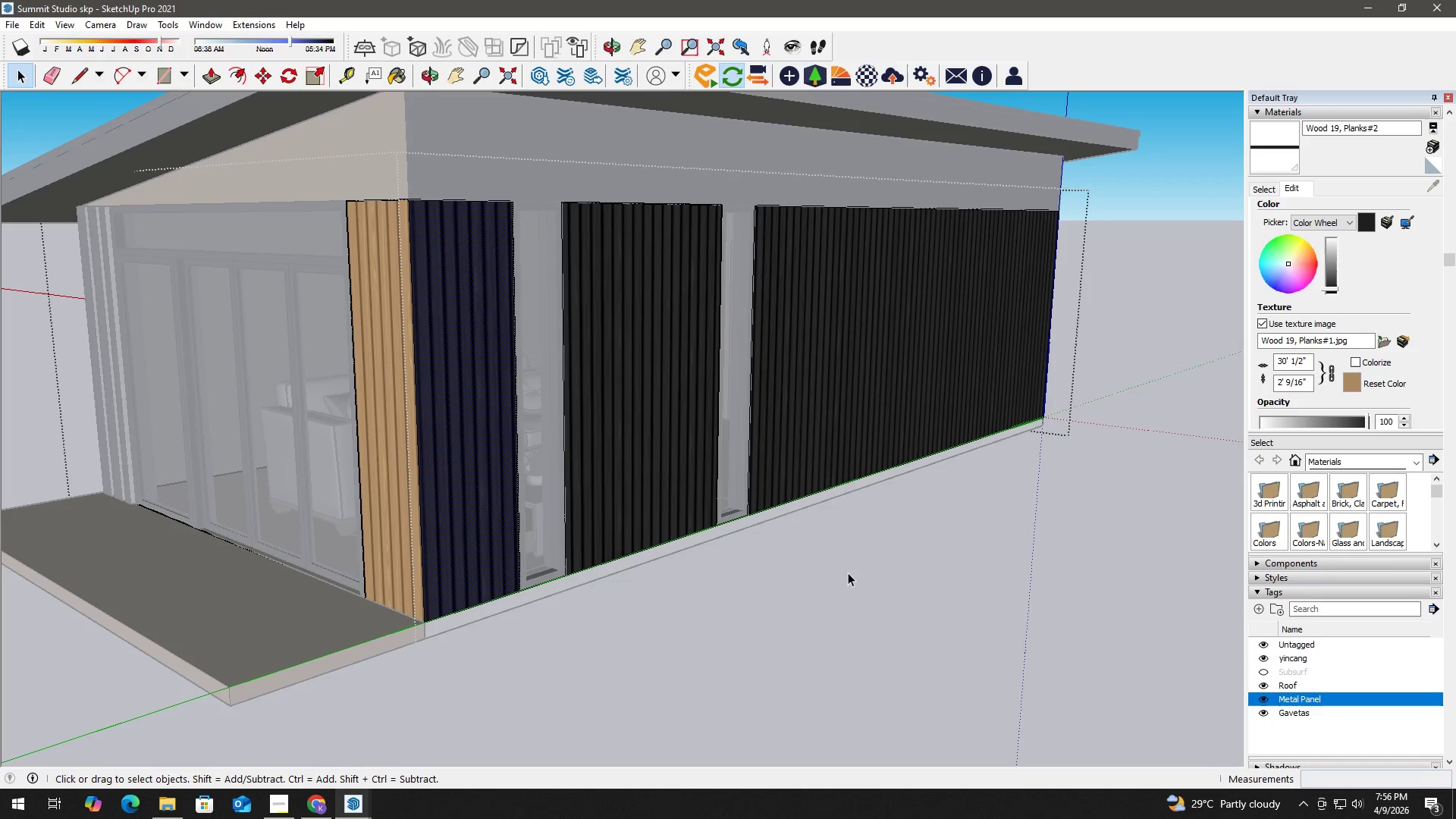 
key(Escape)
 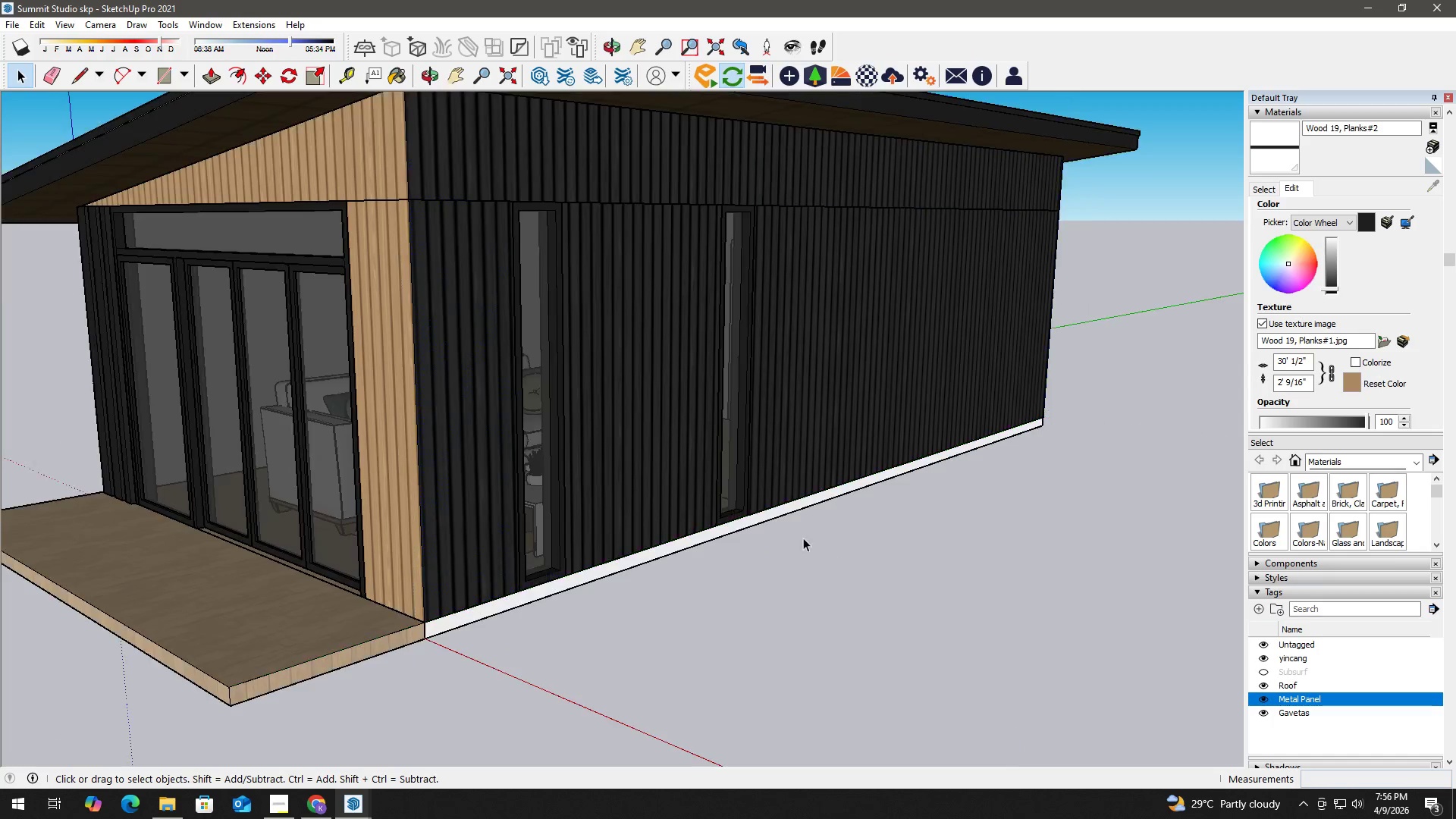 
key(Escape)
 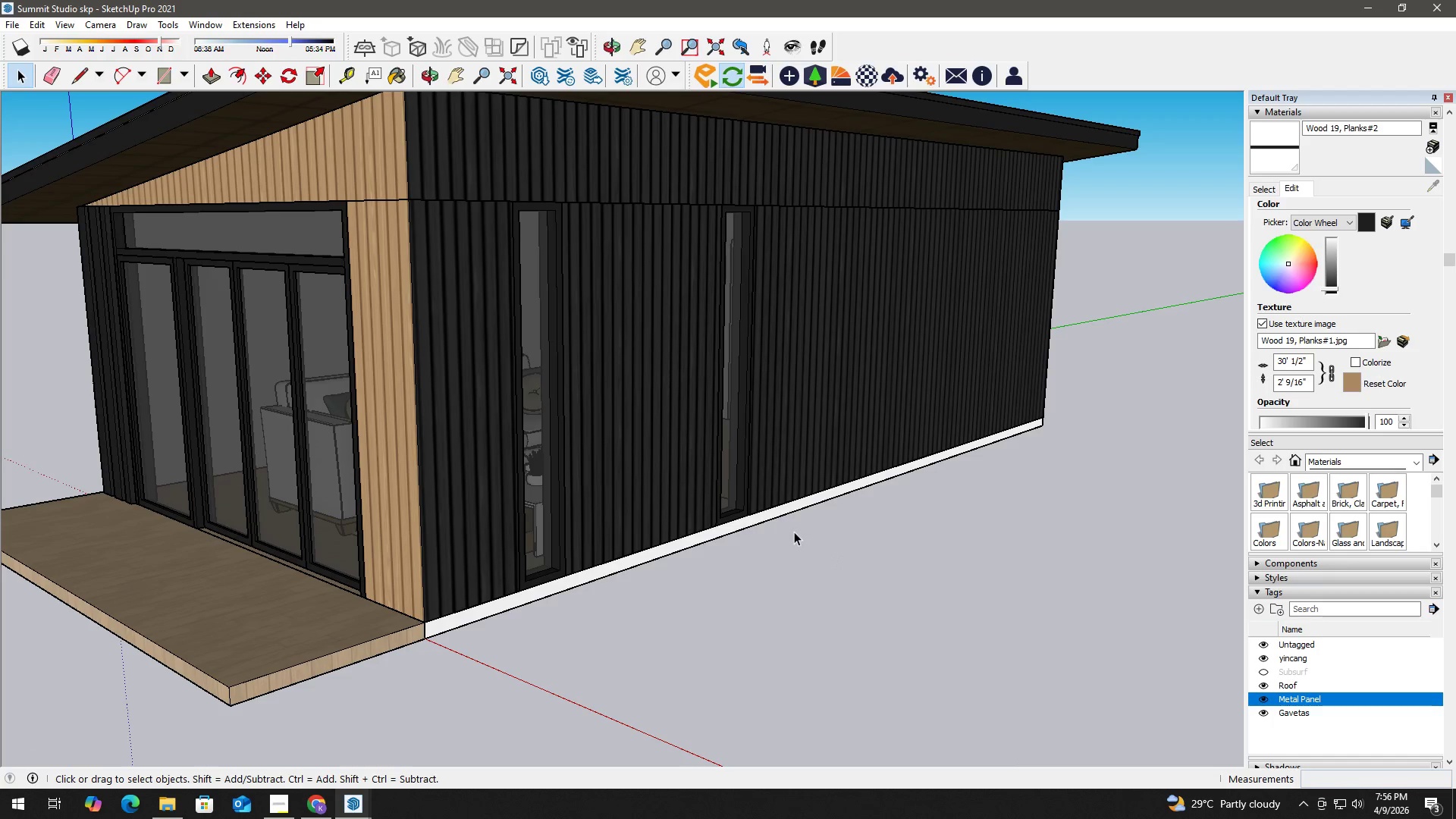 
key(Escape)
 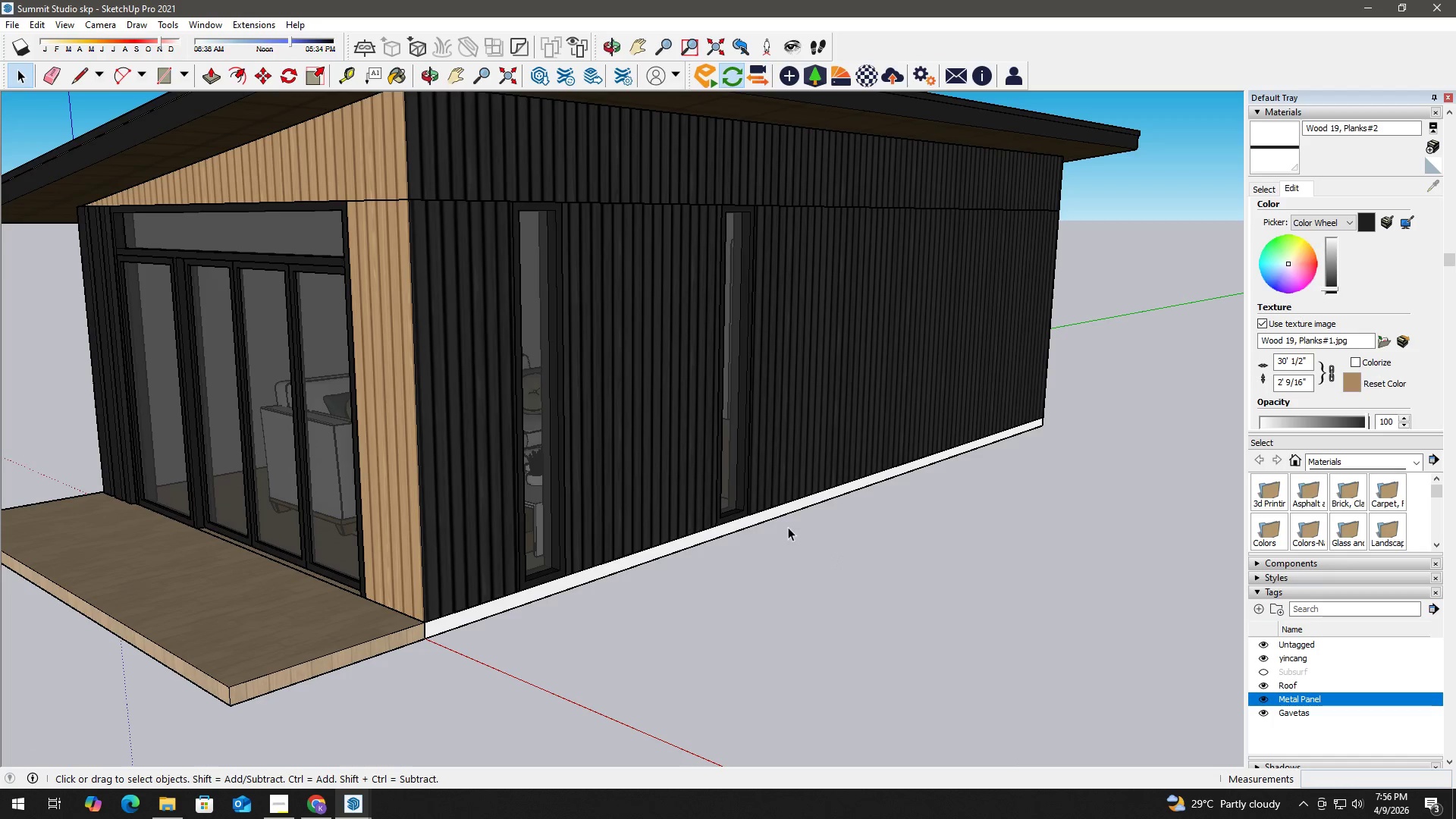 
scroll: coordinate [788, 527], scroll_direction: down, amount: 2.0
 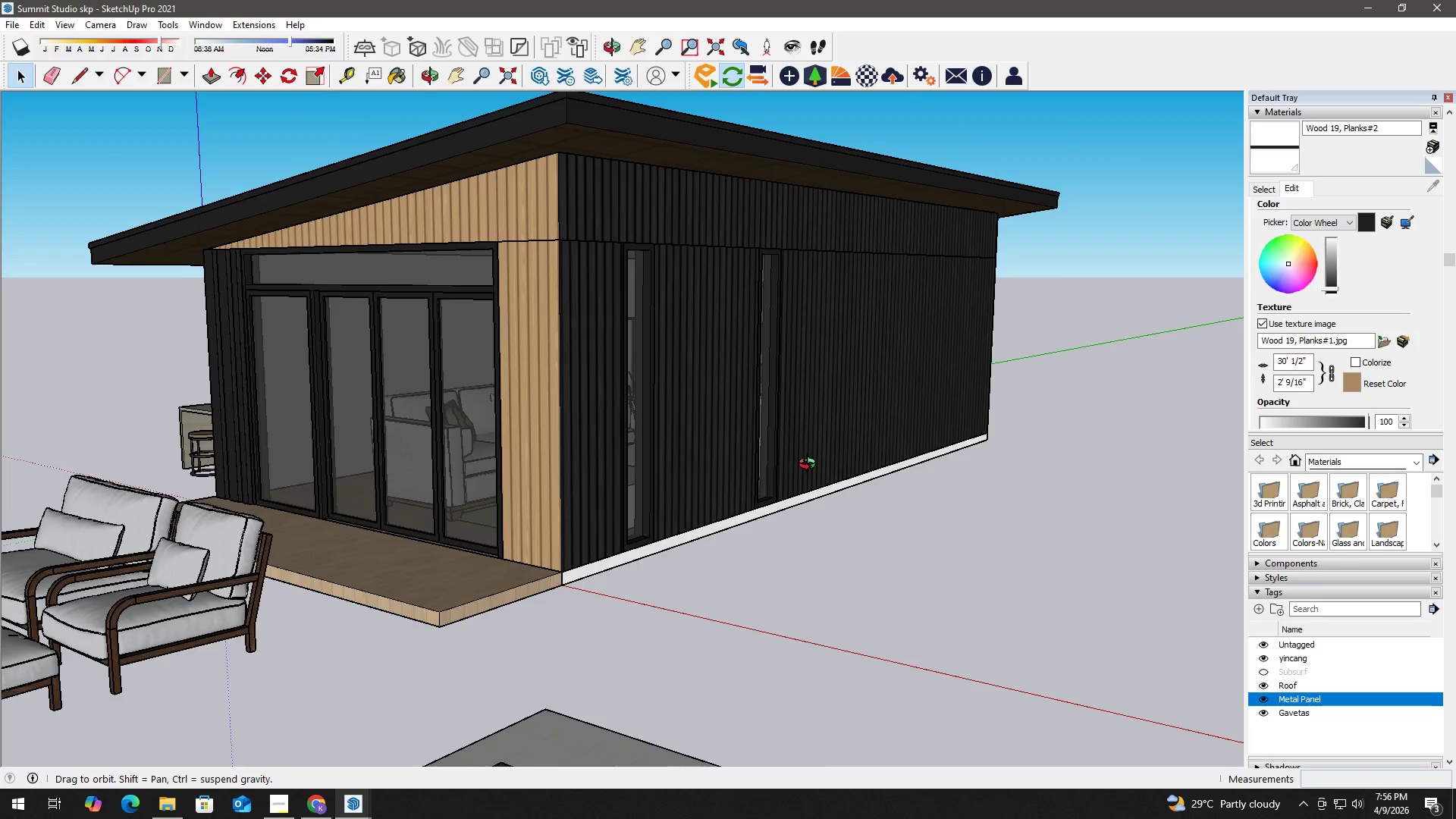 
key(Alt+Tab)
 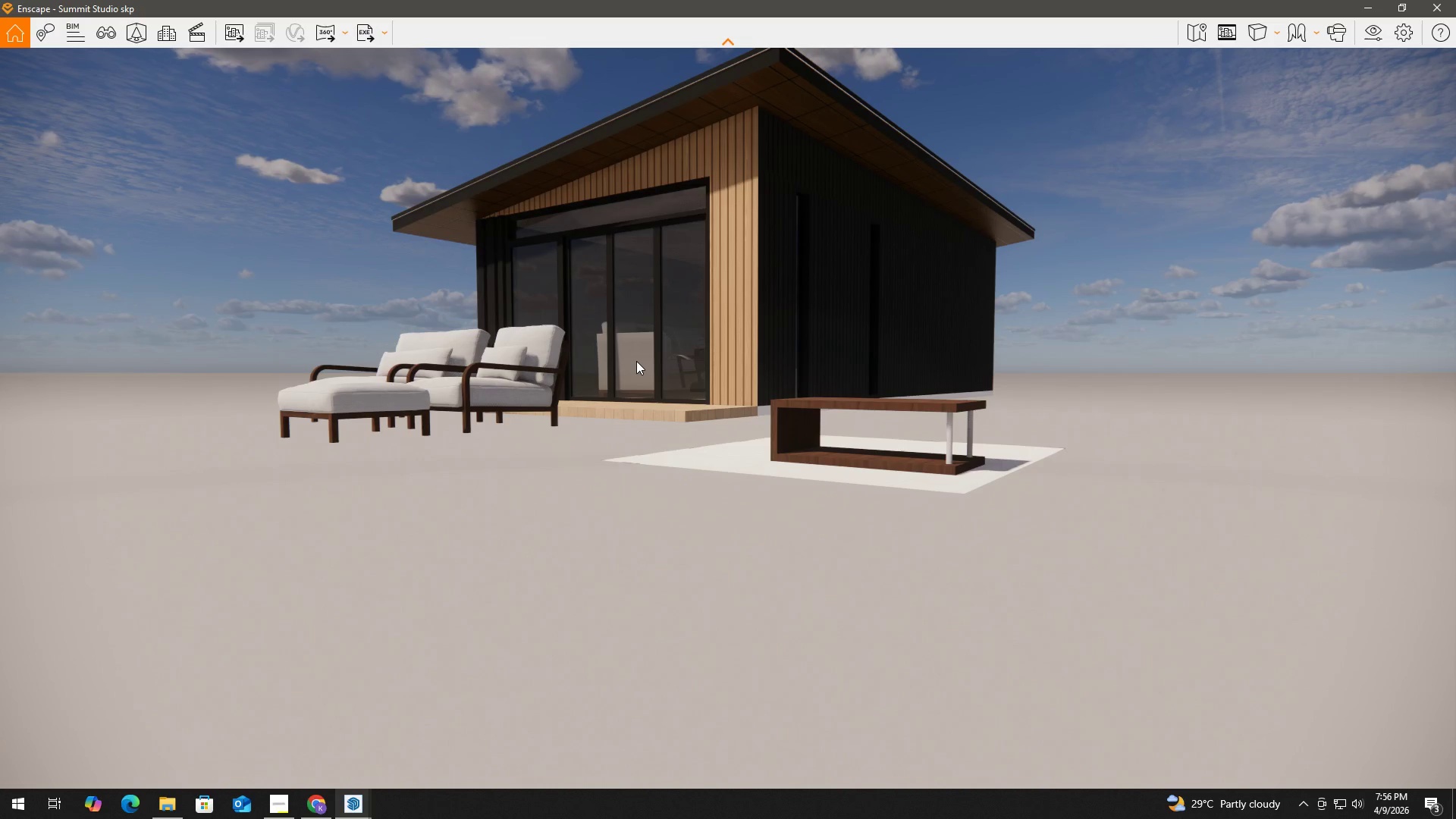 
wait(5.78)
 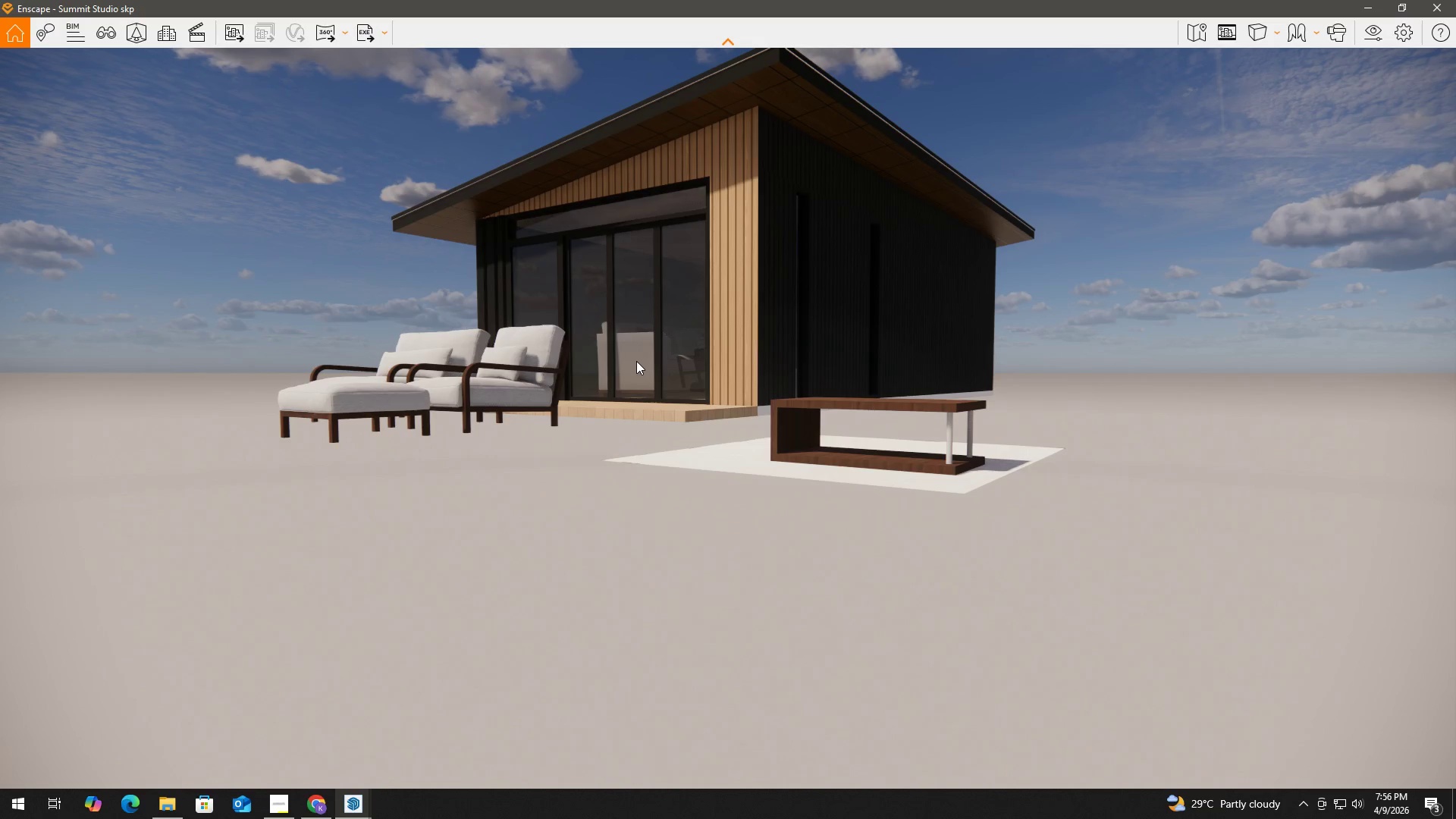 
key(Alt+AltLeft)
 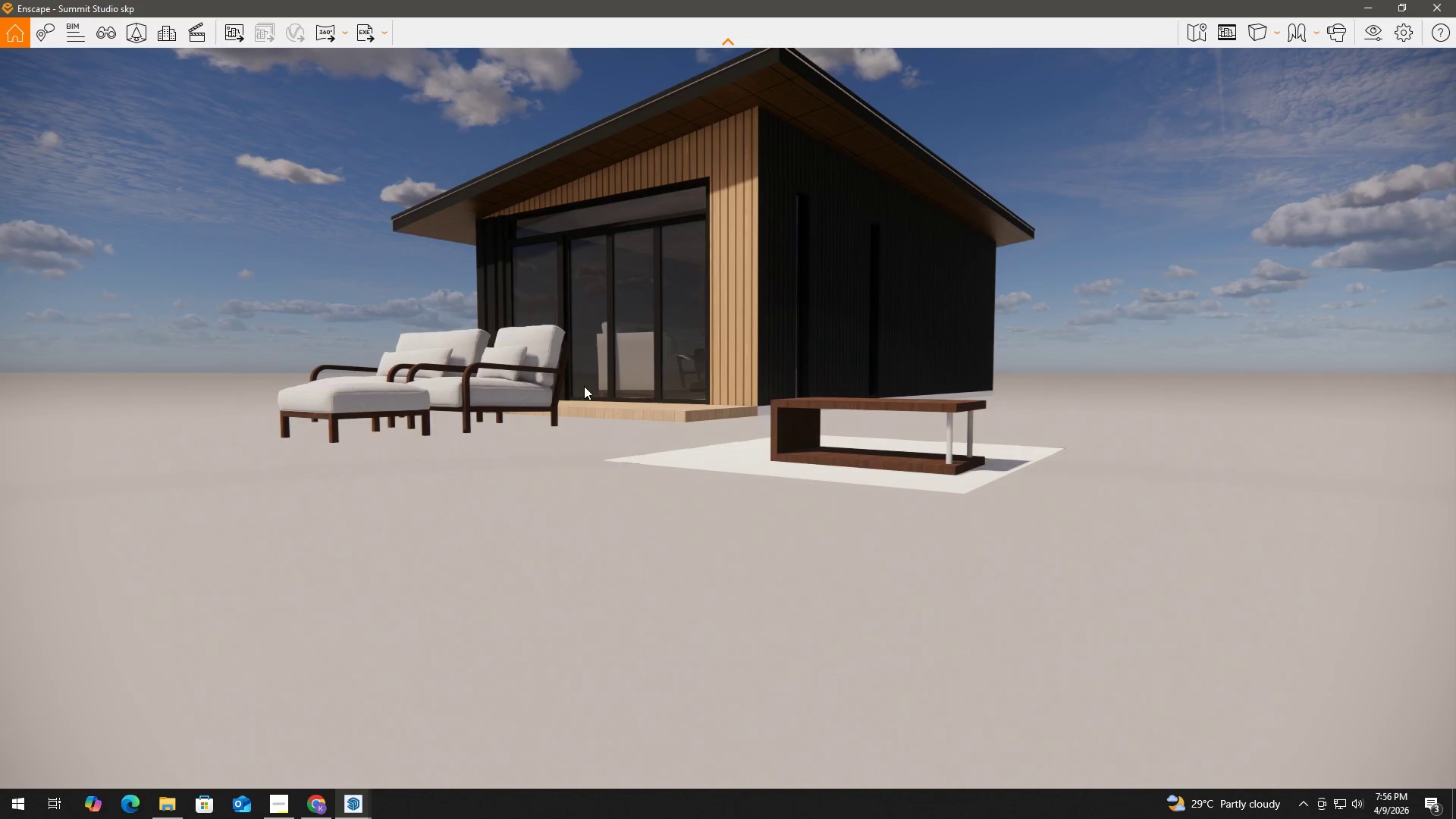 
key(Alt+Tab)
 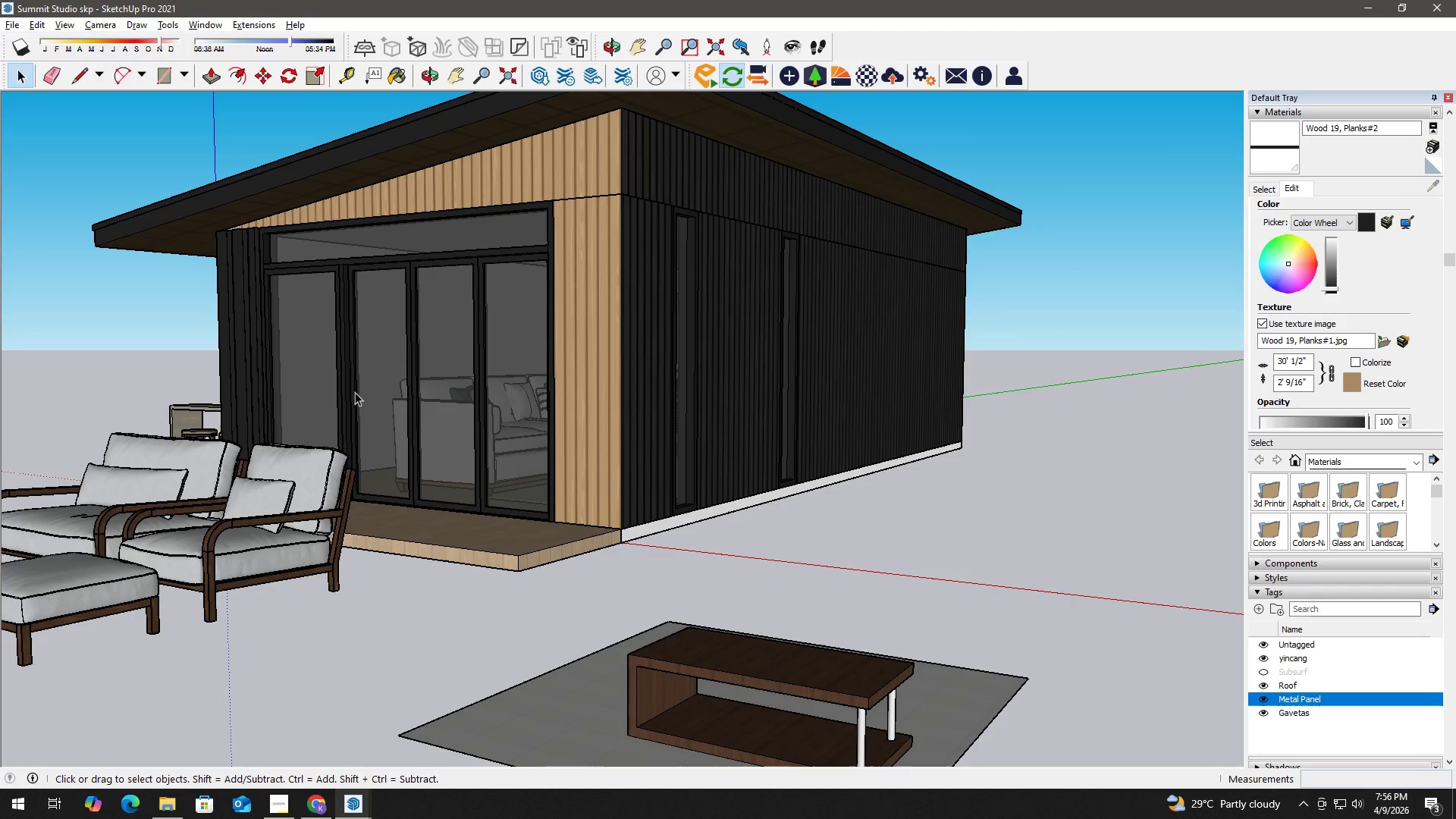 
key(H)
 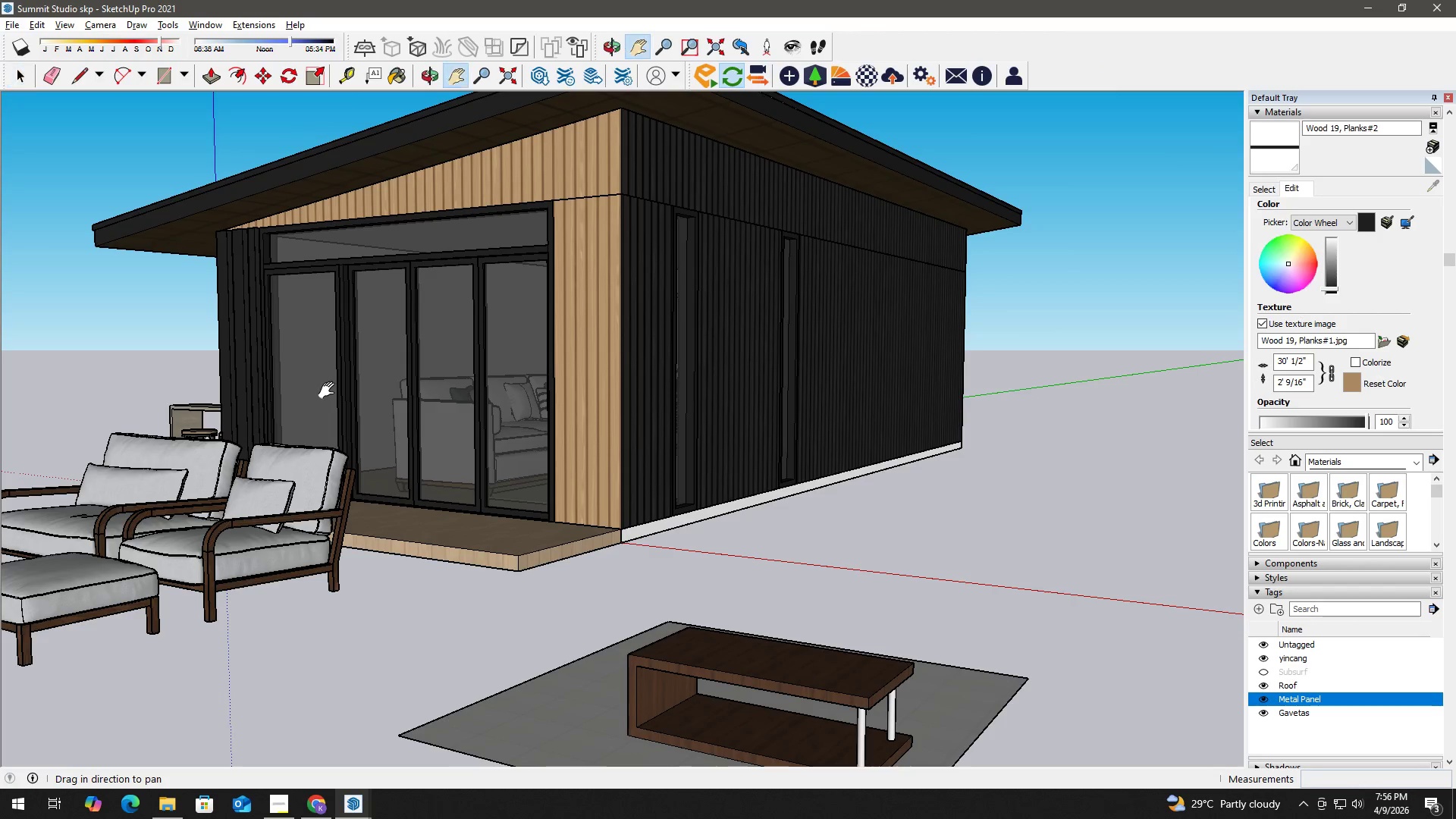 
left_click_drag(start_coordinate=[330, 391], to_coordinate=[786, 410])
 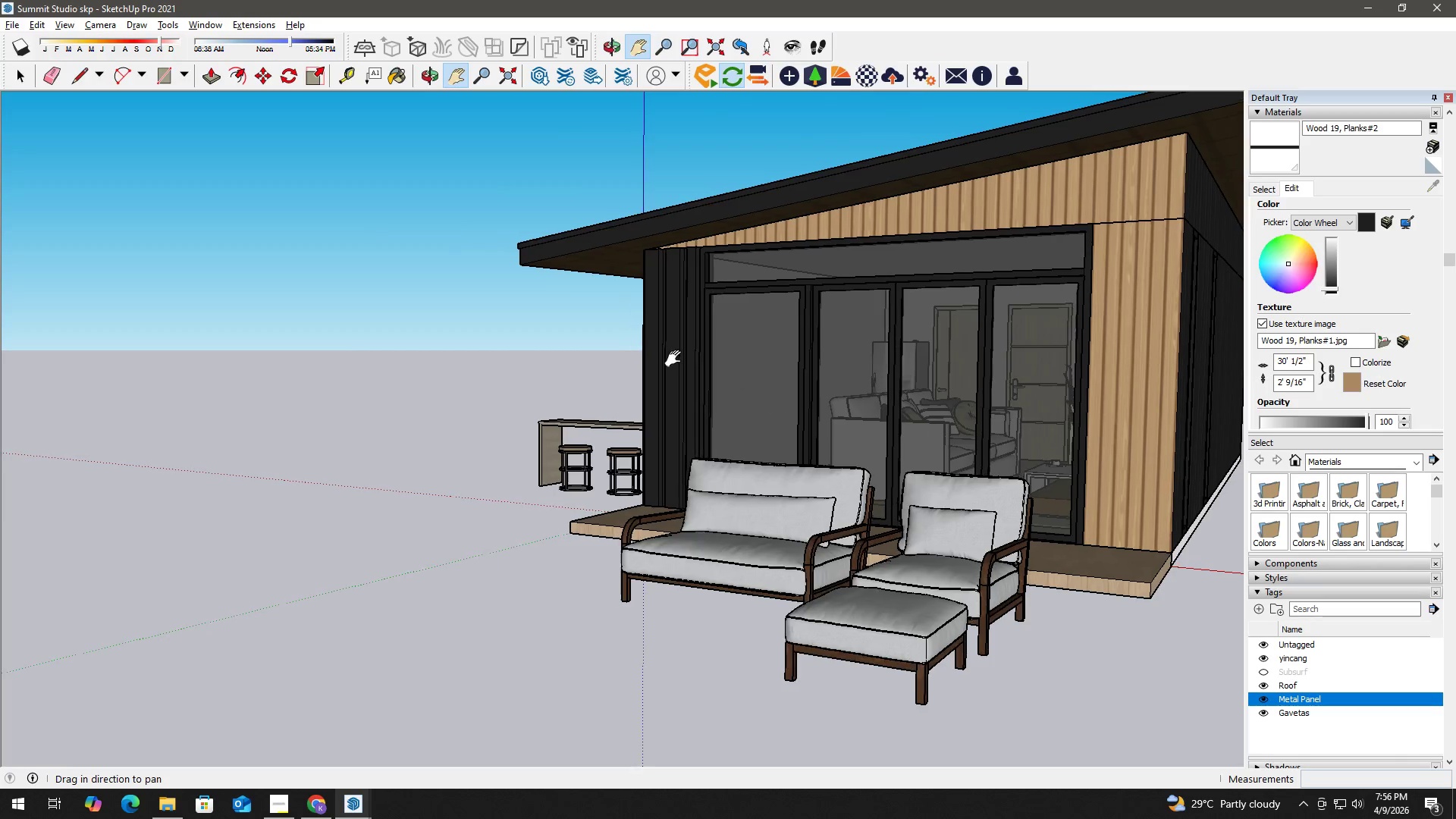 
key(Space)
 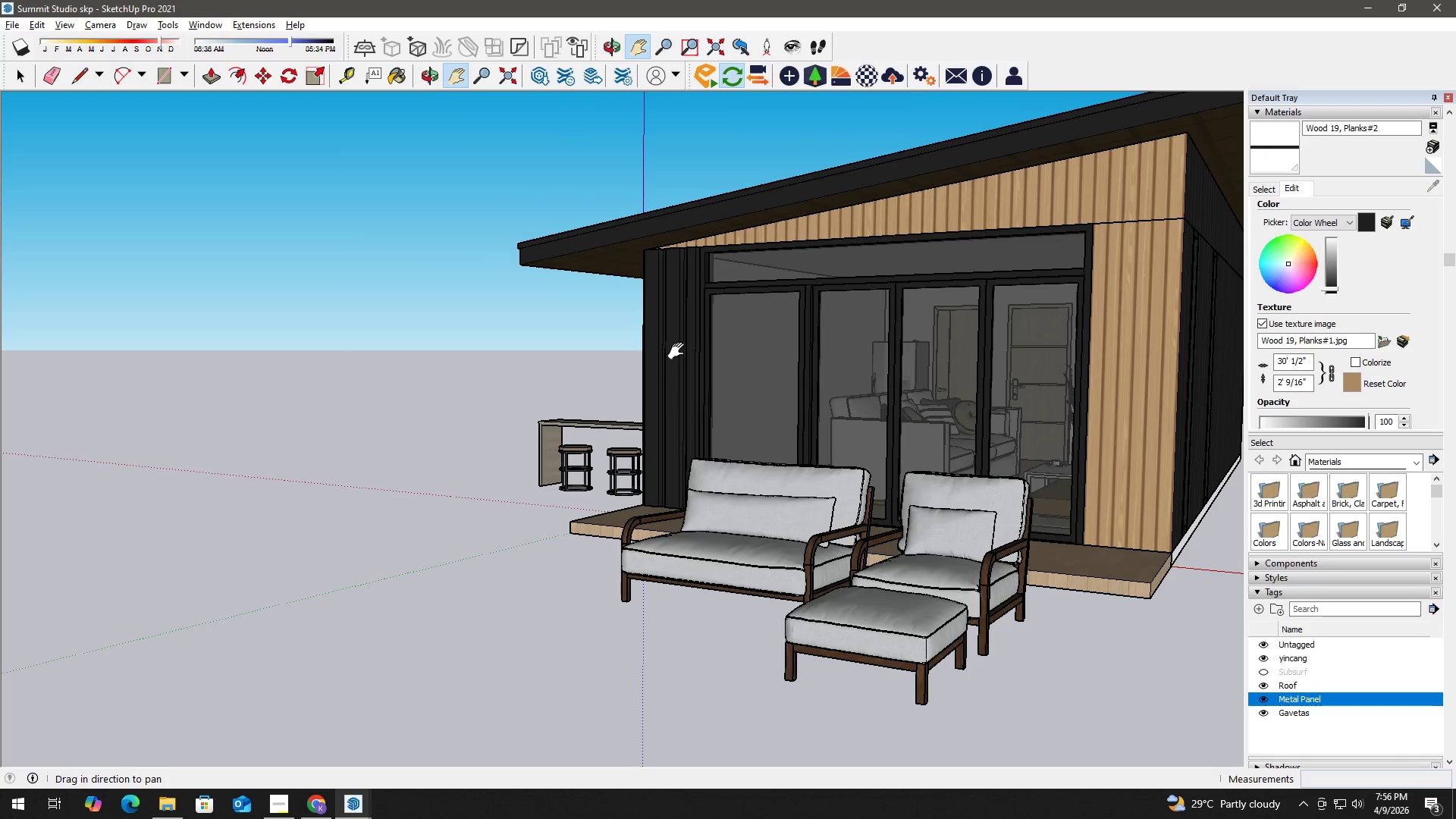 
left_click([676, 326])
 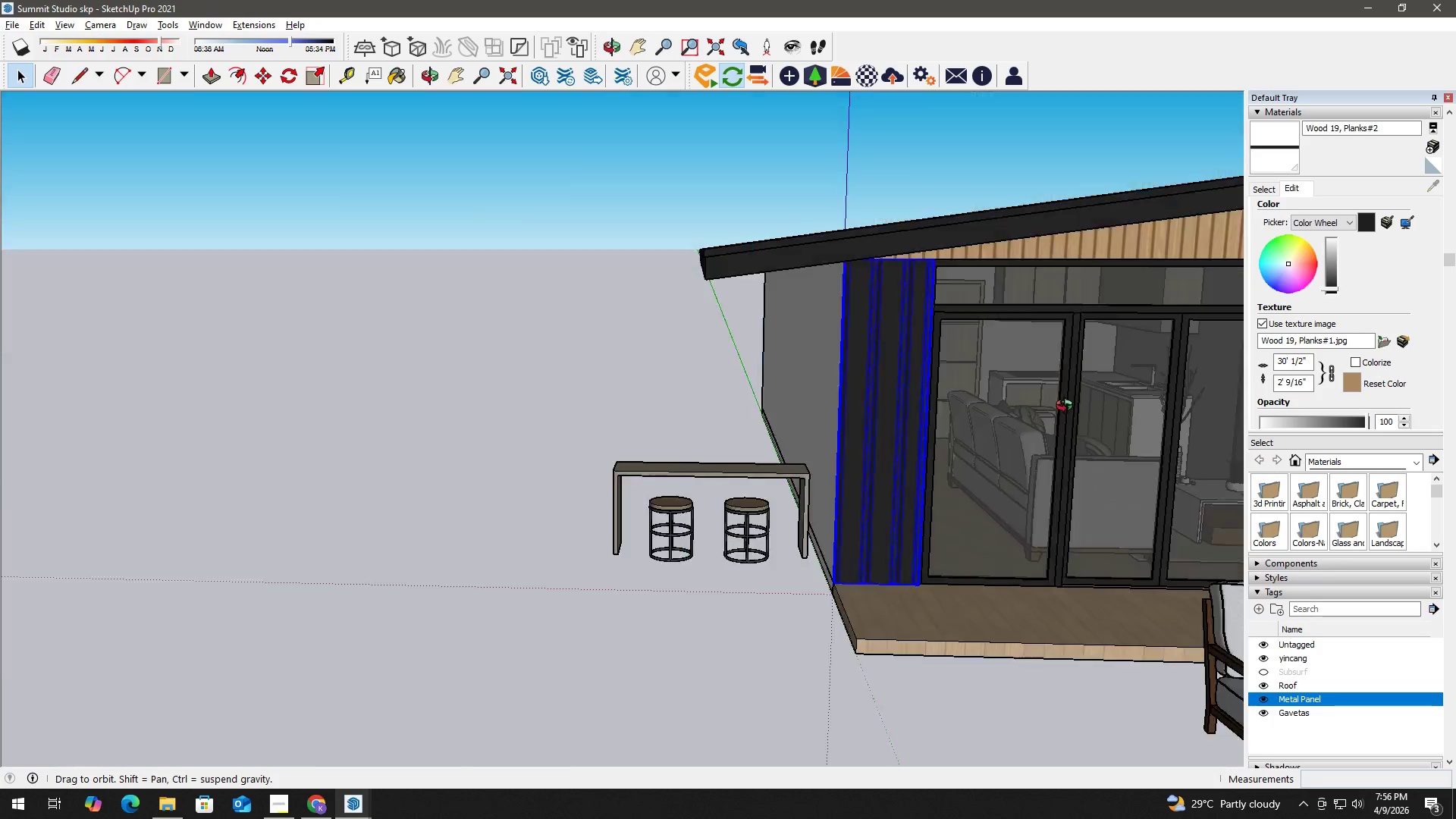 
scroll: coordinate [687, 338], scroll_direction: up, amount: 3.0
 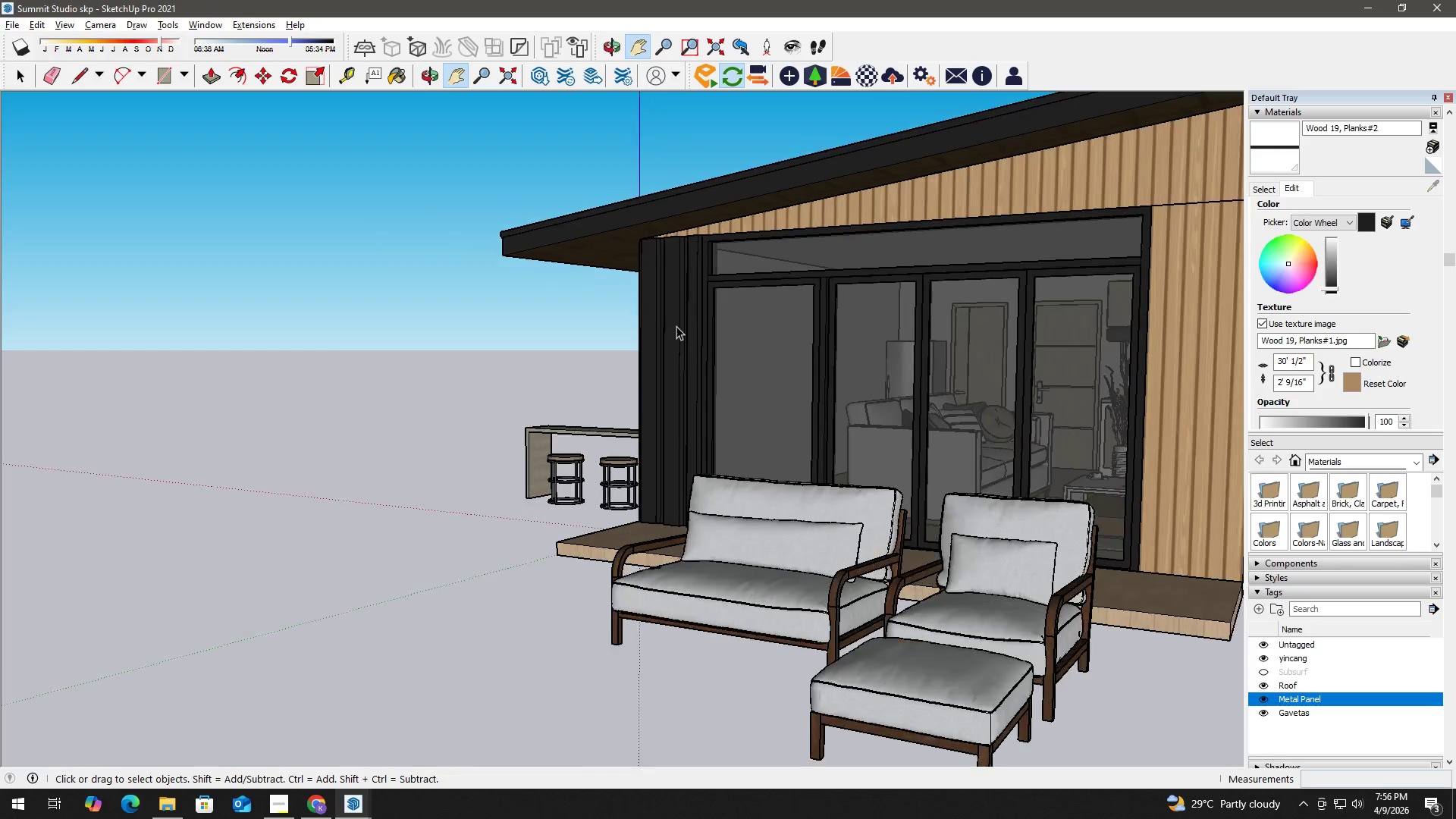 
key(Delete)
 